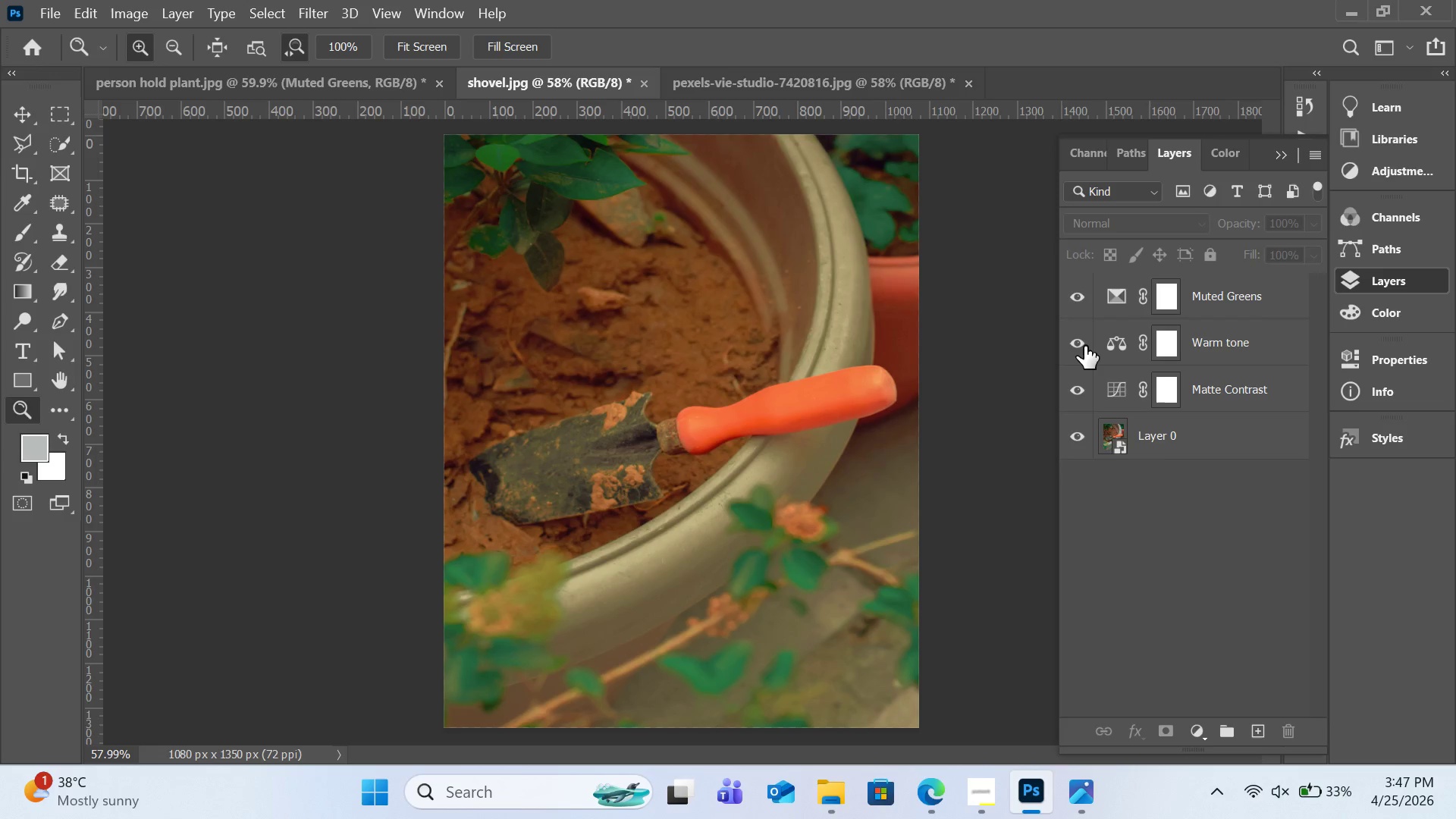 
left_click([1084, 346])
 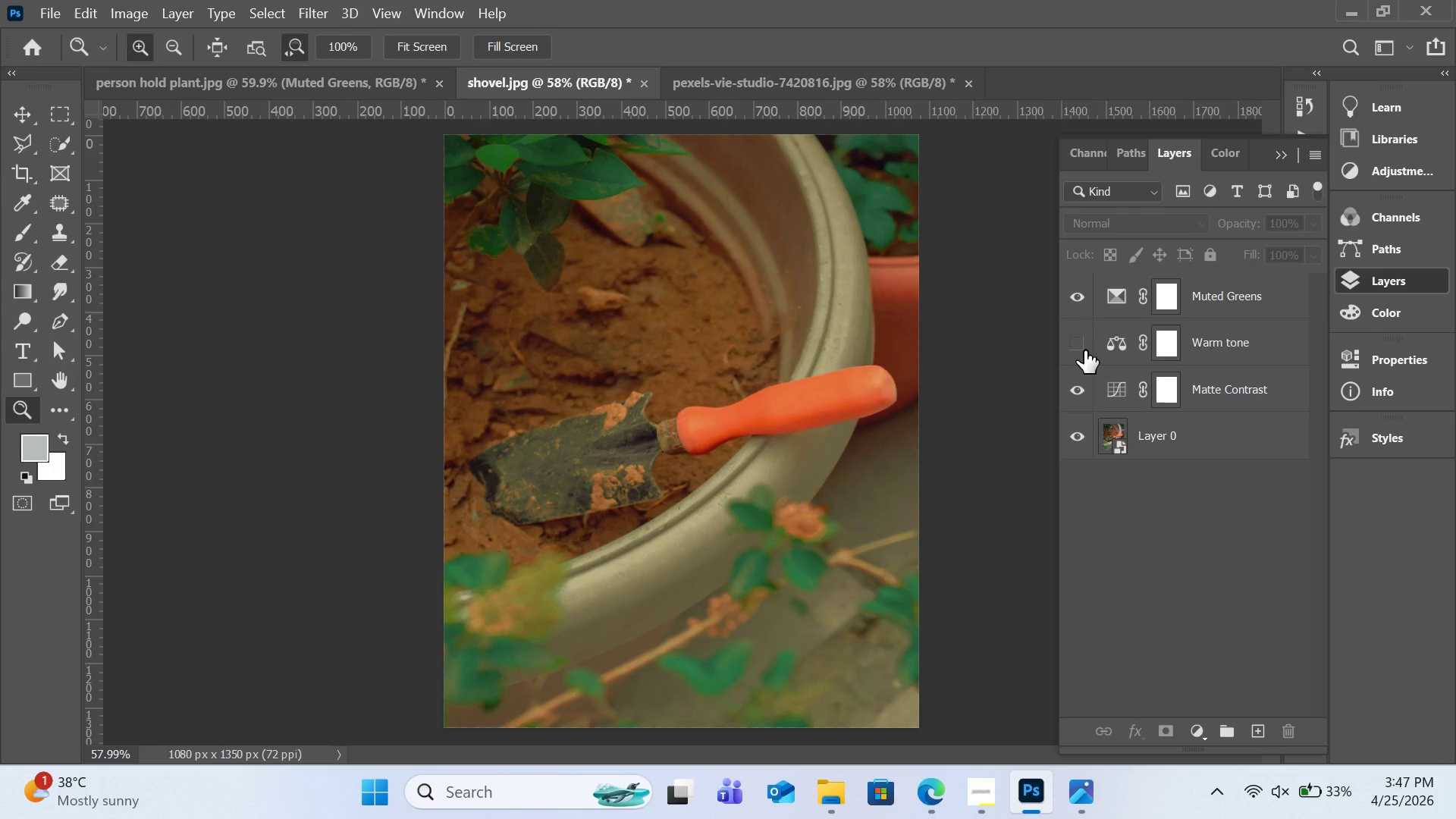 
left_click([1084, 350])
 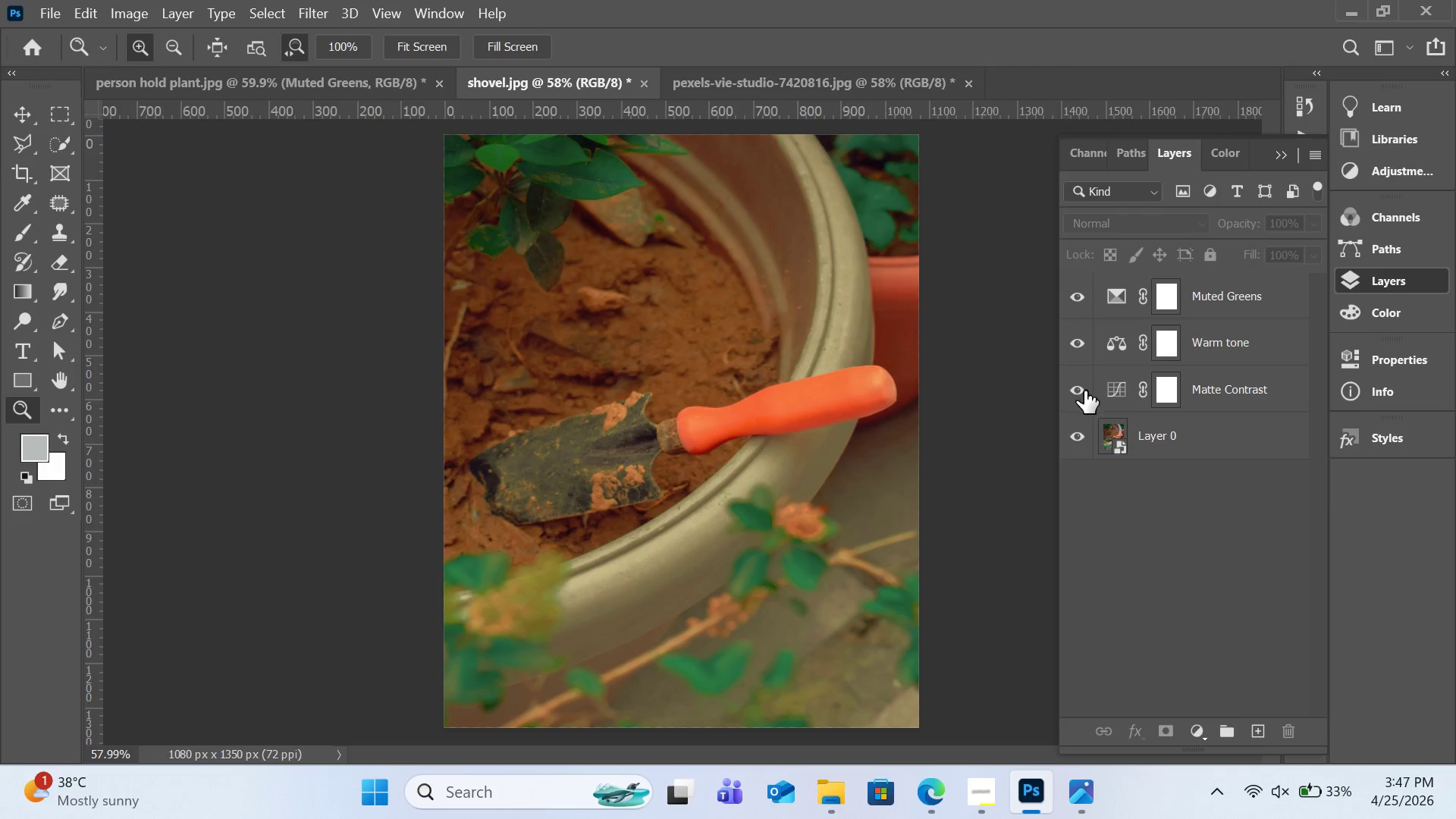 
left_click([1083, 391])
 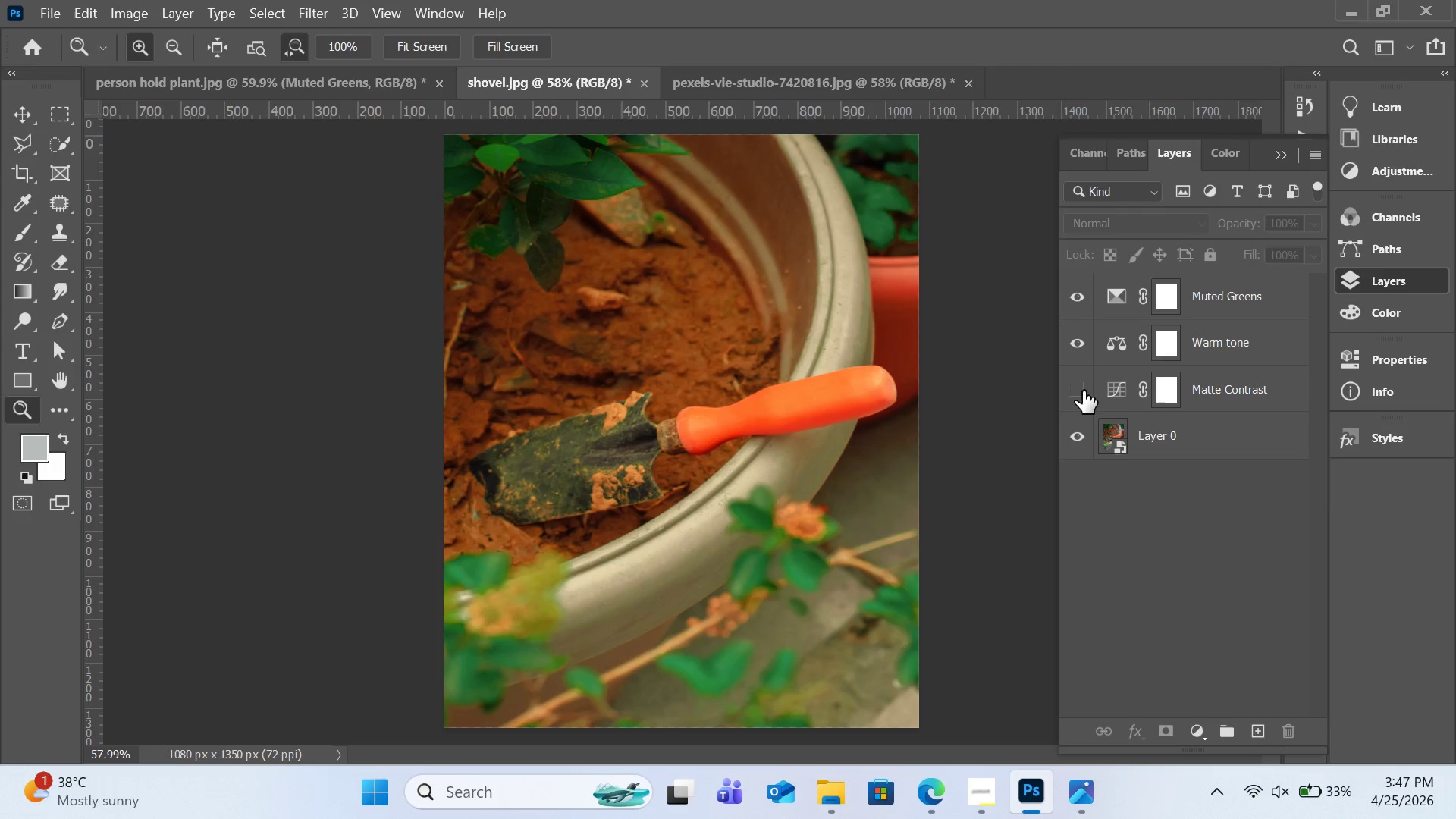 
left_click([1083, 391])
 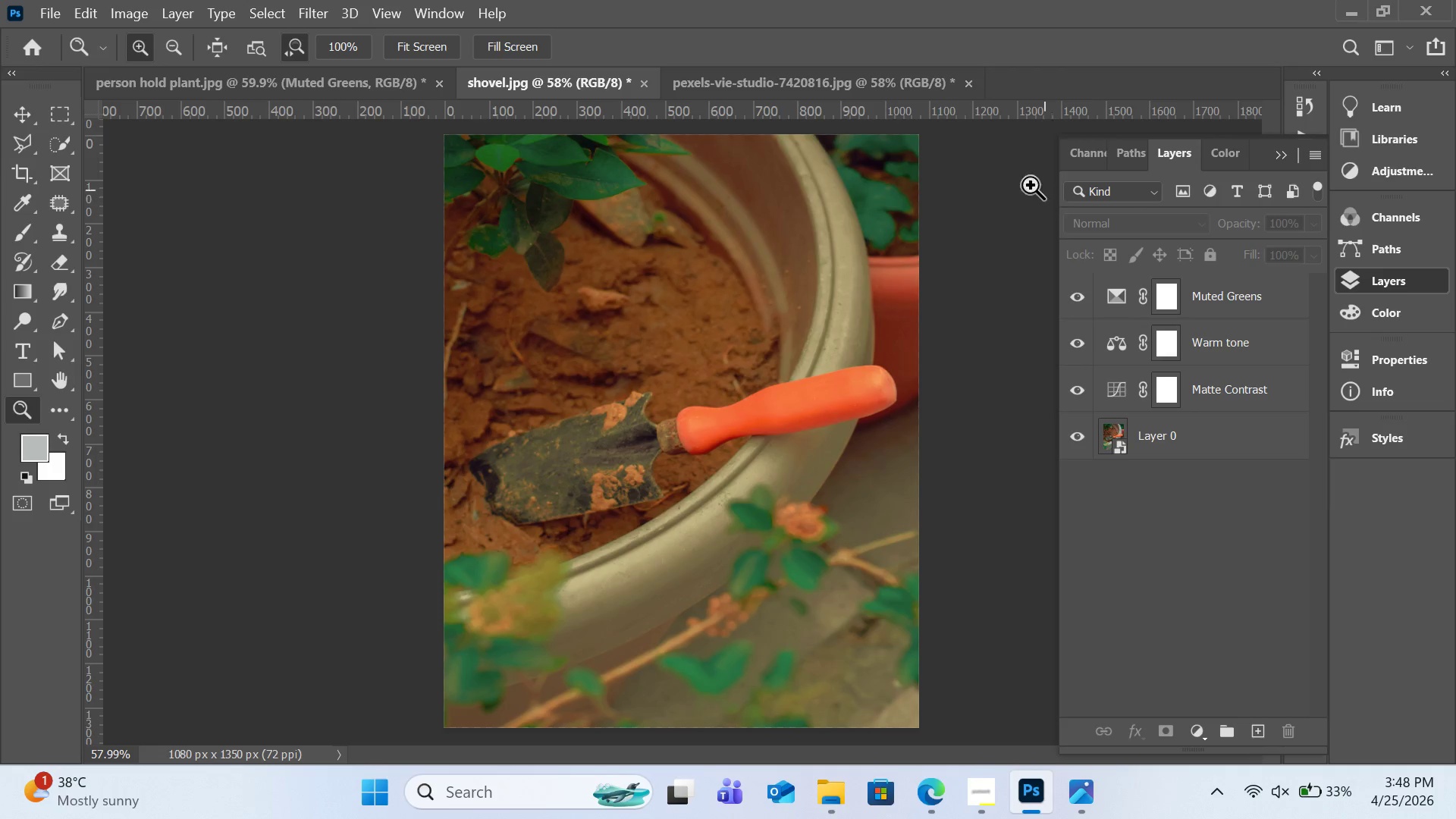 
left_click([855, 89])
 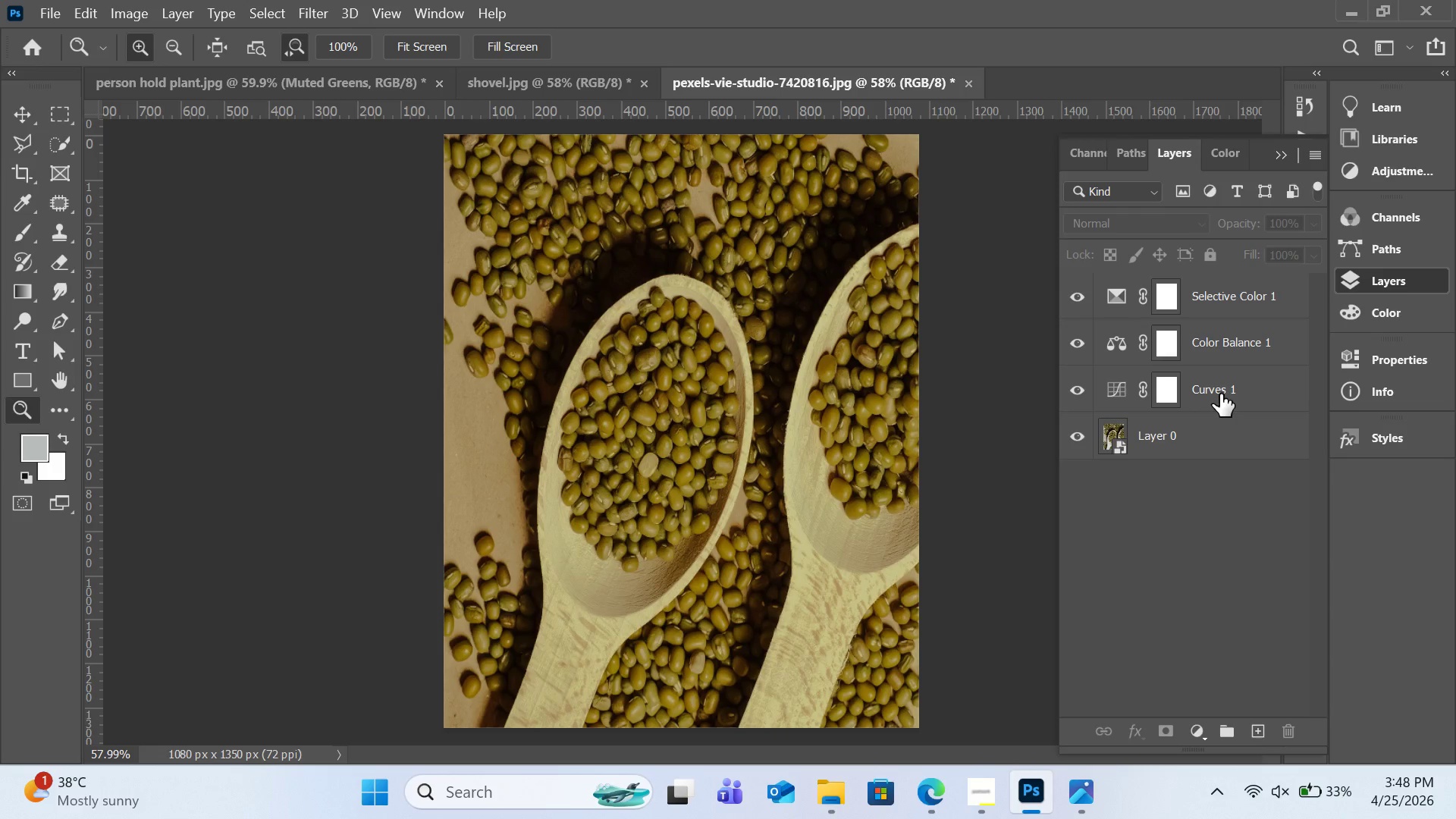 
double_click([1220, 394])
 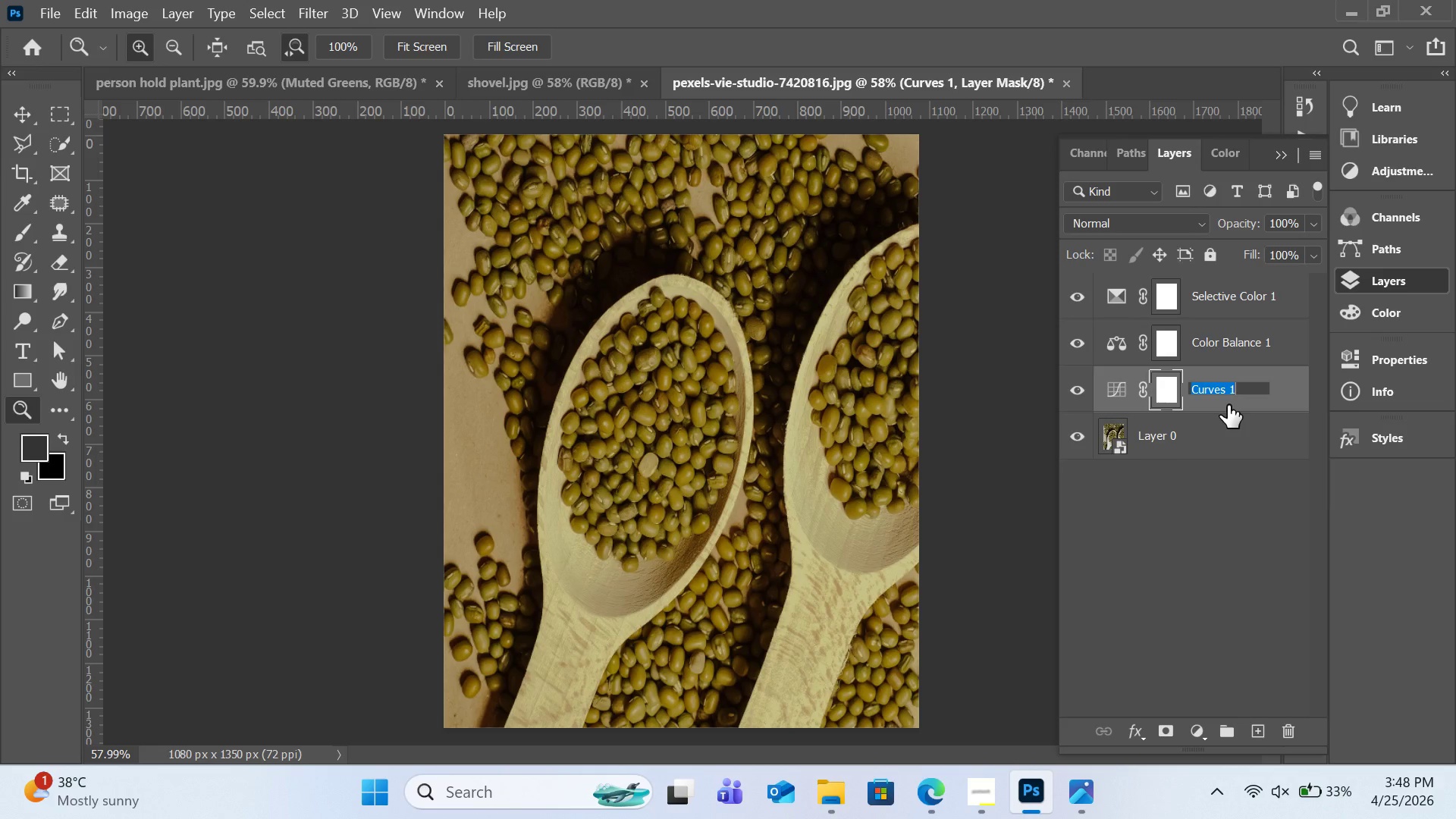 
wait(5.2)
 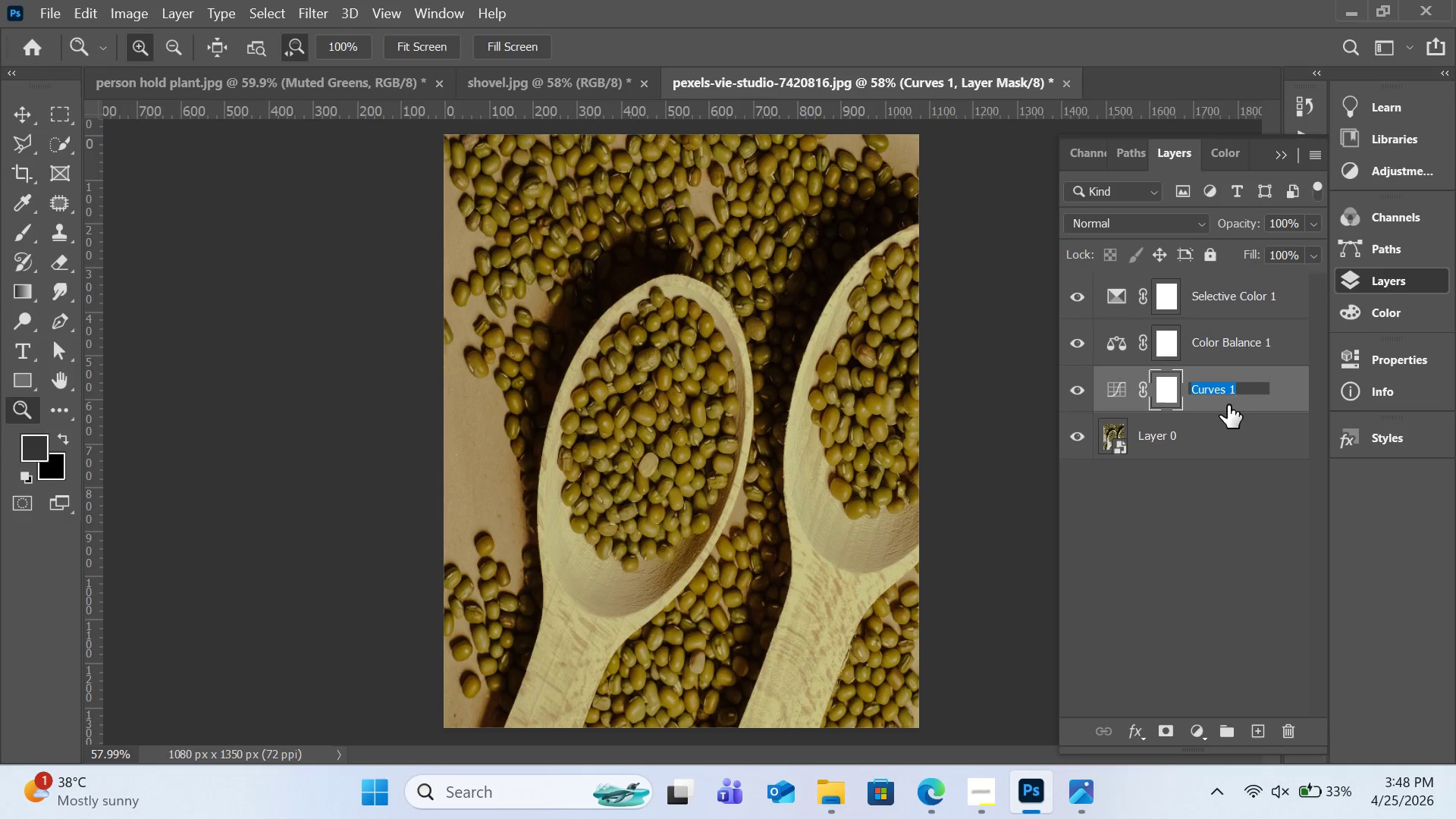 
type(Matte contast)
 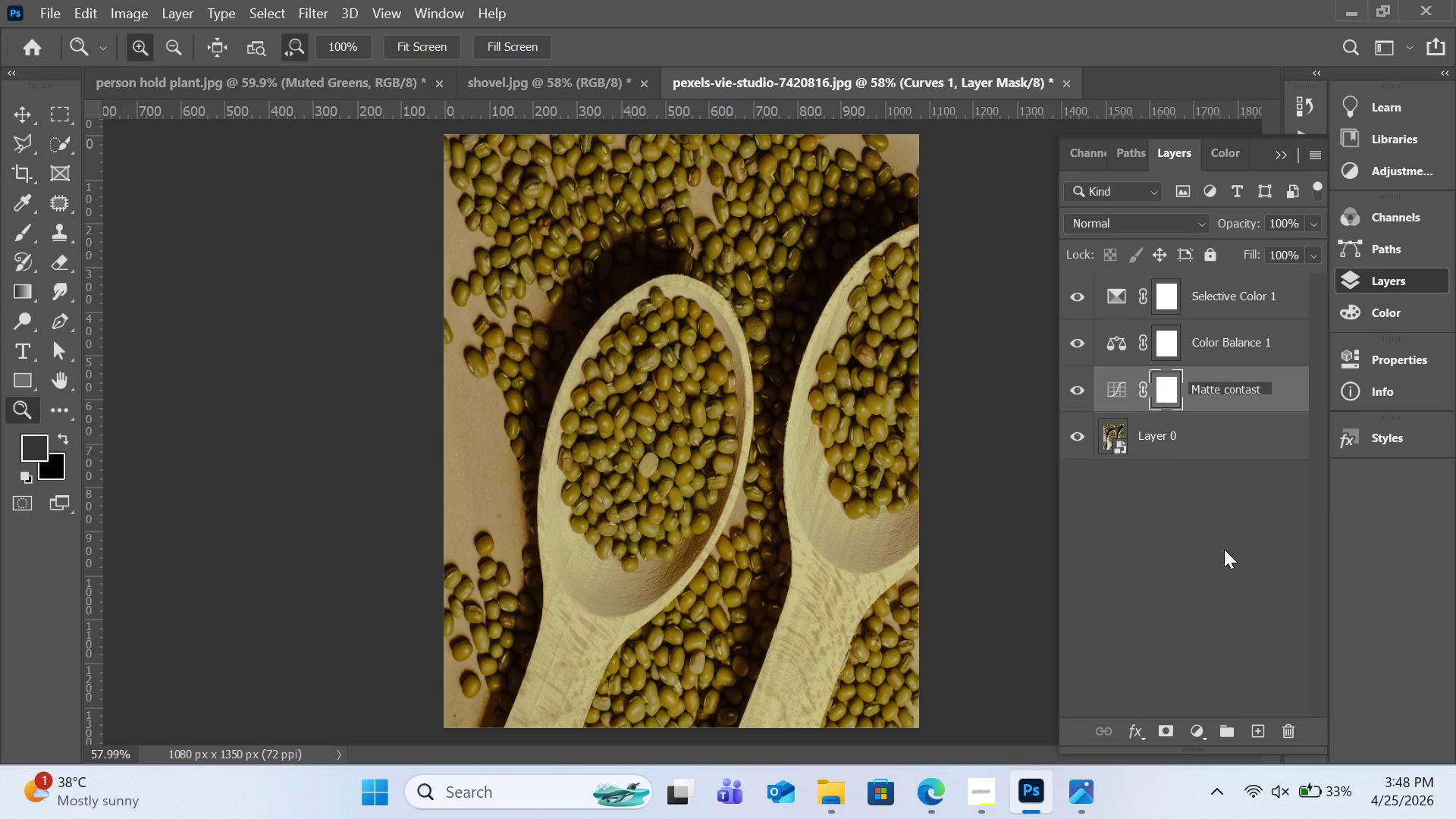 
left_click([1222, 561])
 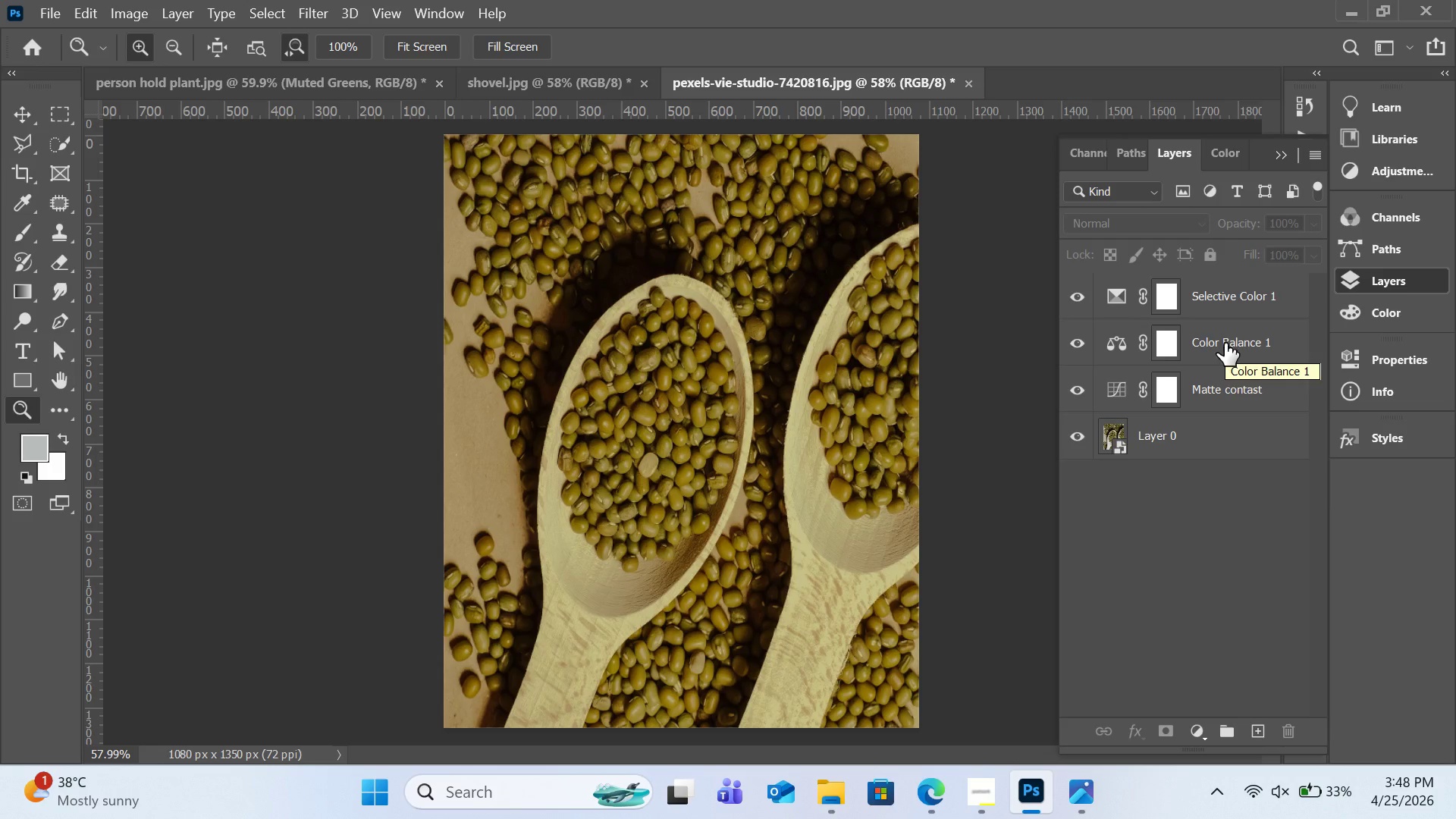 
left_click([1225, 343])
 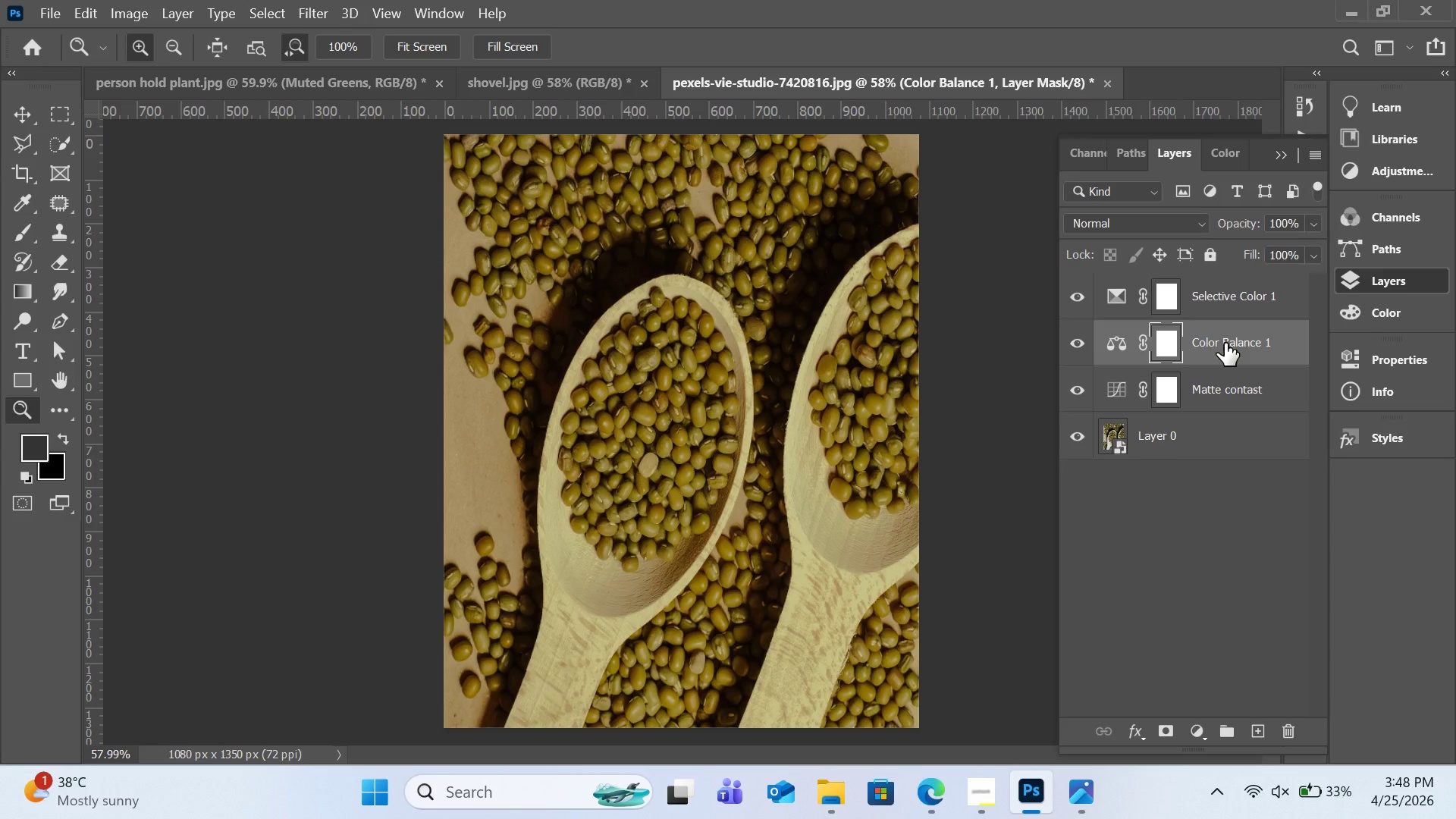 
double_click([1225, 343])
 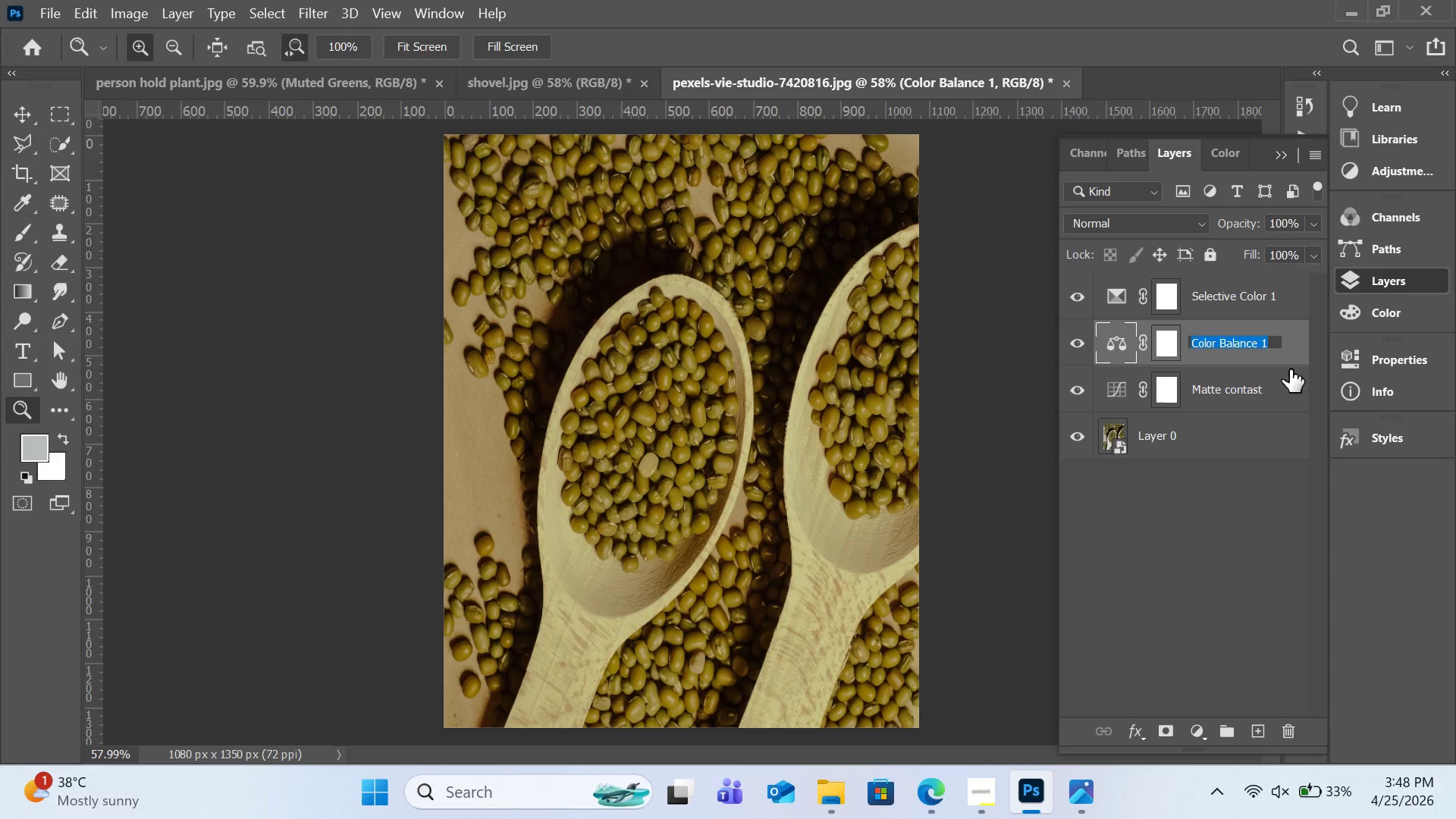 
type(Warm Tone)
 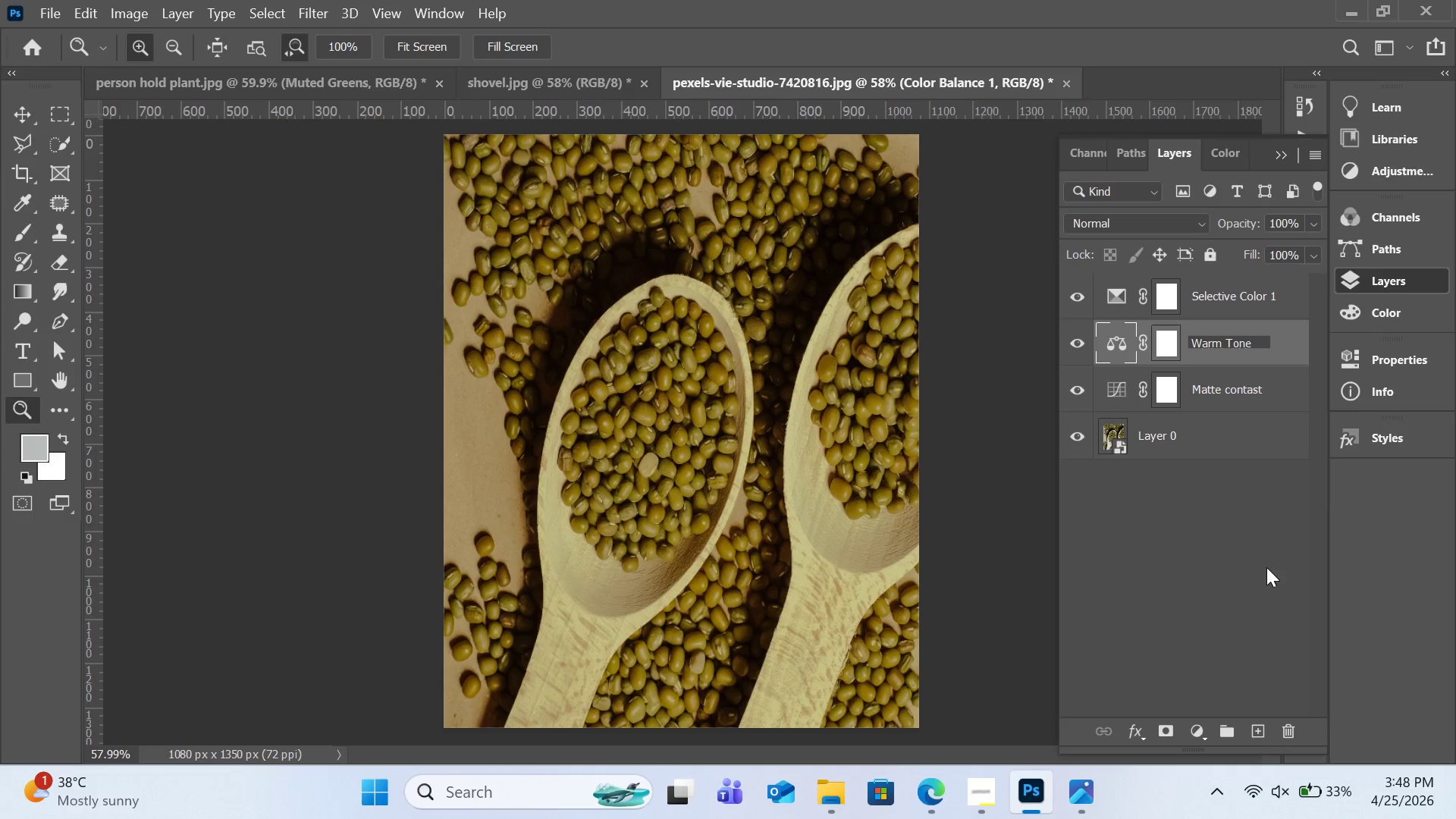 
left_click([1266, 568])
 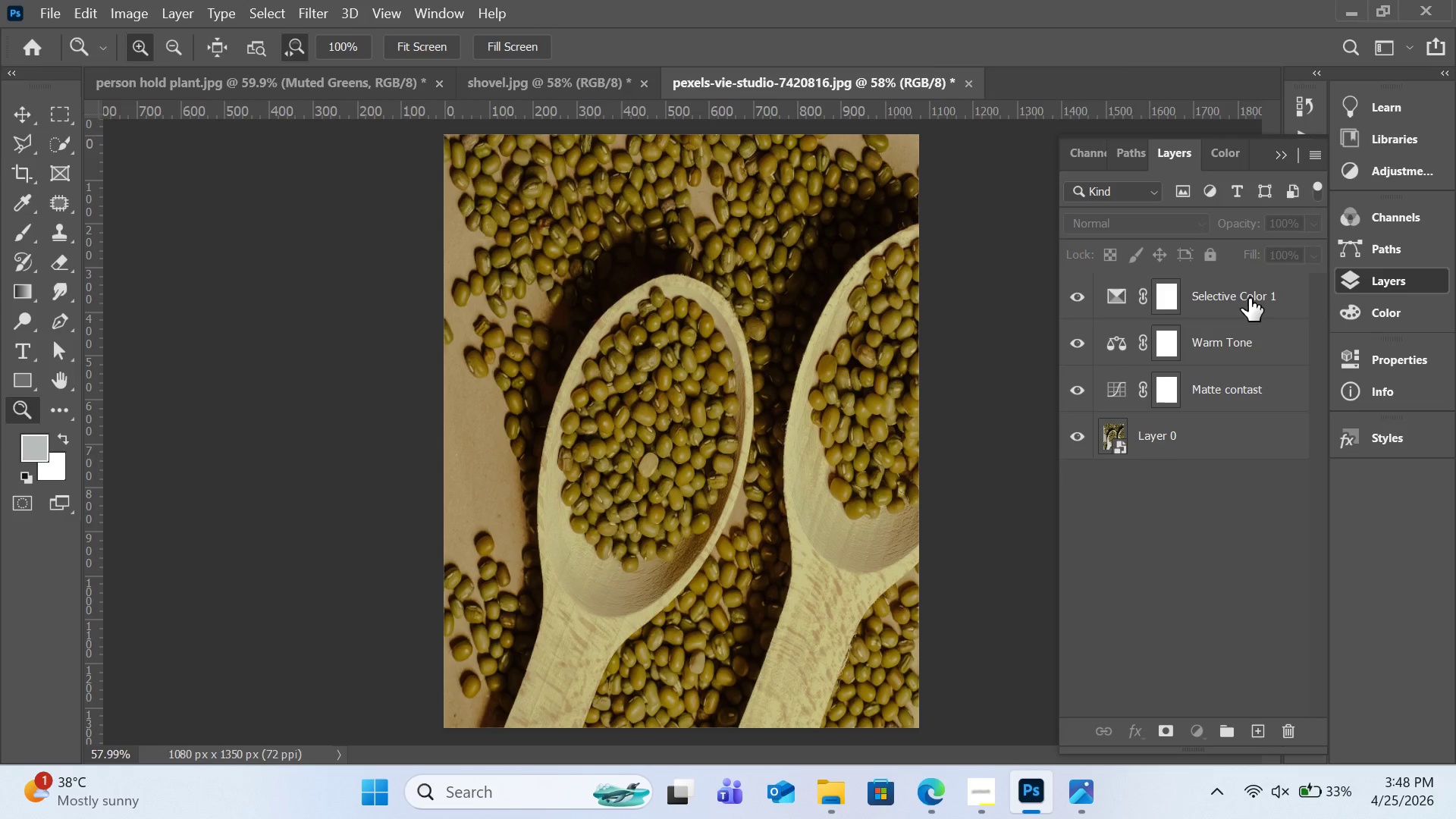 
double_click([1249, 298])
 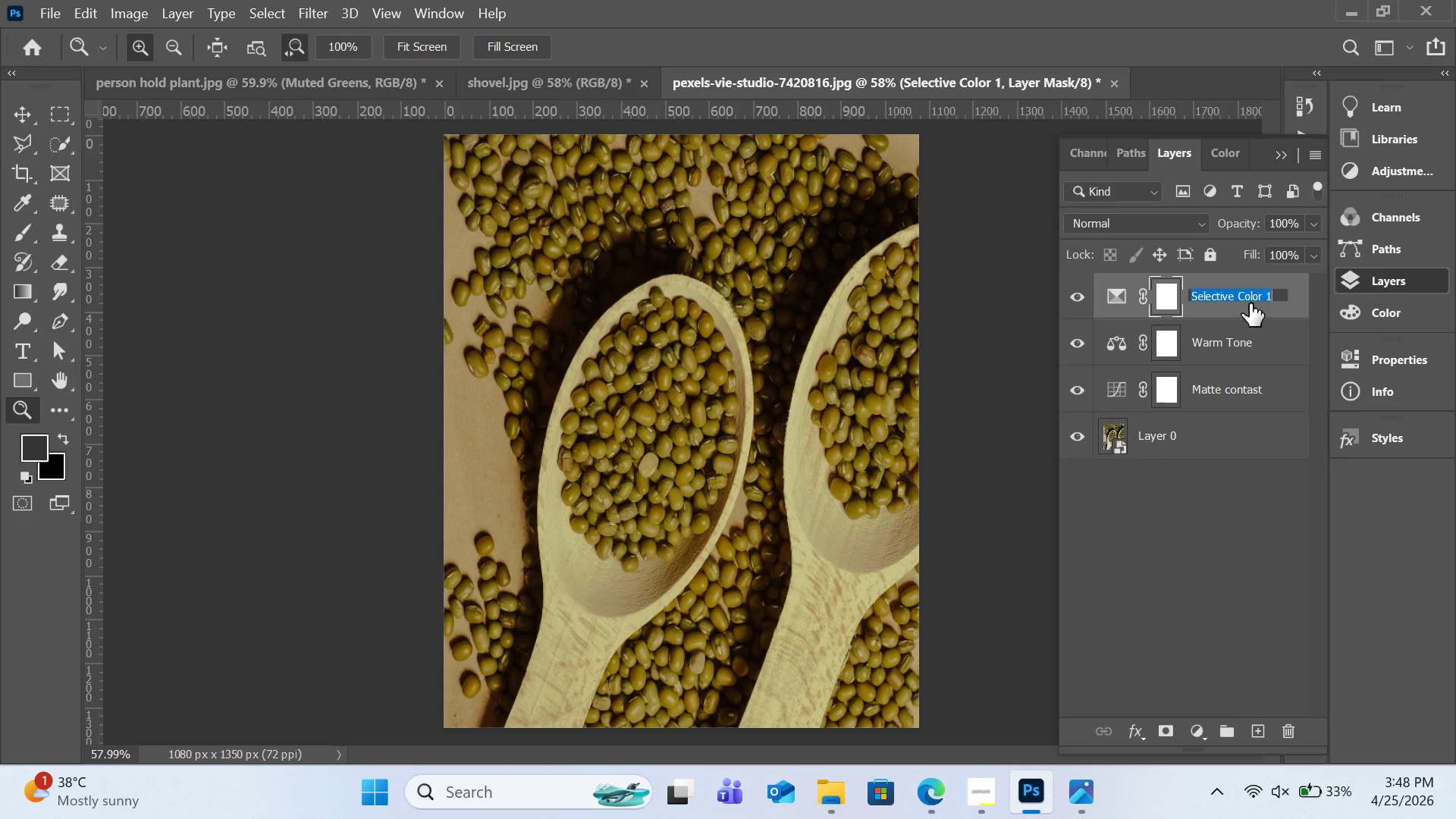 
type(Muted Greens)
 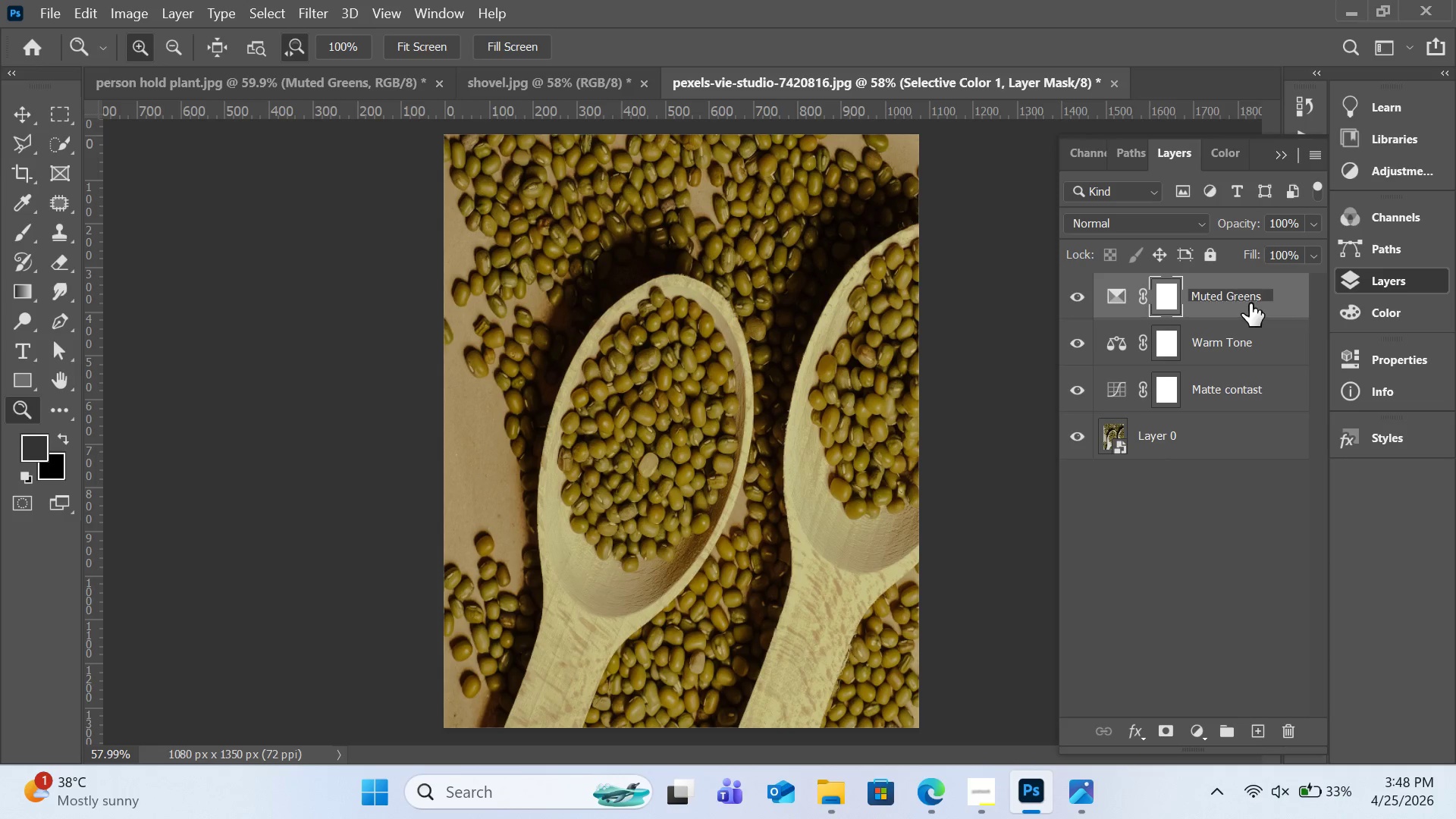 
left_click([1235, 596])
 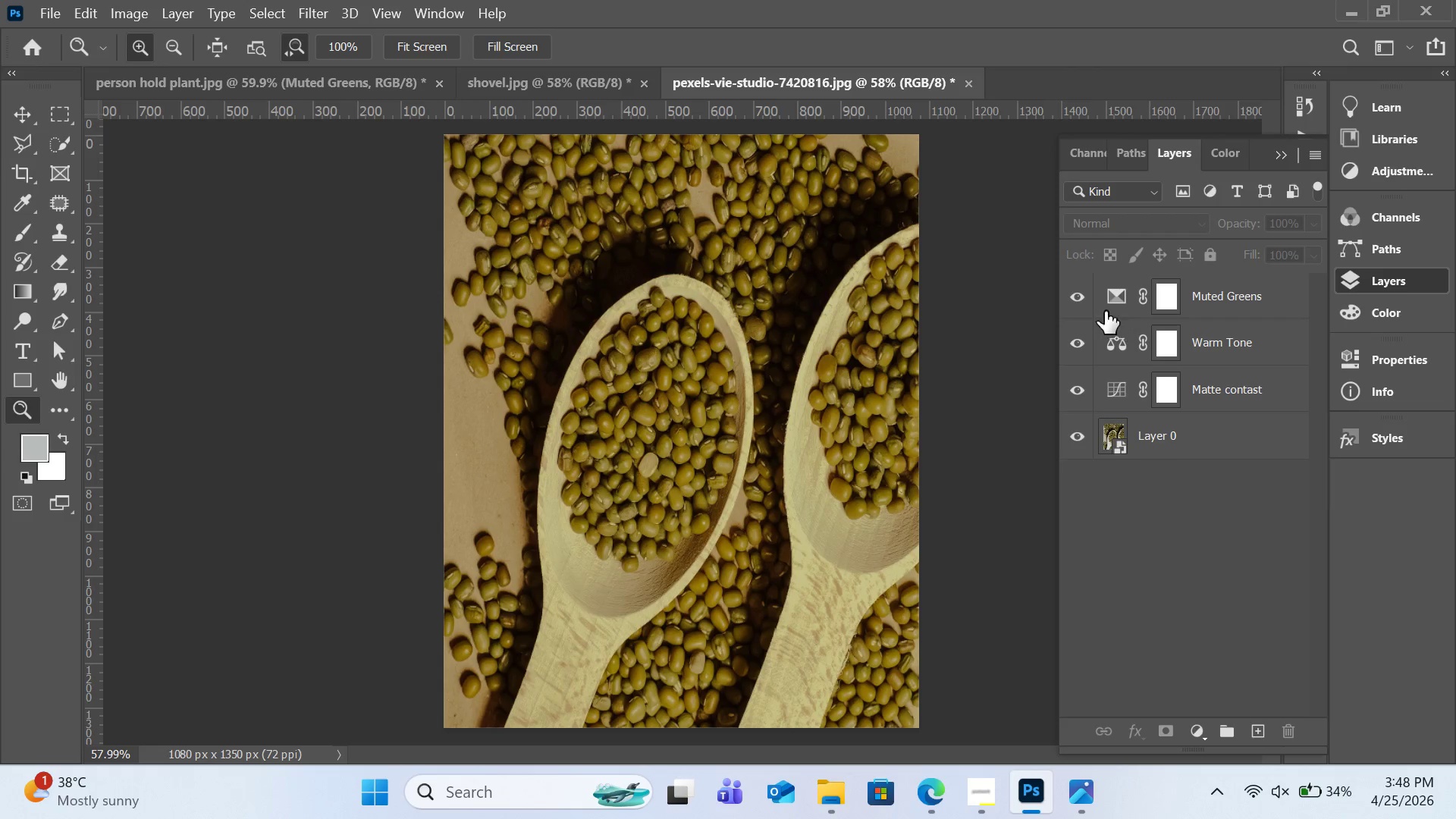 
left_click([1073, 295])
 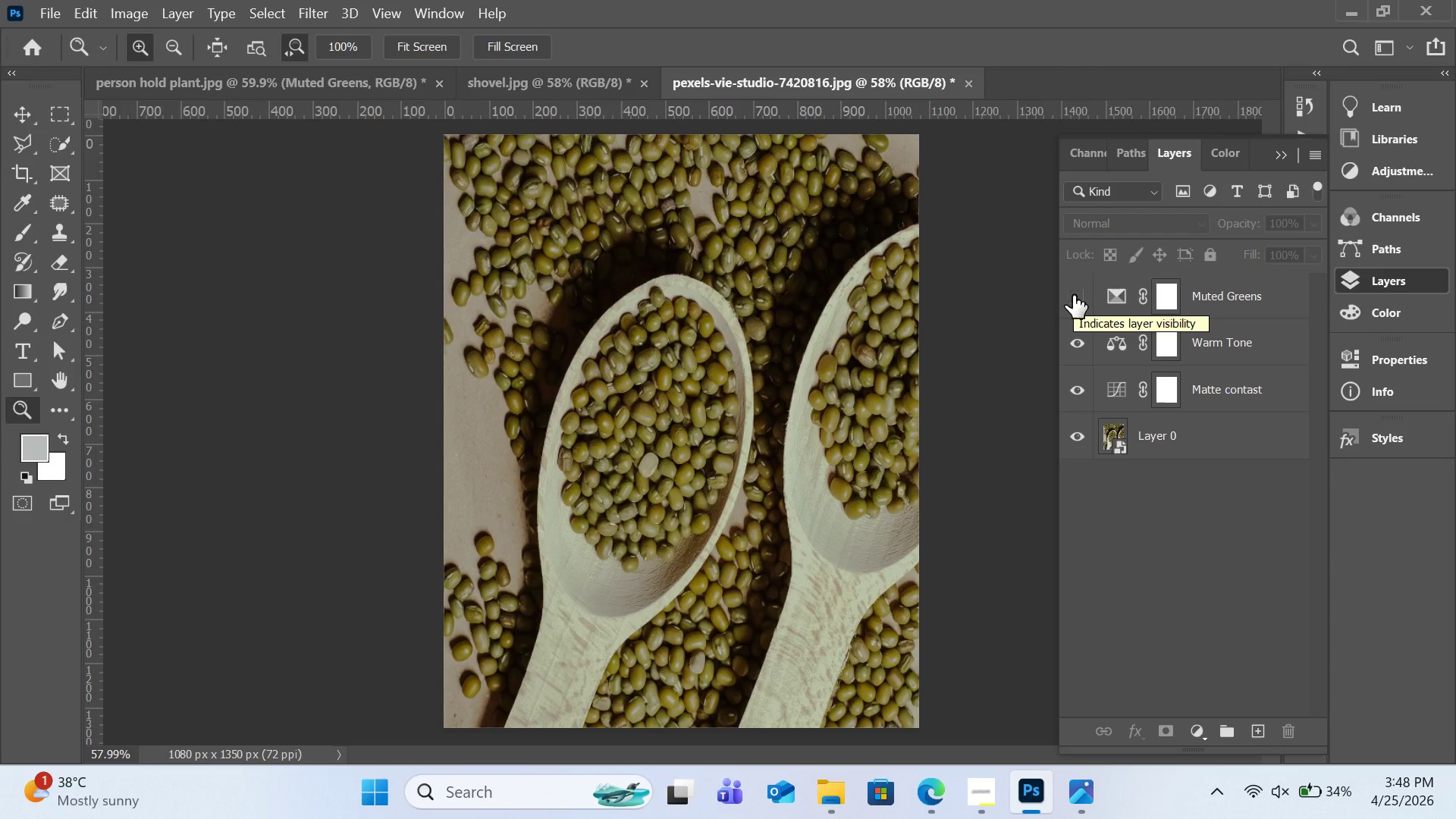 
left_click([1073, 295])
 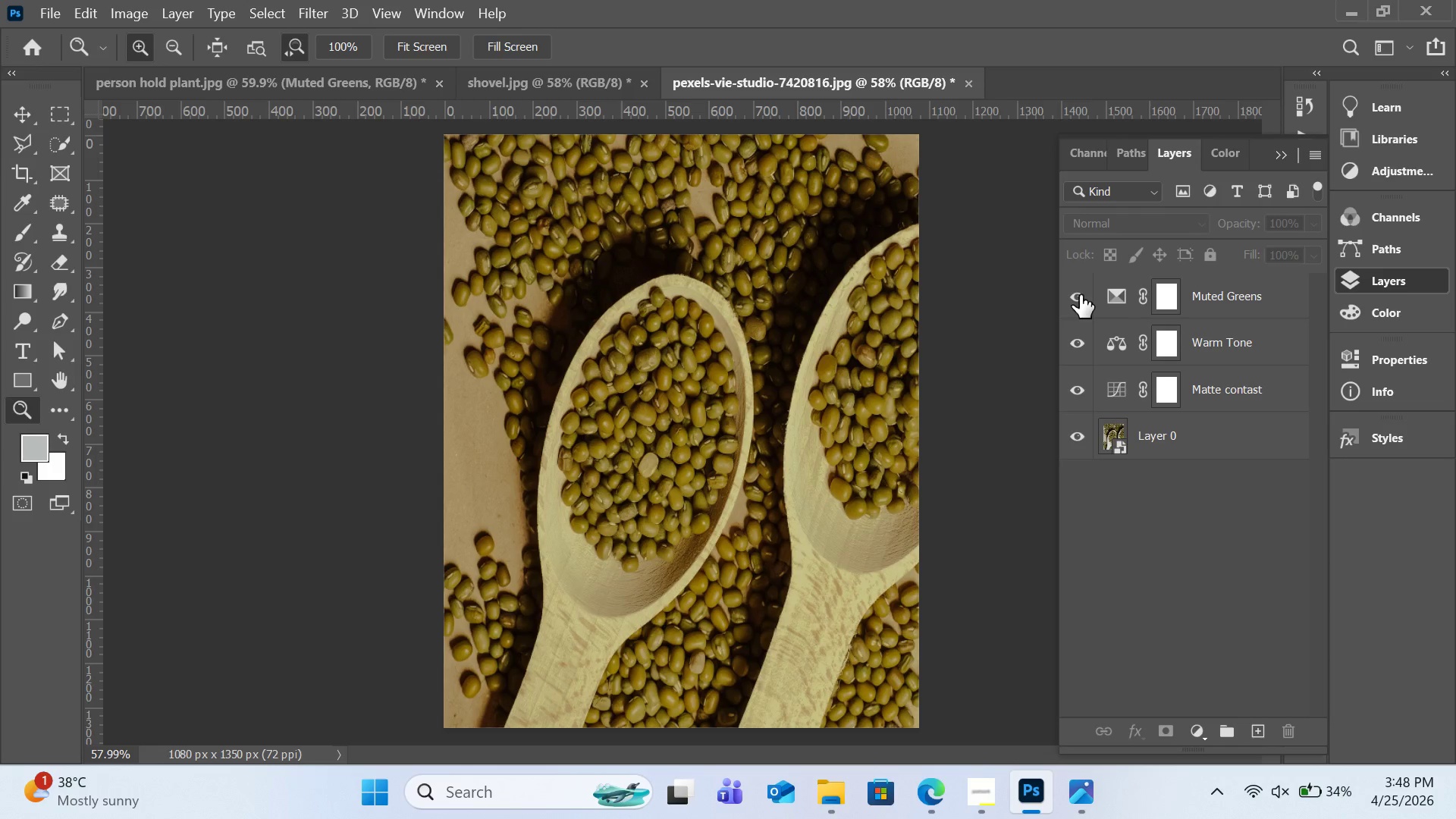 
wait(6.27)
 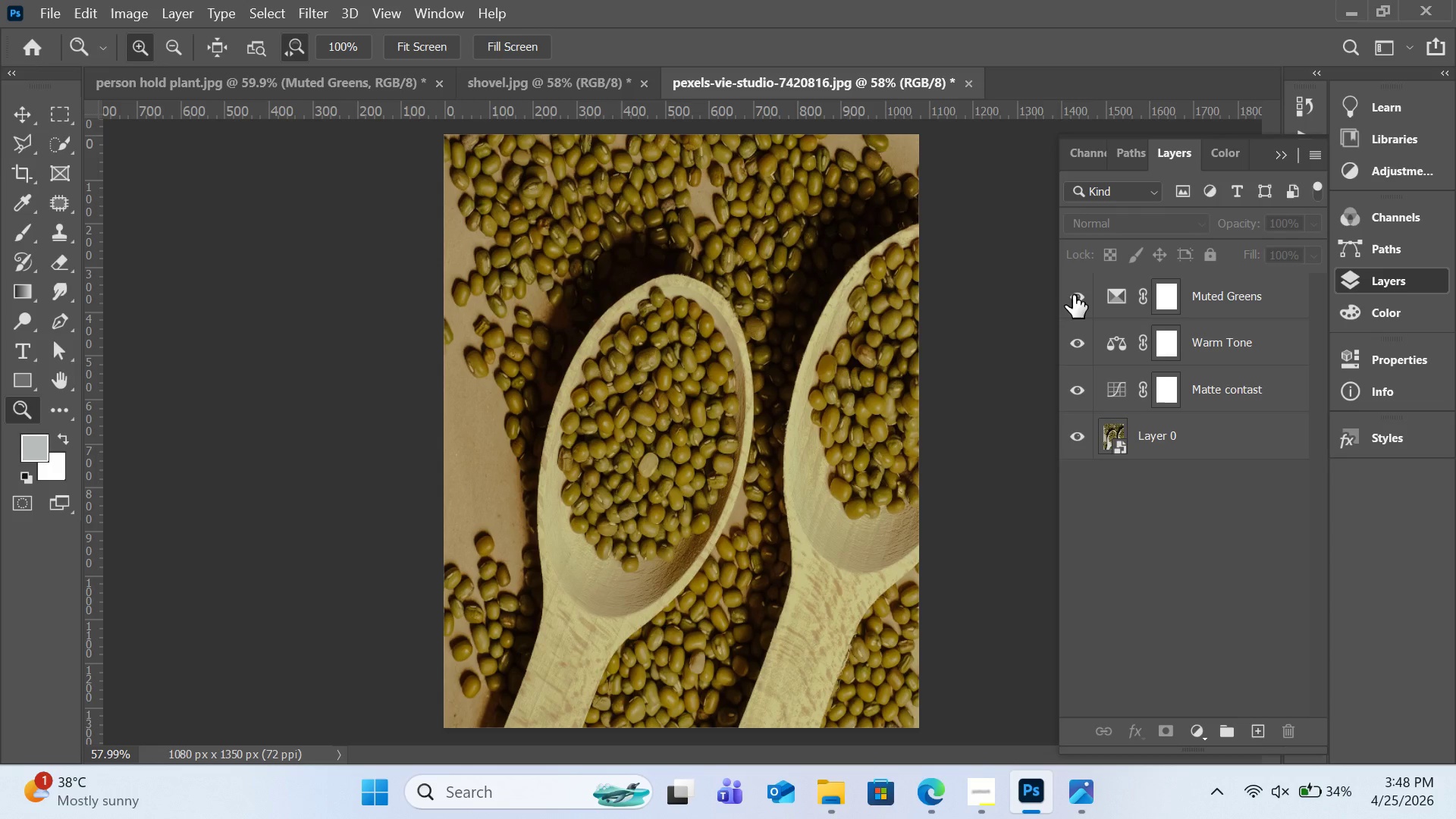 
left_click([1081, 378])
 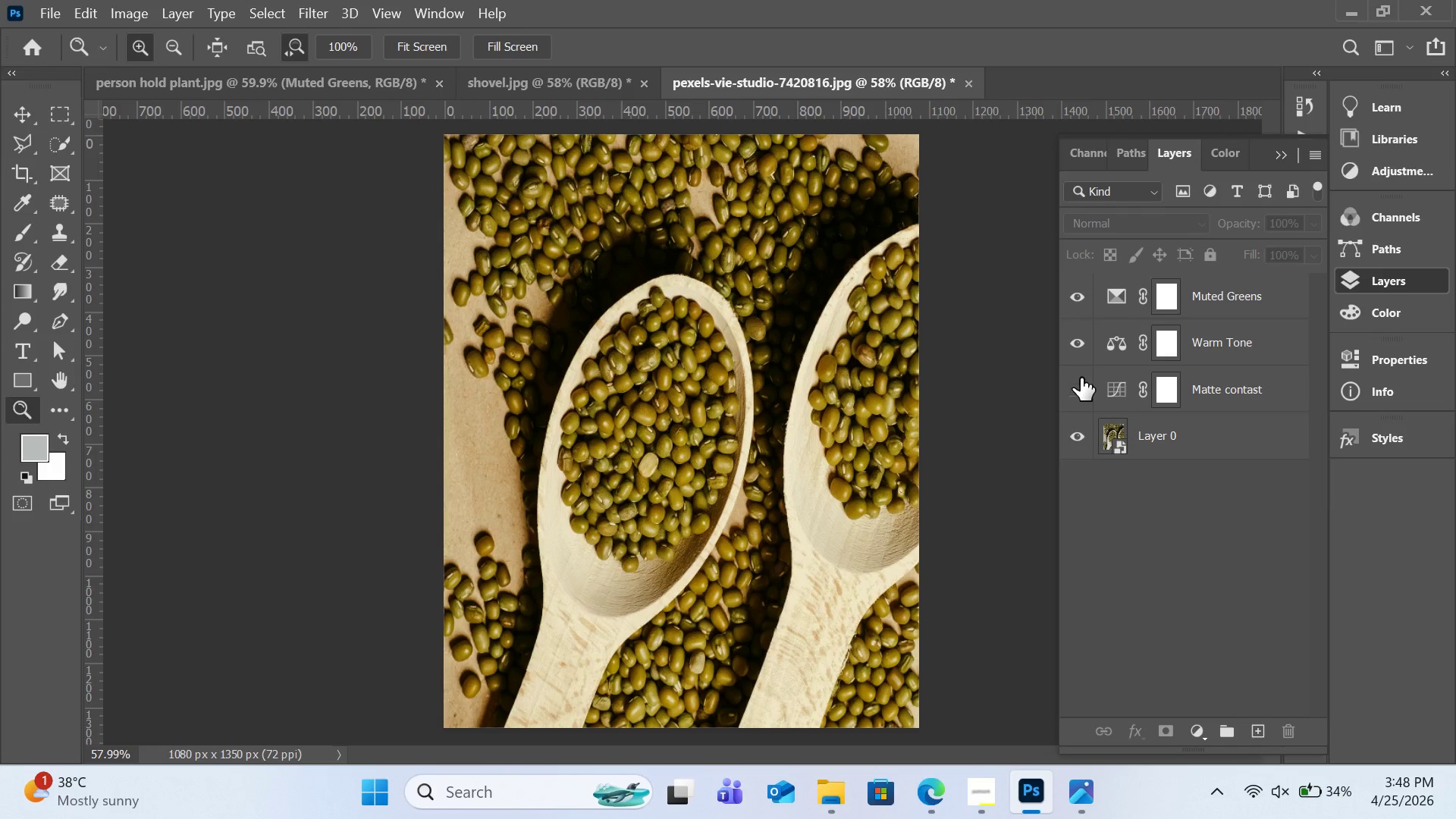 
left_click([1081, 378])
 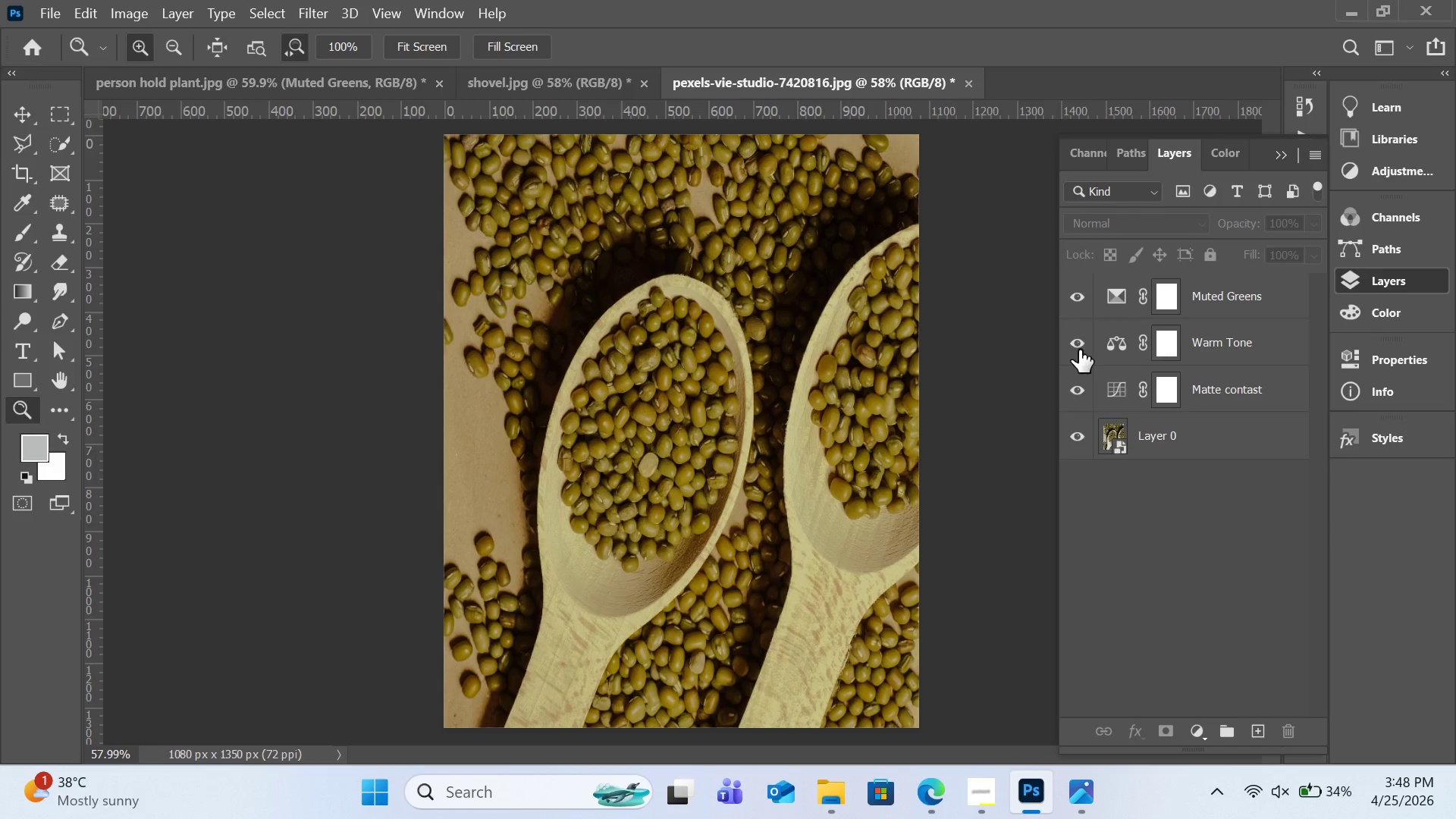 
left_click([1079, 350])
 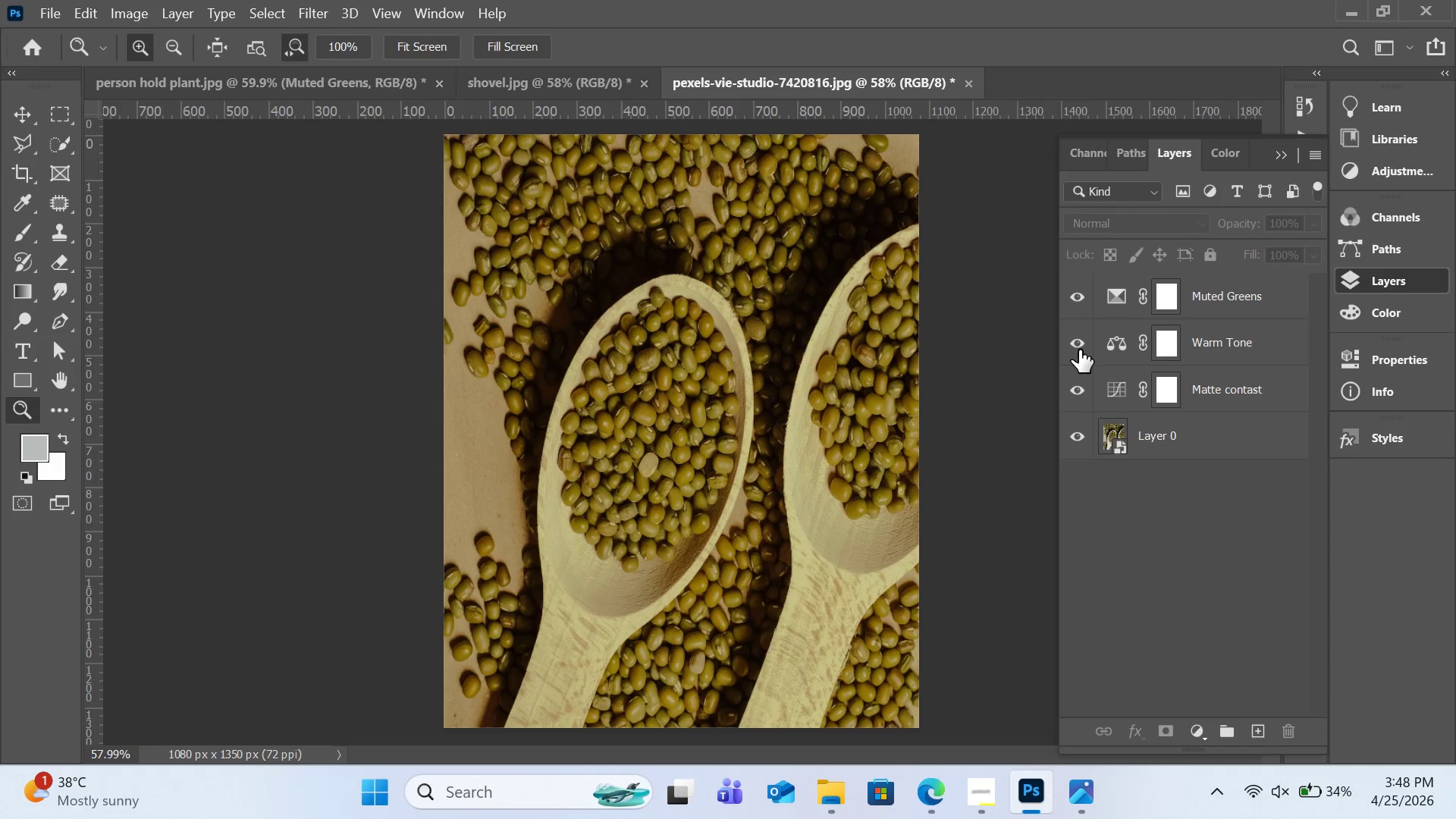 
double_click([1079, 350])
 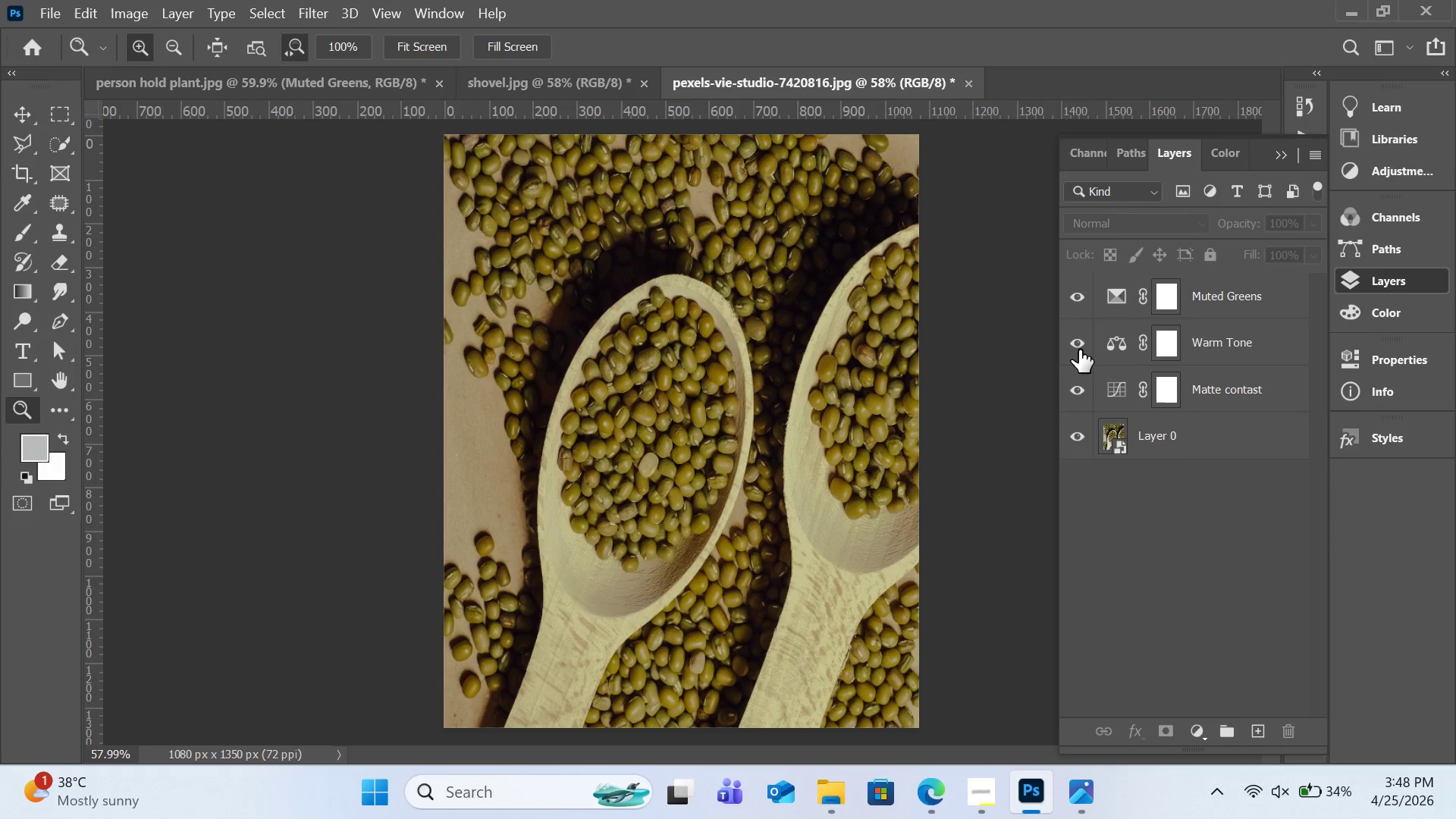 
triple_click([1079, 350])
 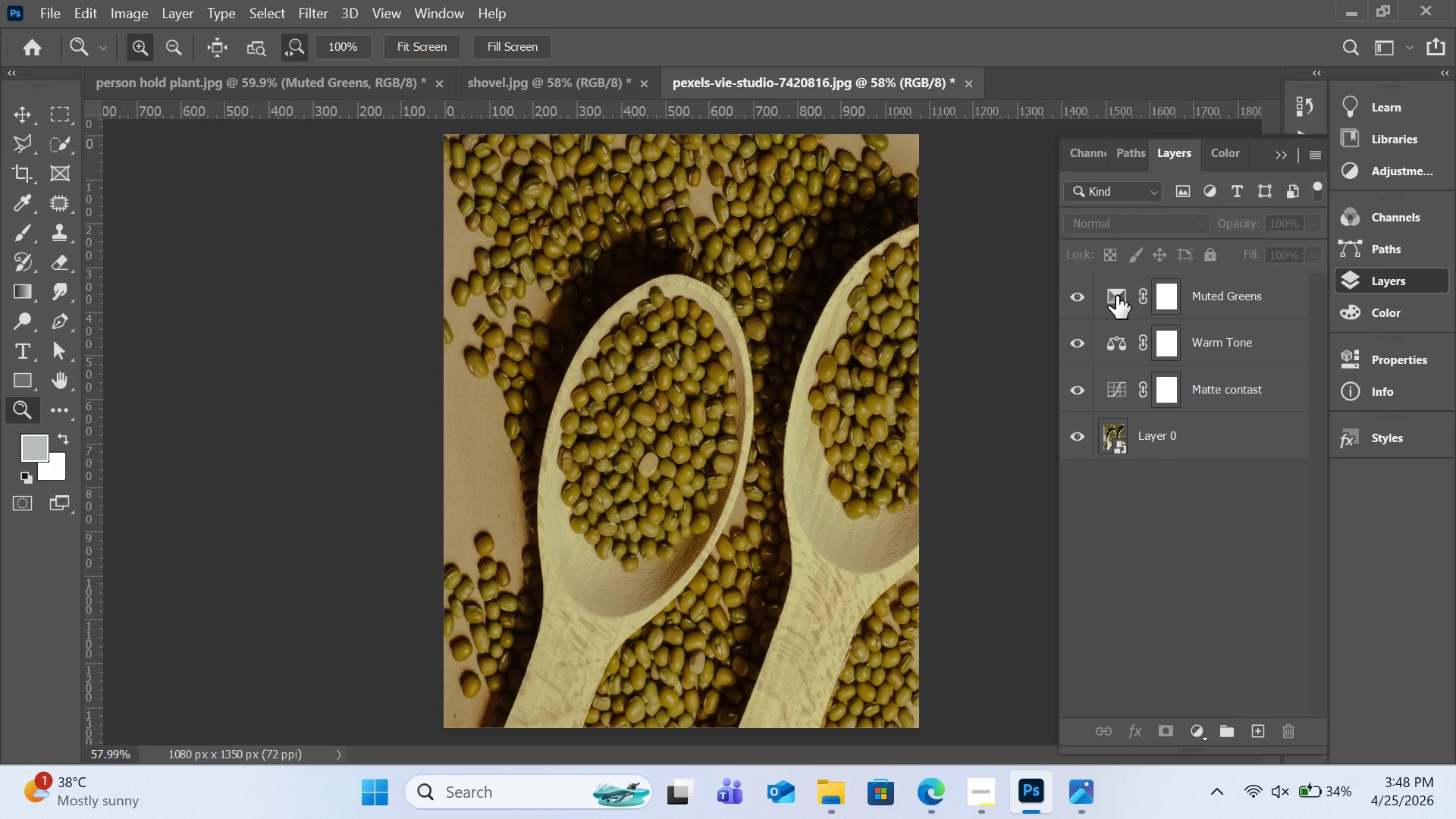 
double_click([1116, 296])
 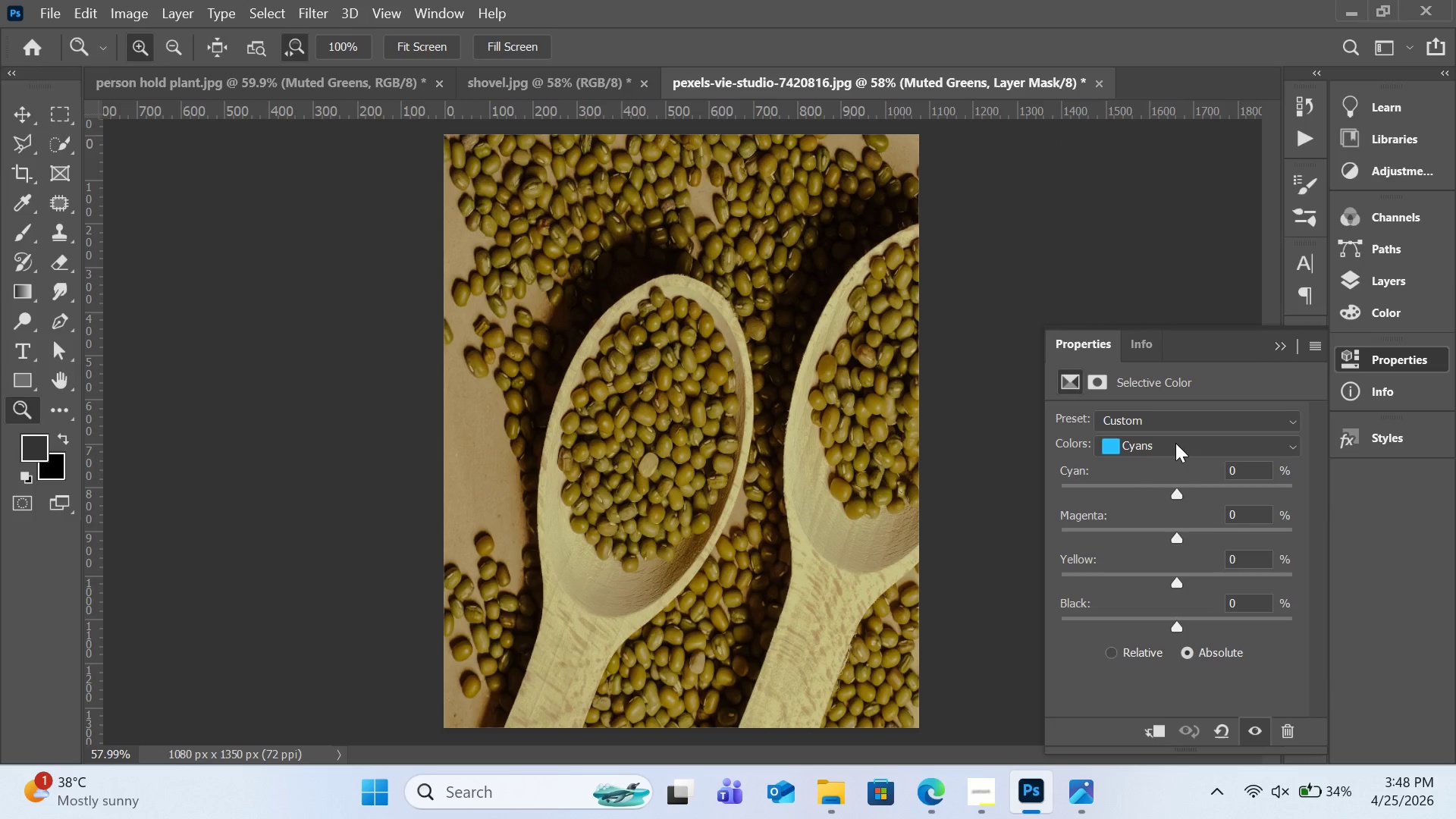 
left_click_drag(start_coordinate=[1176, 491], to_coordinate=[1173, 500])
 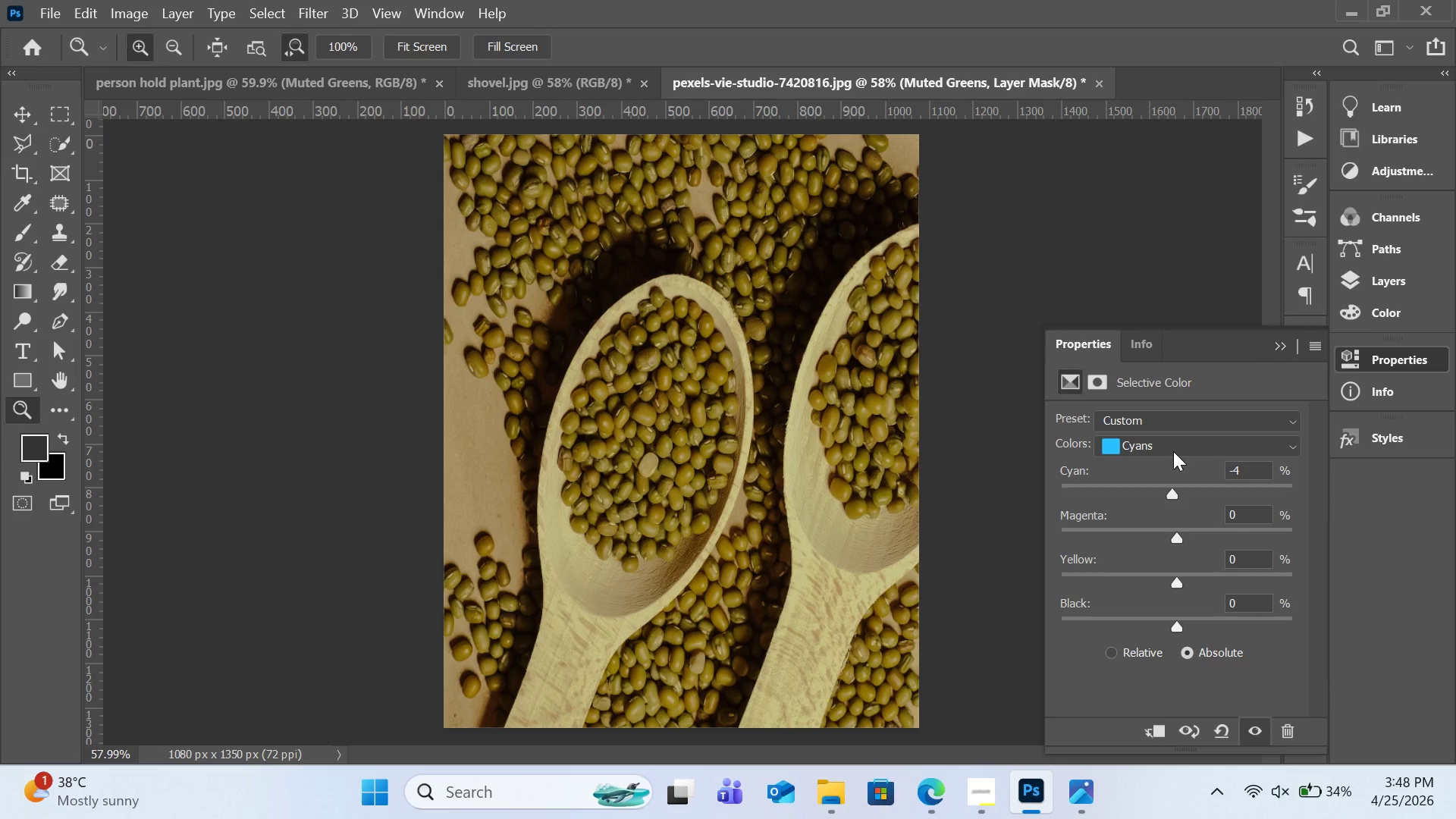 
left_click([1173, 451])
 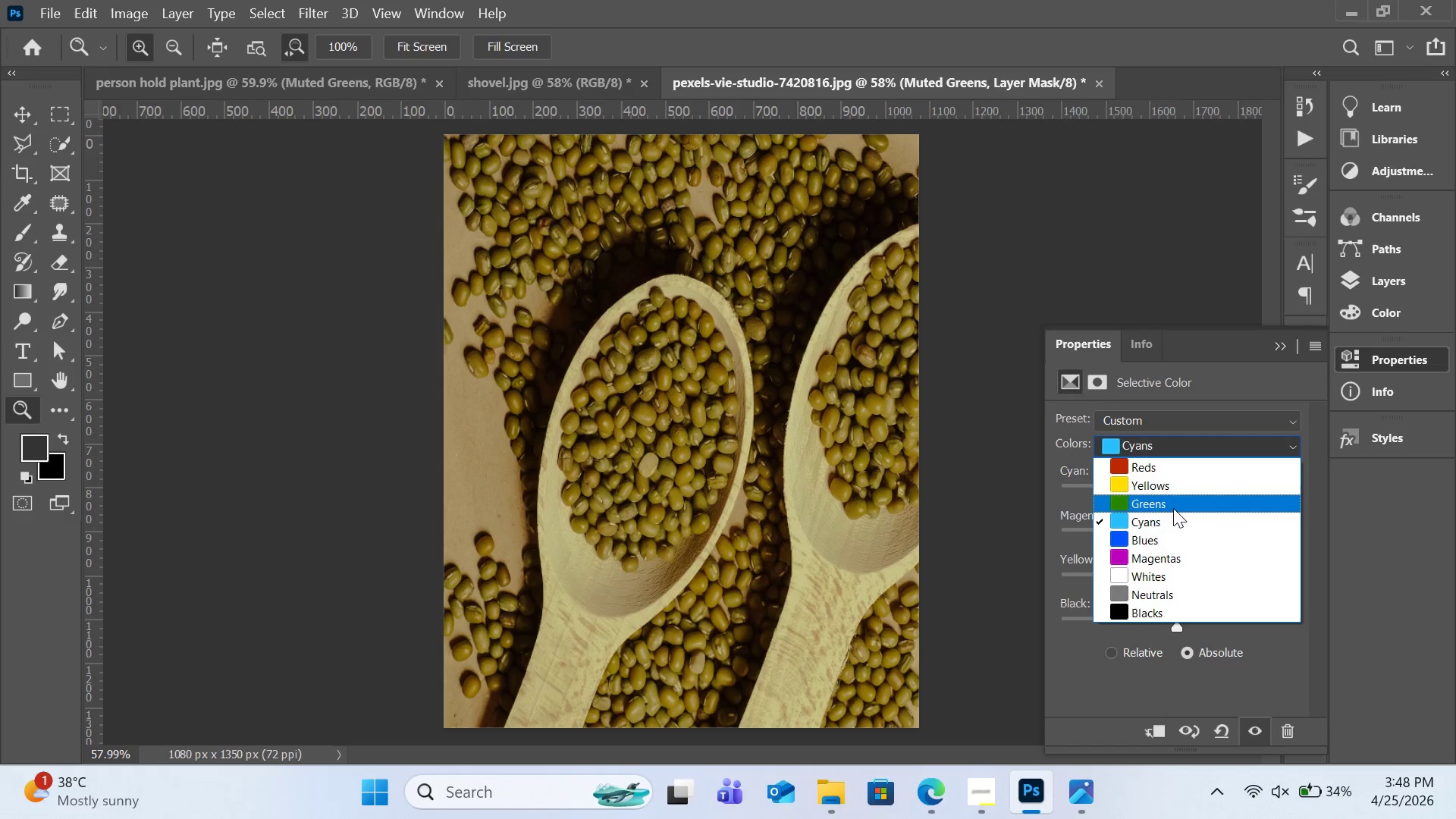 
left_click([1174, 503])
 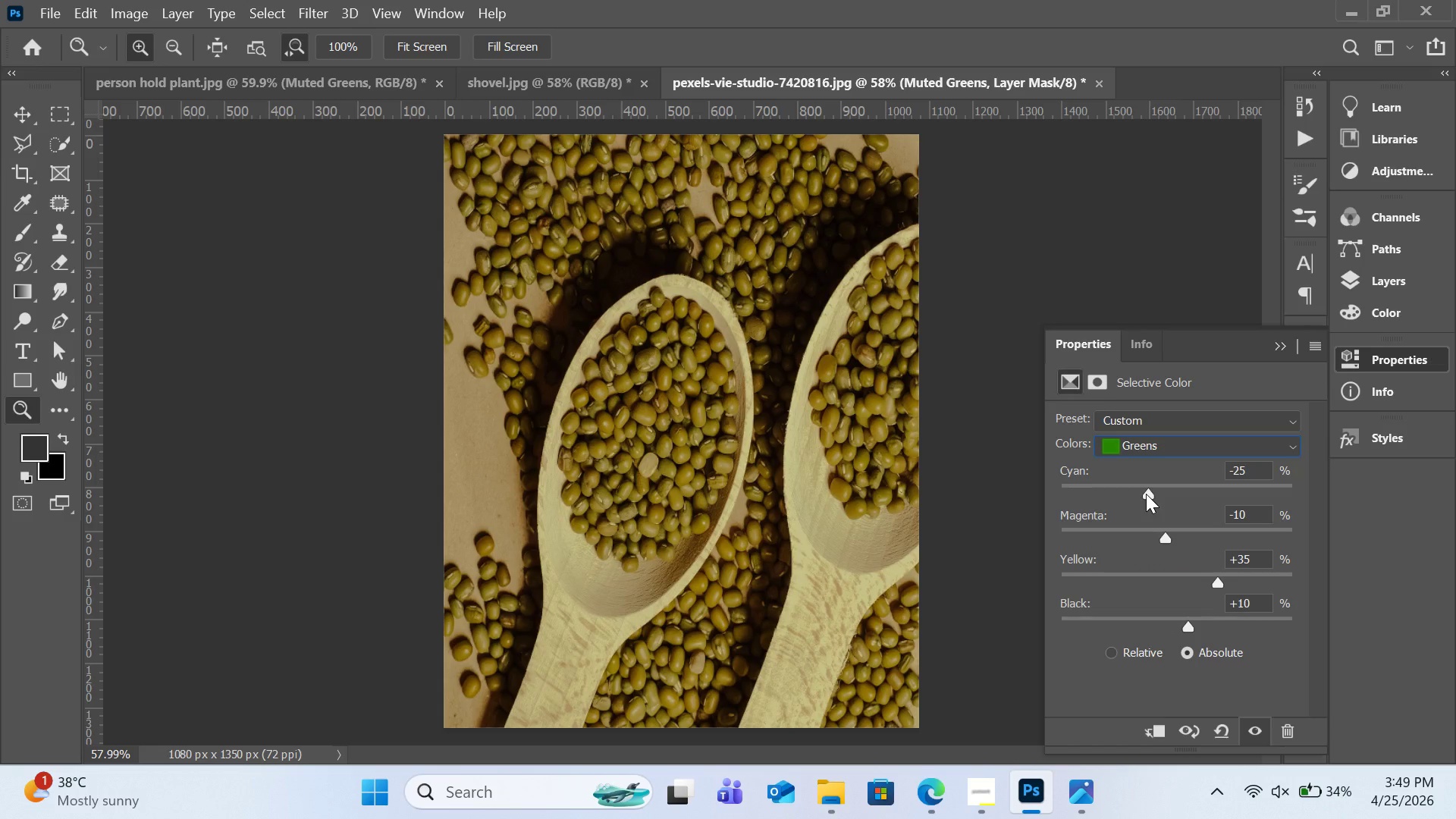 
left_click_drag(start_coordinate=[1146, 494], to_coordinate=[1157, 494])
 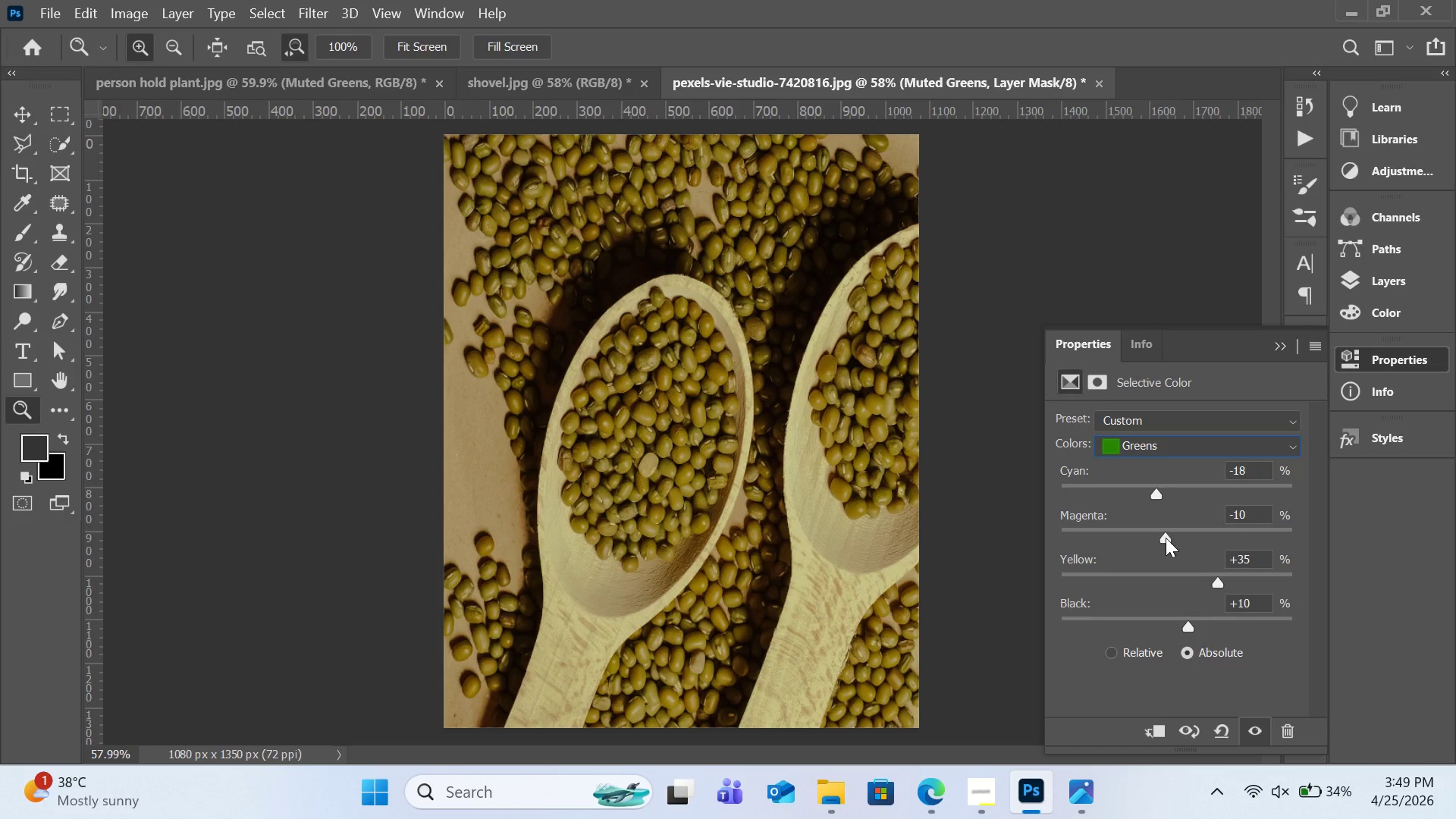 
wait(6.81)
 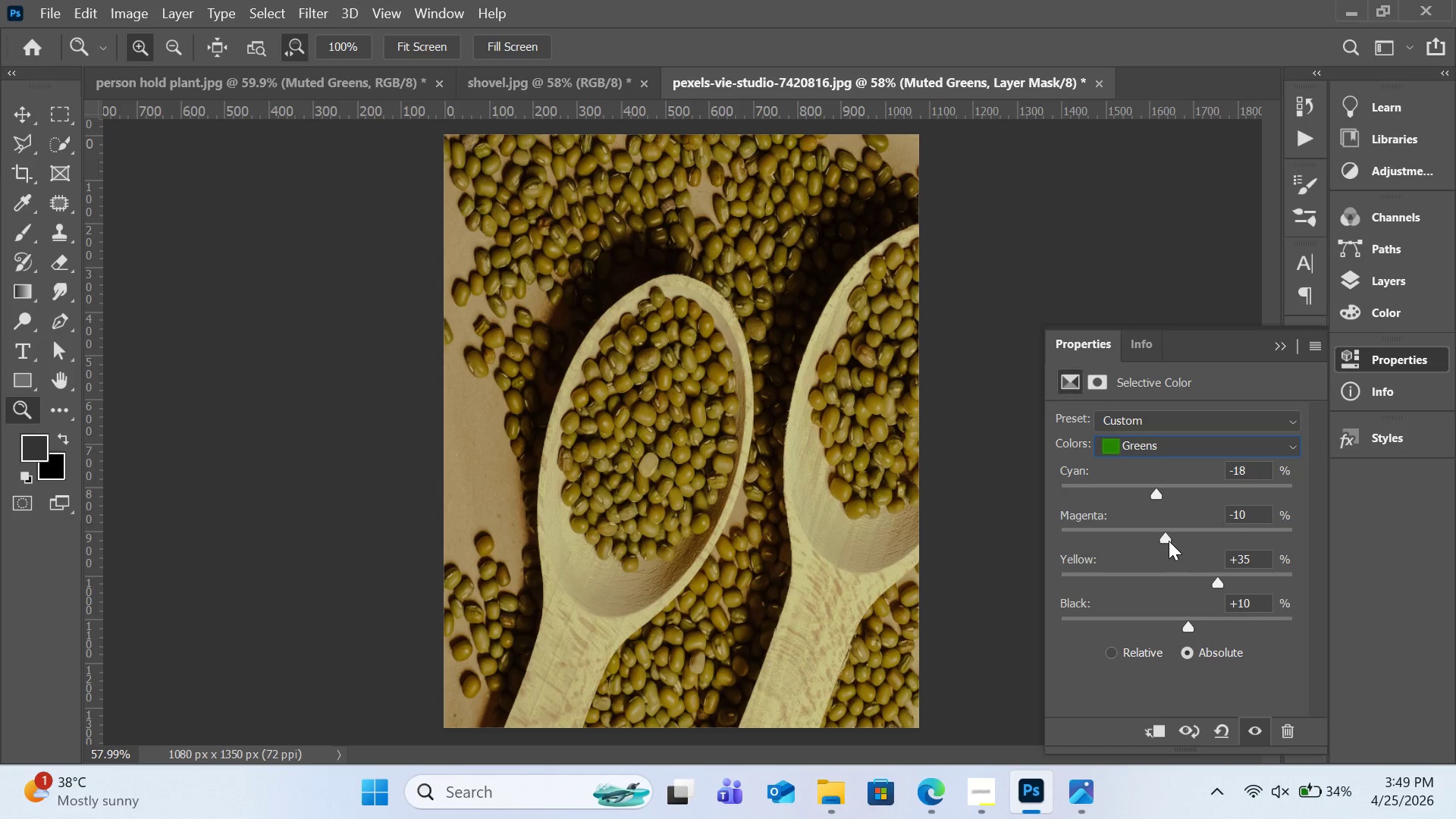 
left_click_drag(start_coordinate=[1166, 538], to_coordinate=[1174, 545])
 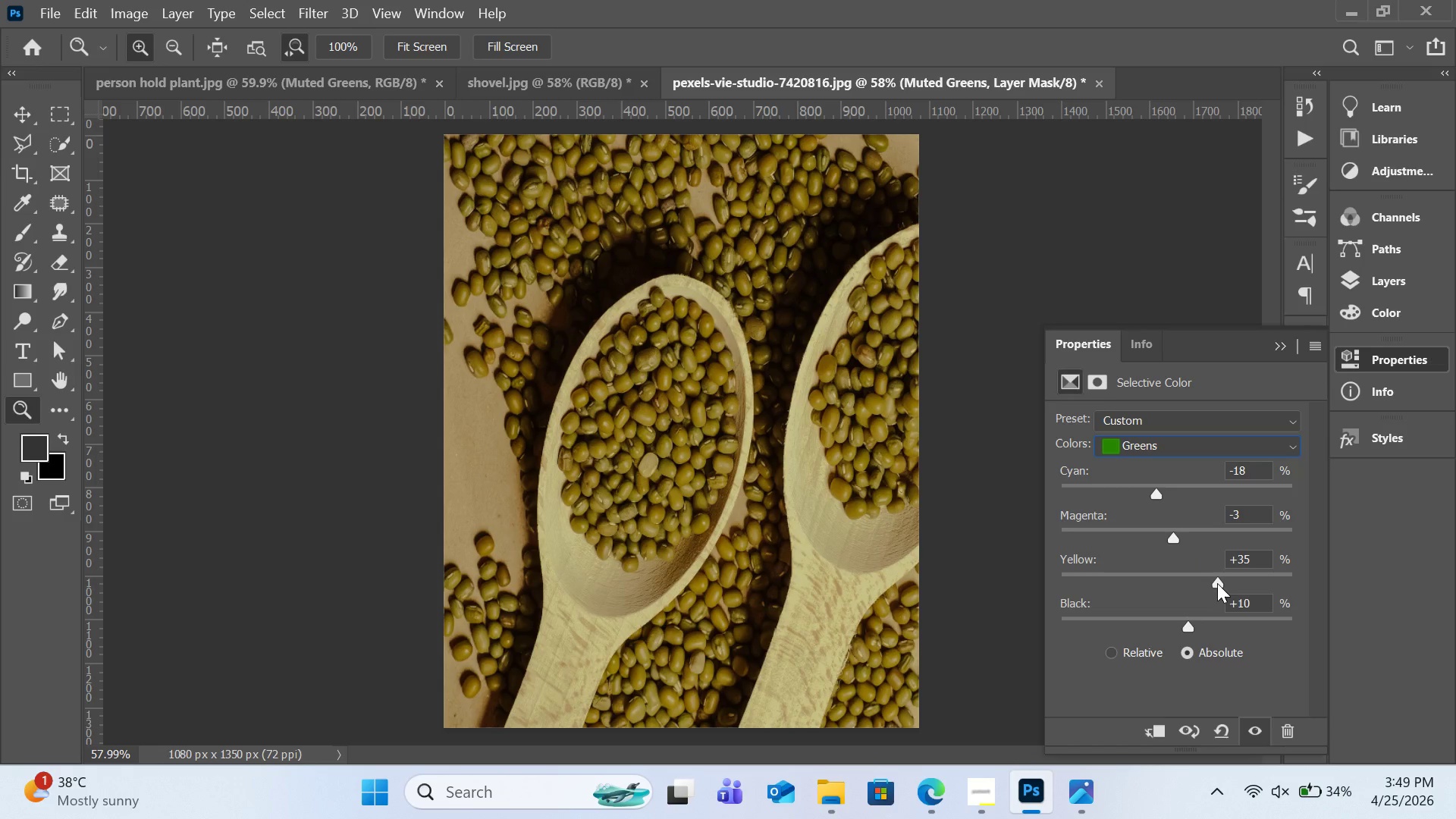 
left_click_drag(start_coordinate=[1217, 583], to_coordinate=[1181, 588])
 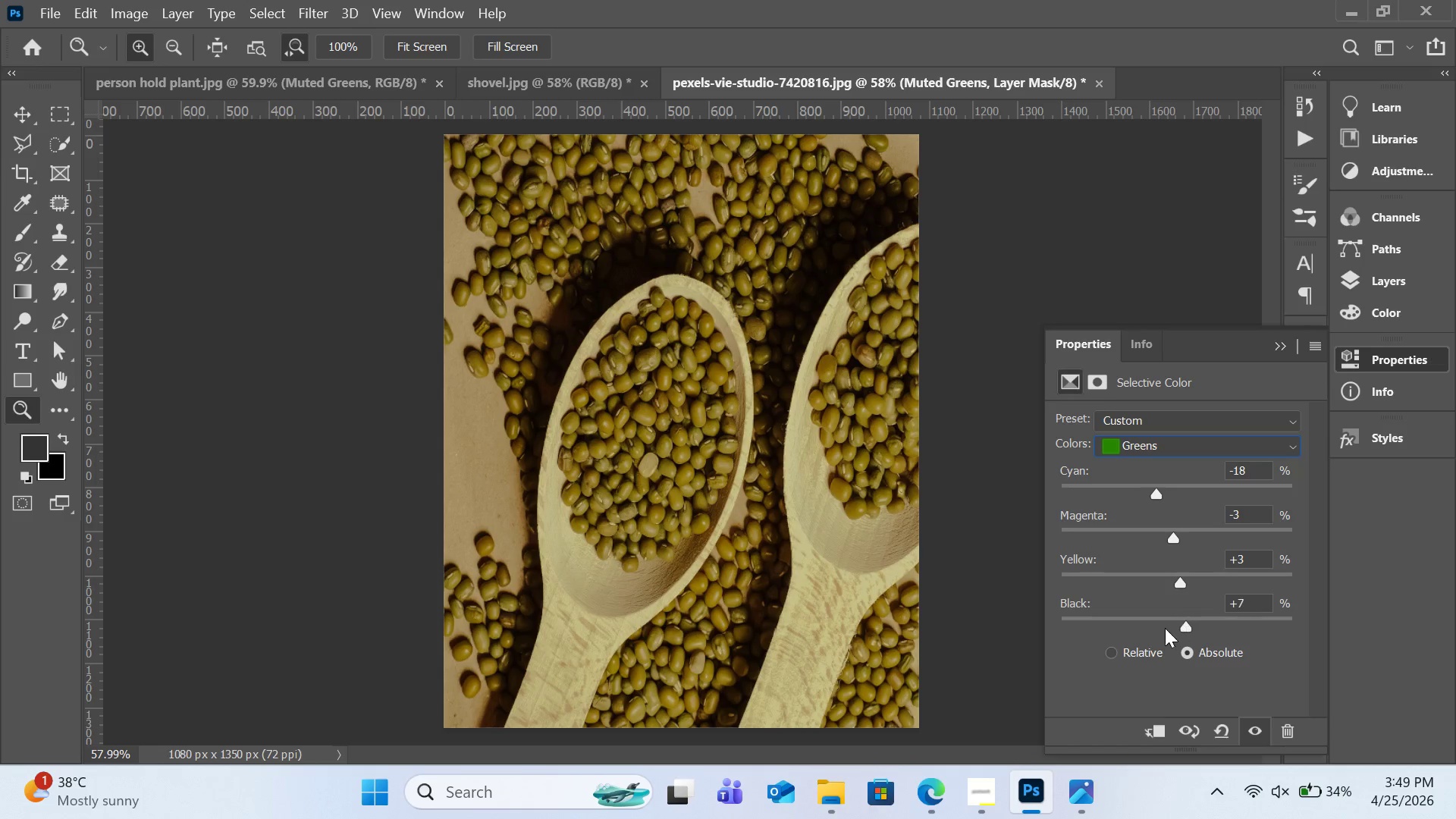 
left_click_drag(start_coordinate=[1187, 625], to_coordinate=[1175, 639])
 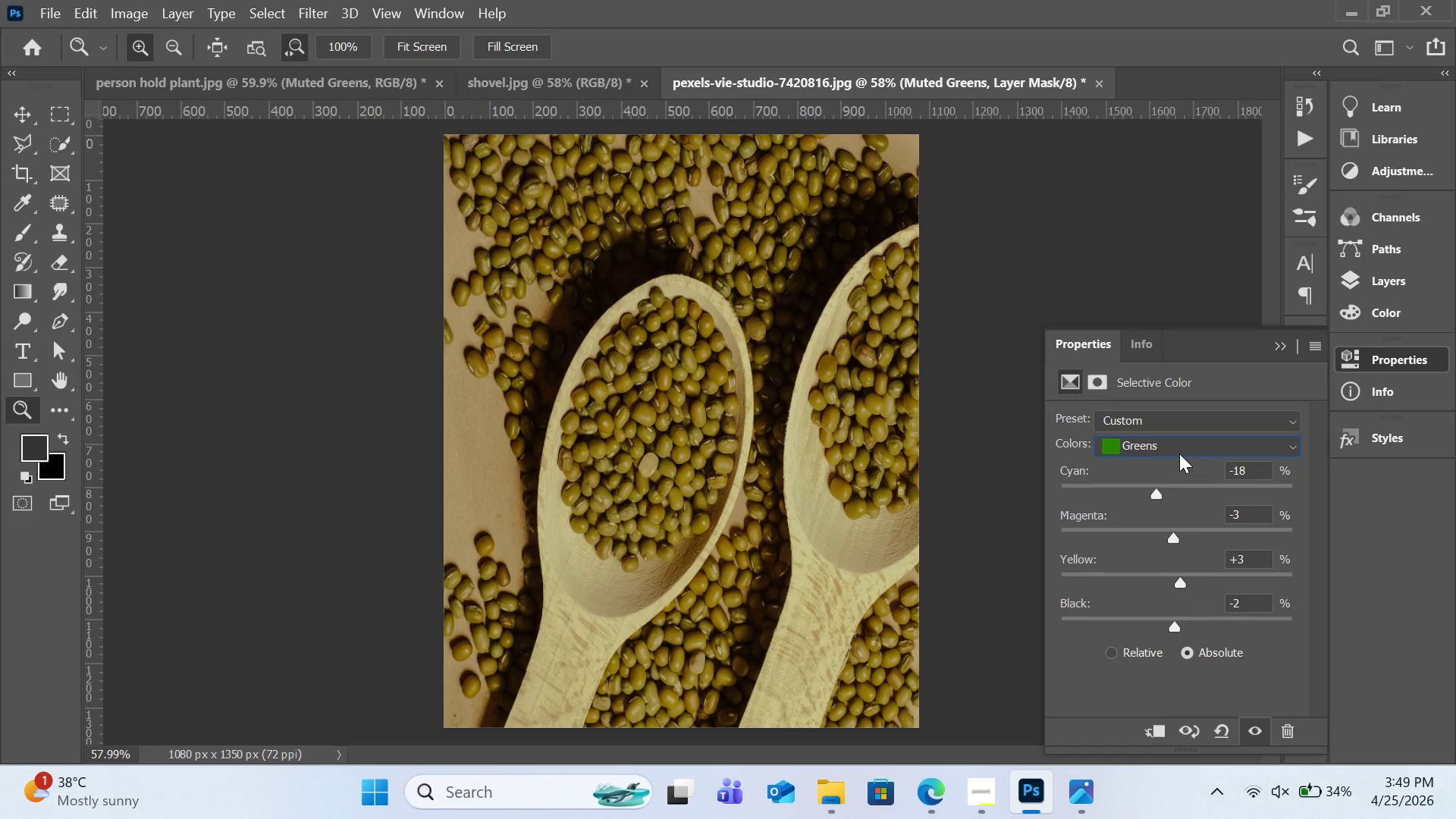 
left_click([1181, 448])
 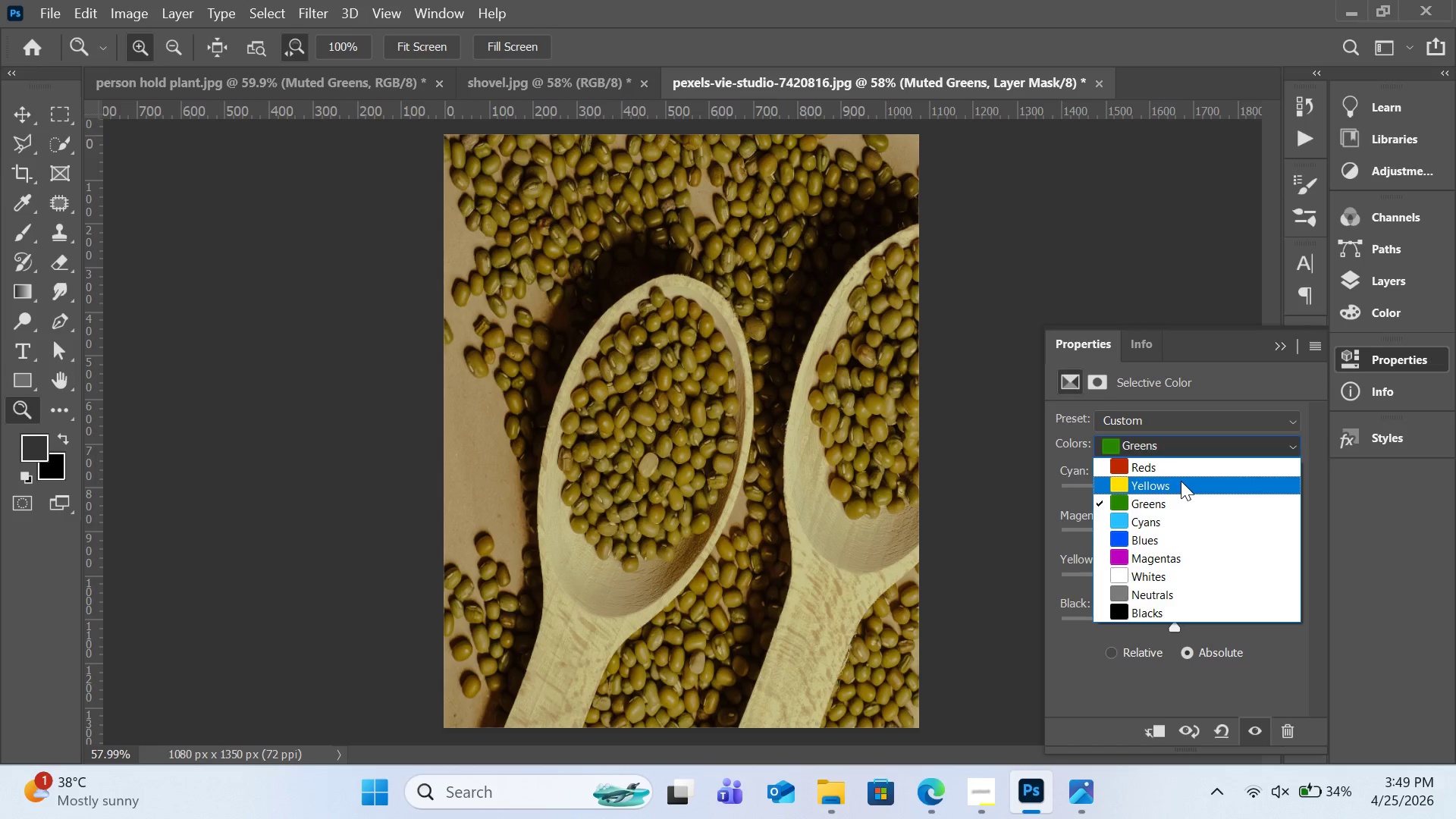 
left_click([1181, 481])
 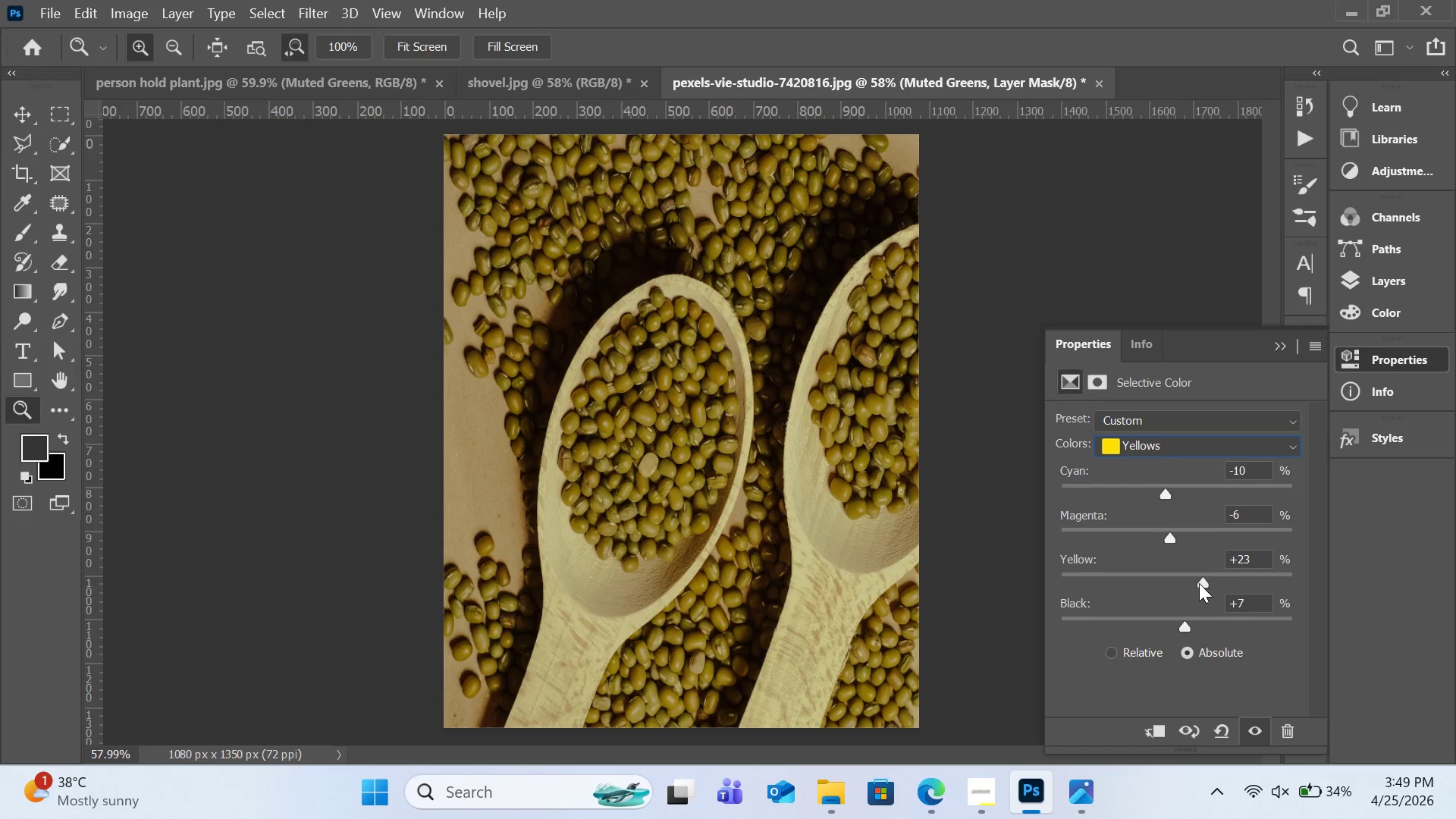 
left_click_drag(start_coordinate=[1200, 582], to_coordinate=[1170, 580])
 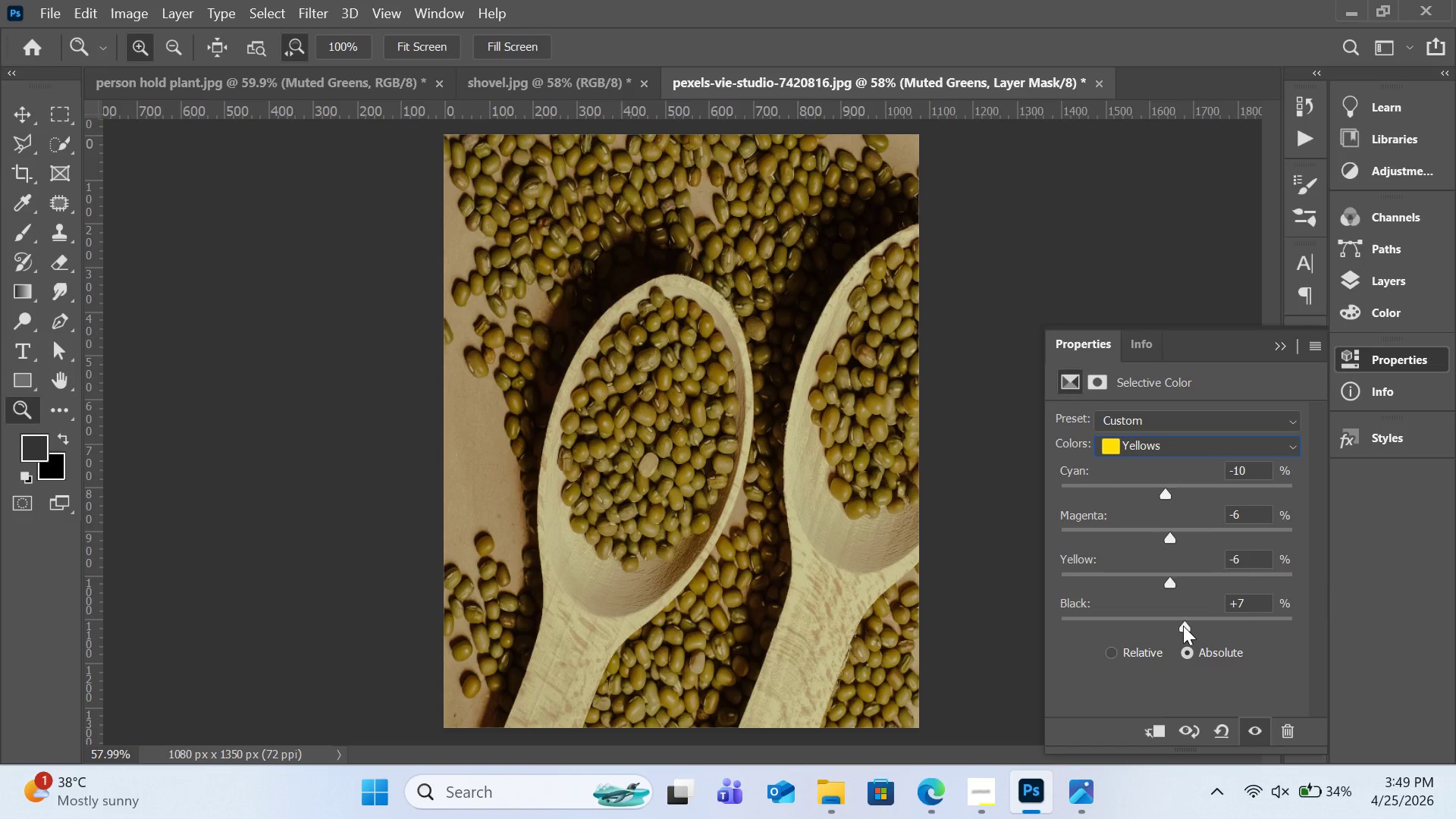 
left_click_drag(start_coordinate=[1183, 626], to_coordinate=[1176, 631])
 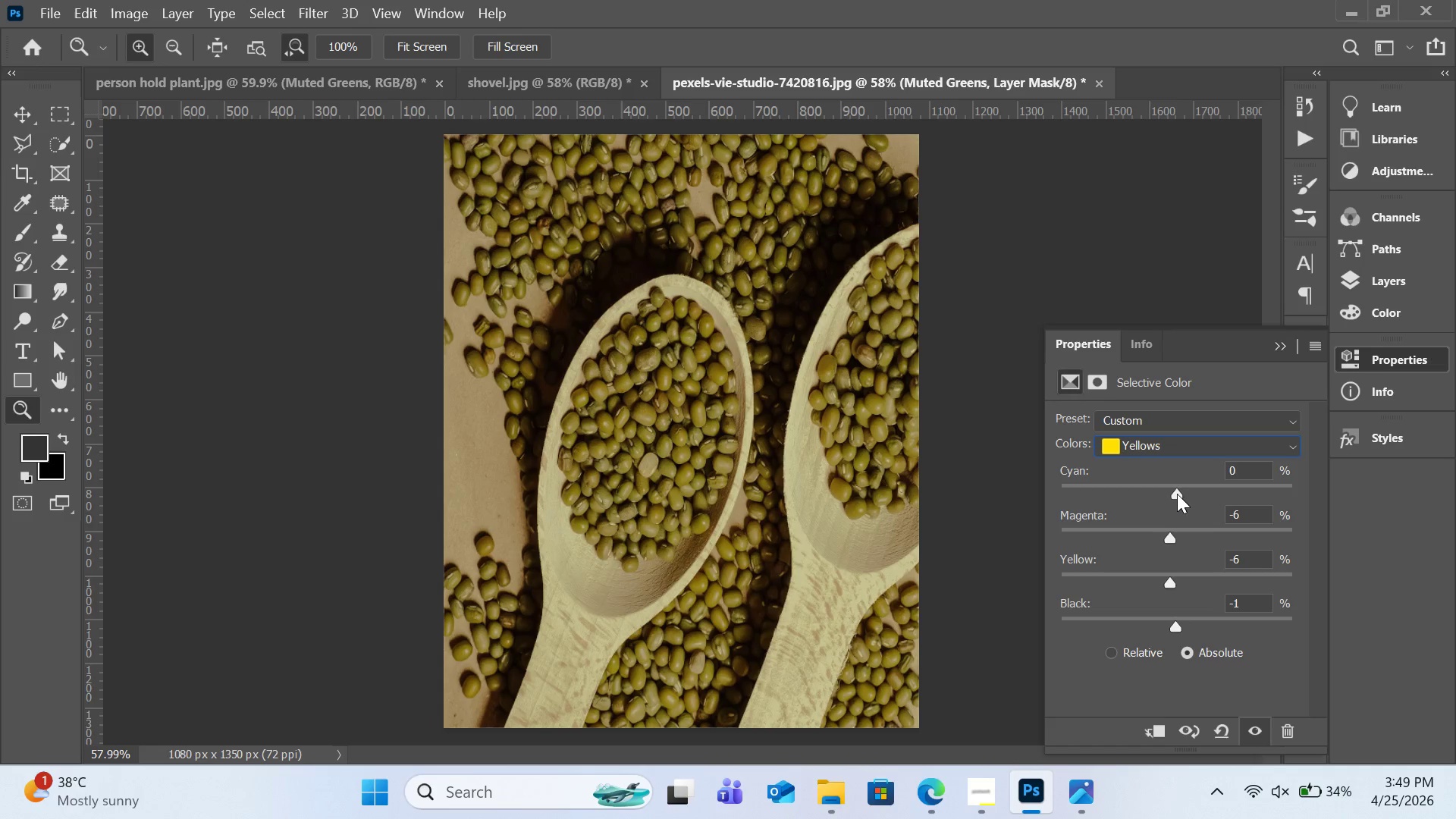 
wait(14.84)
 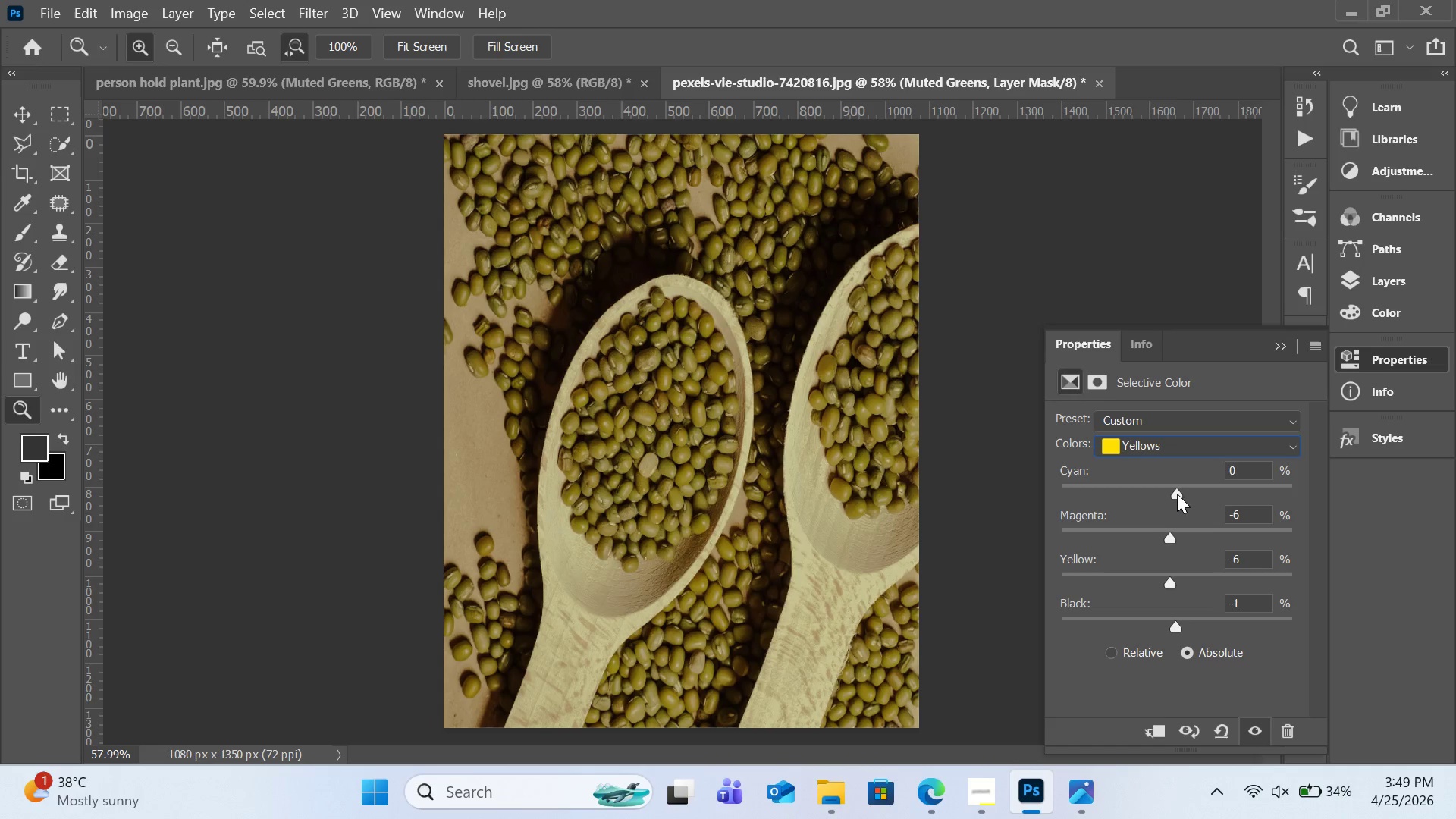 
left_click([762, 75])
 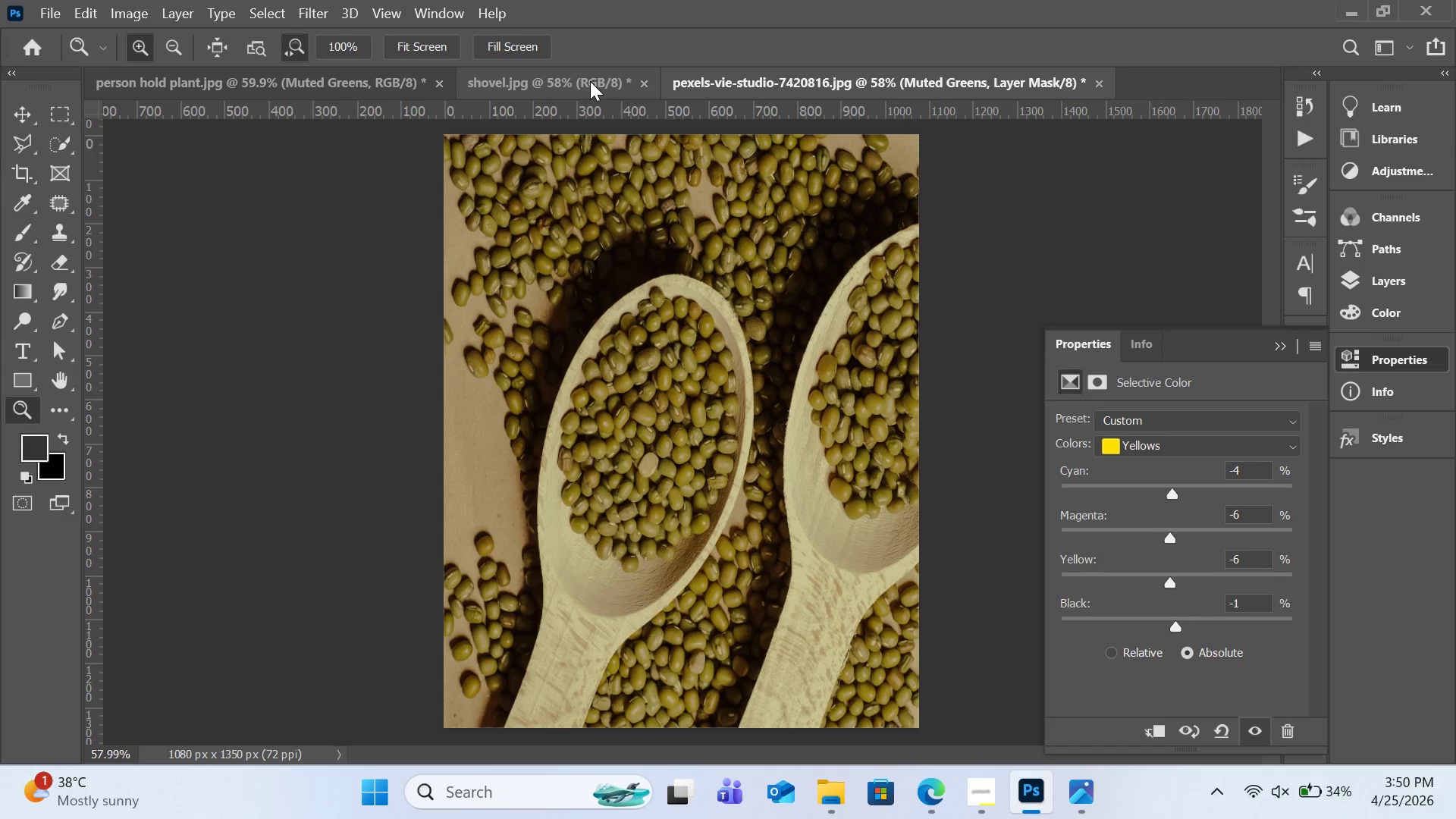 
left_click([590, 81])
 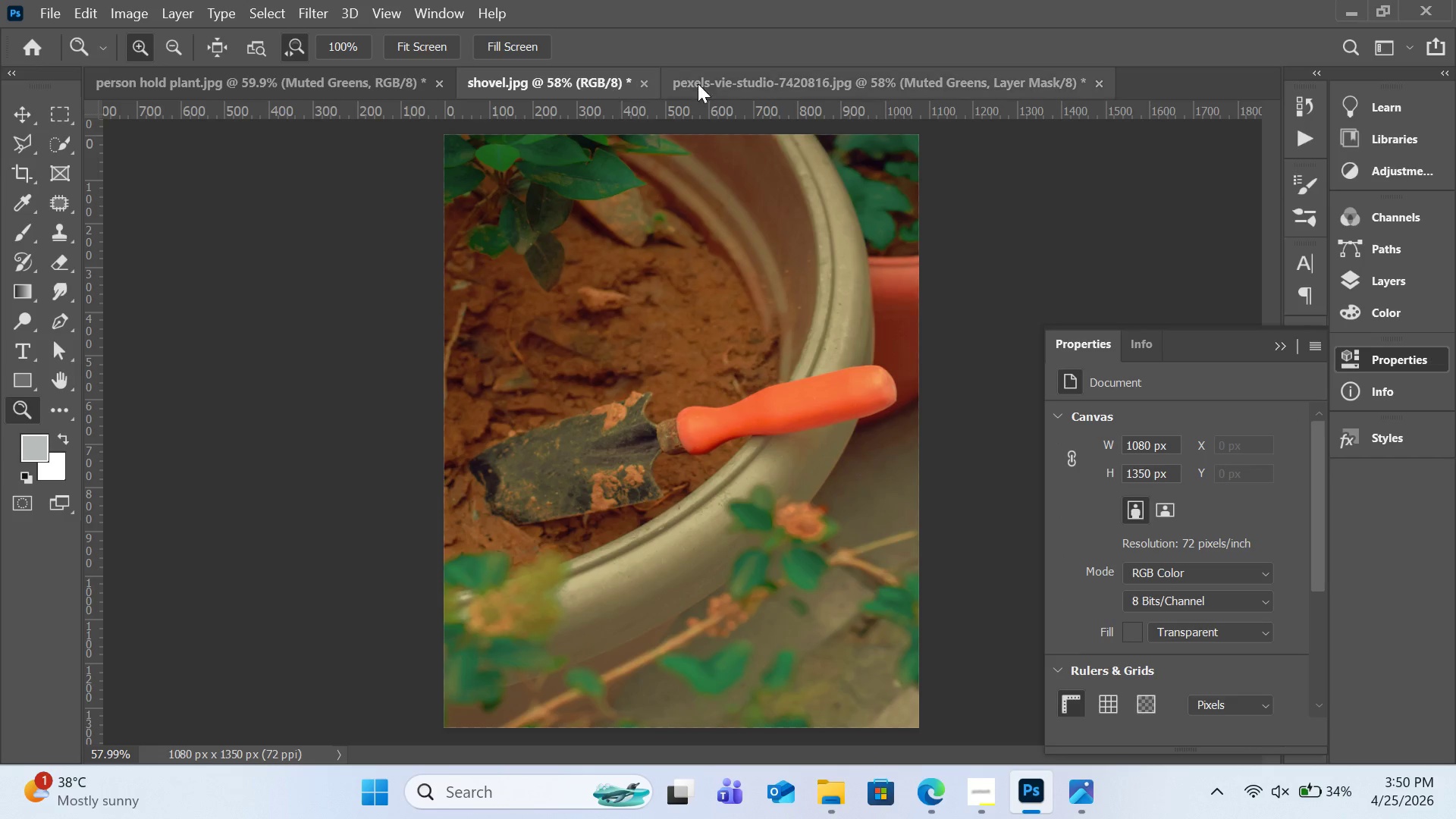 
left_click([730, 83])
 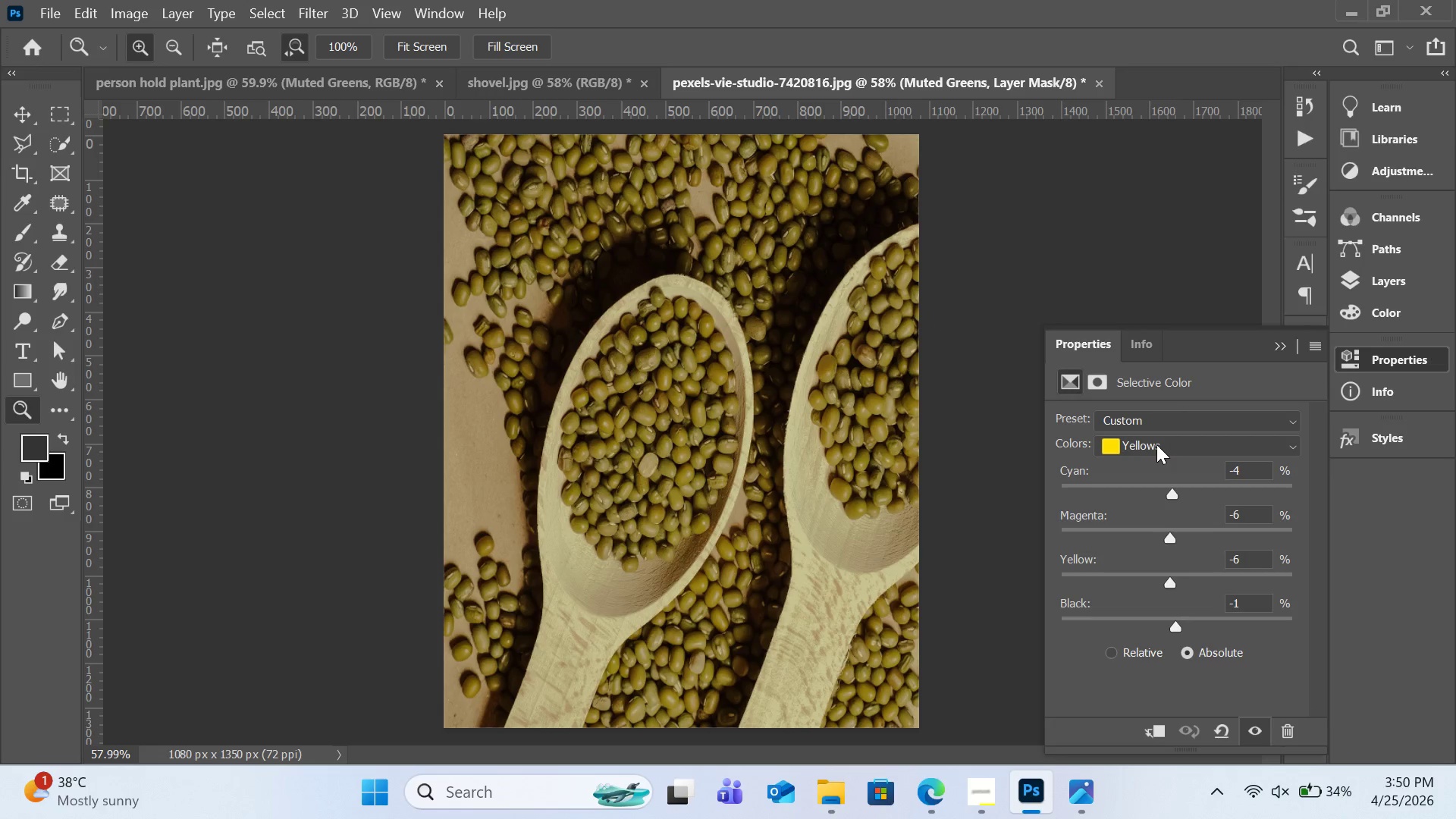 
wait(5.05)
 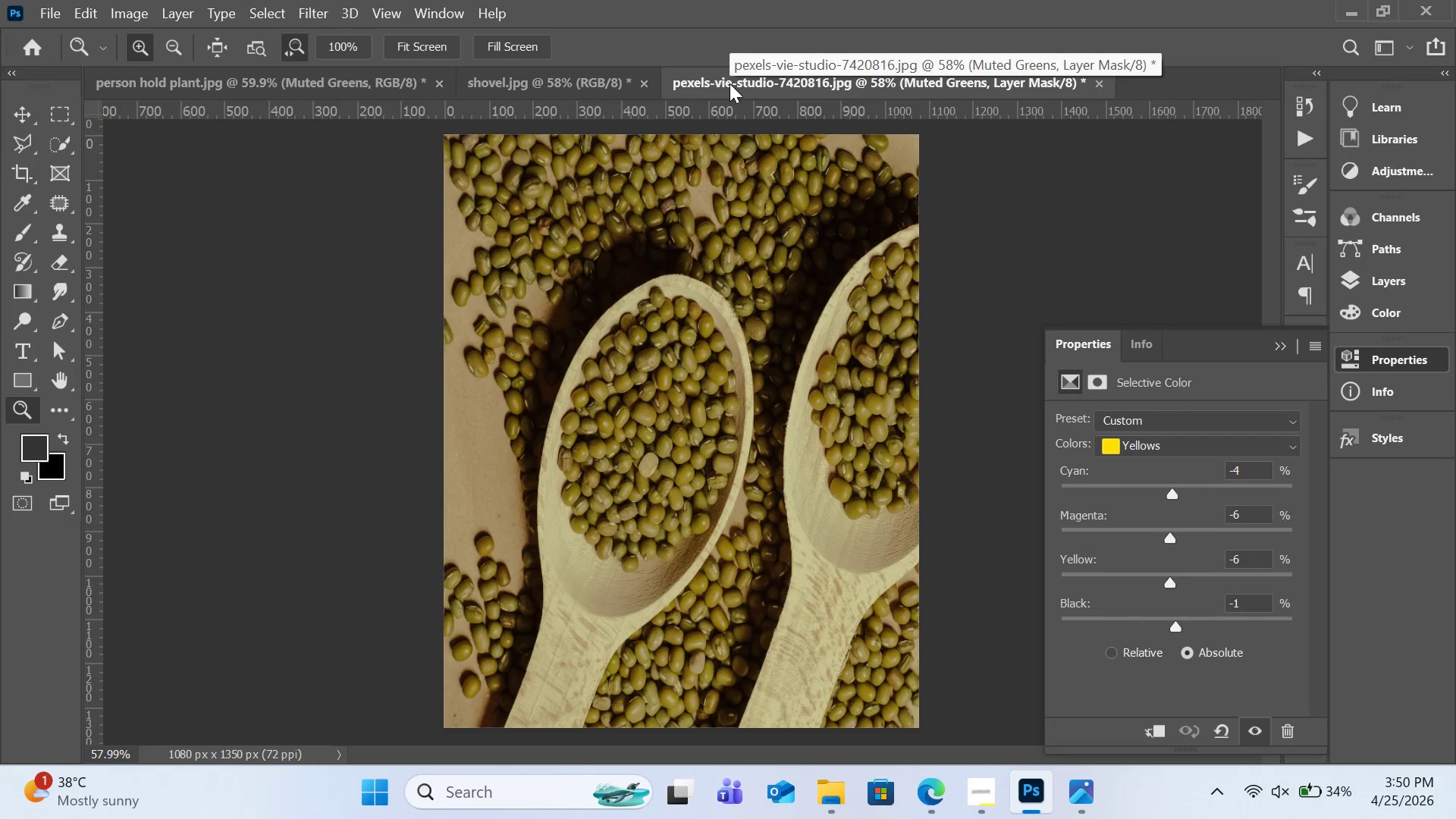 
left_click([1156, 444])
 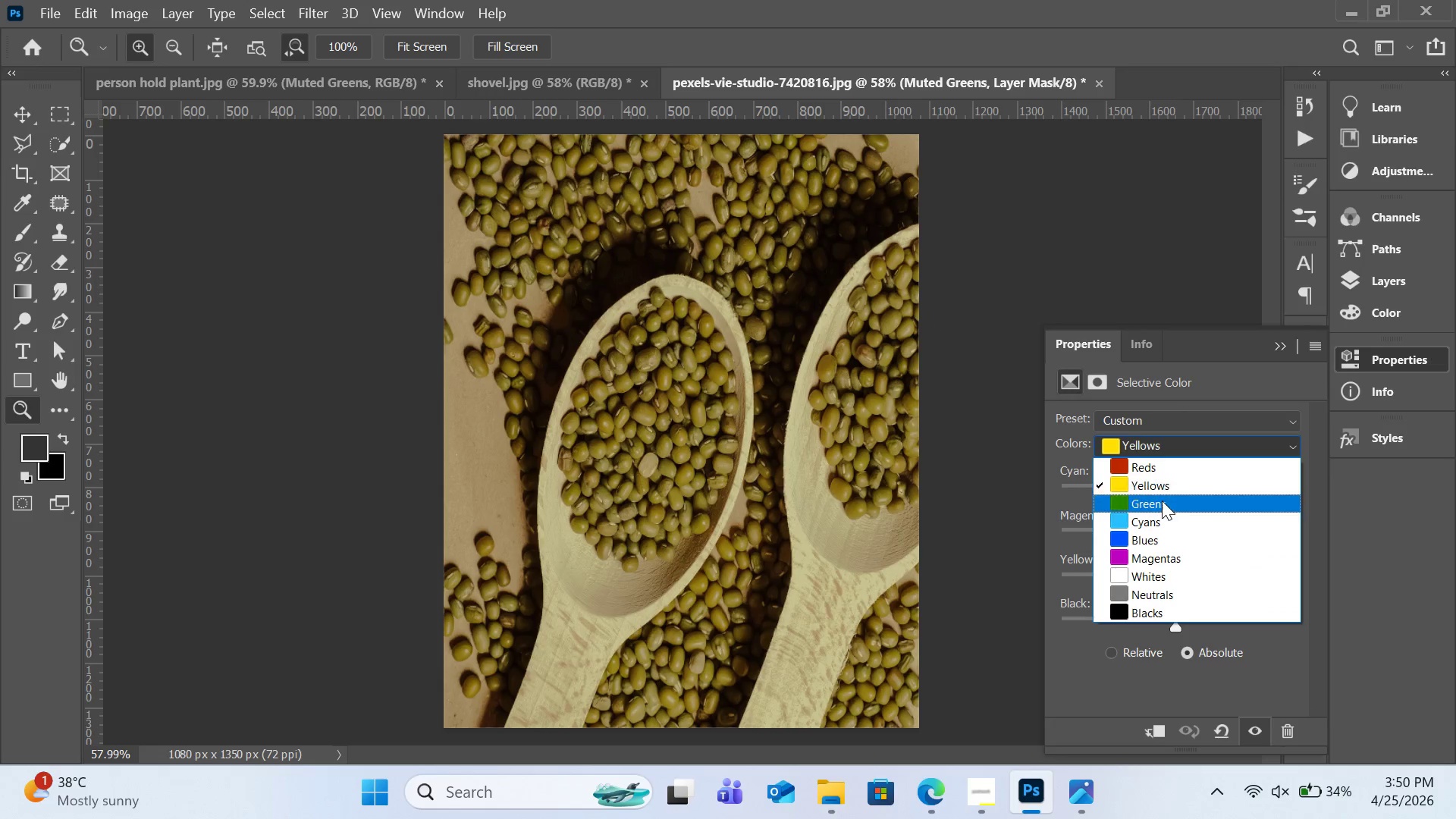 
left_click([1162, 505])
 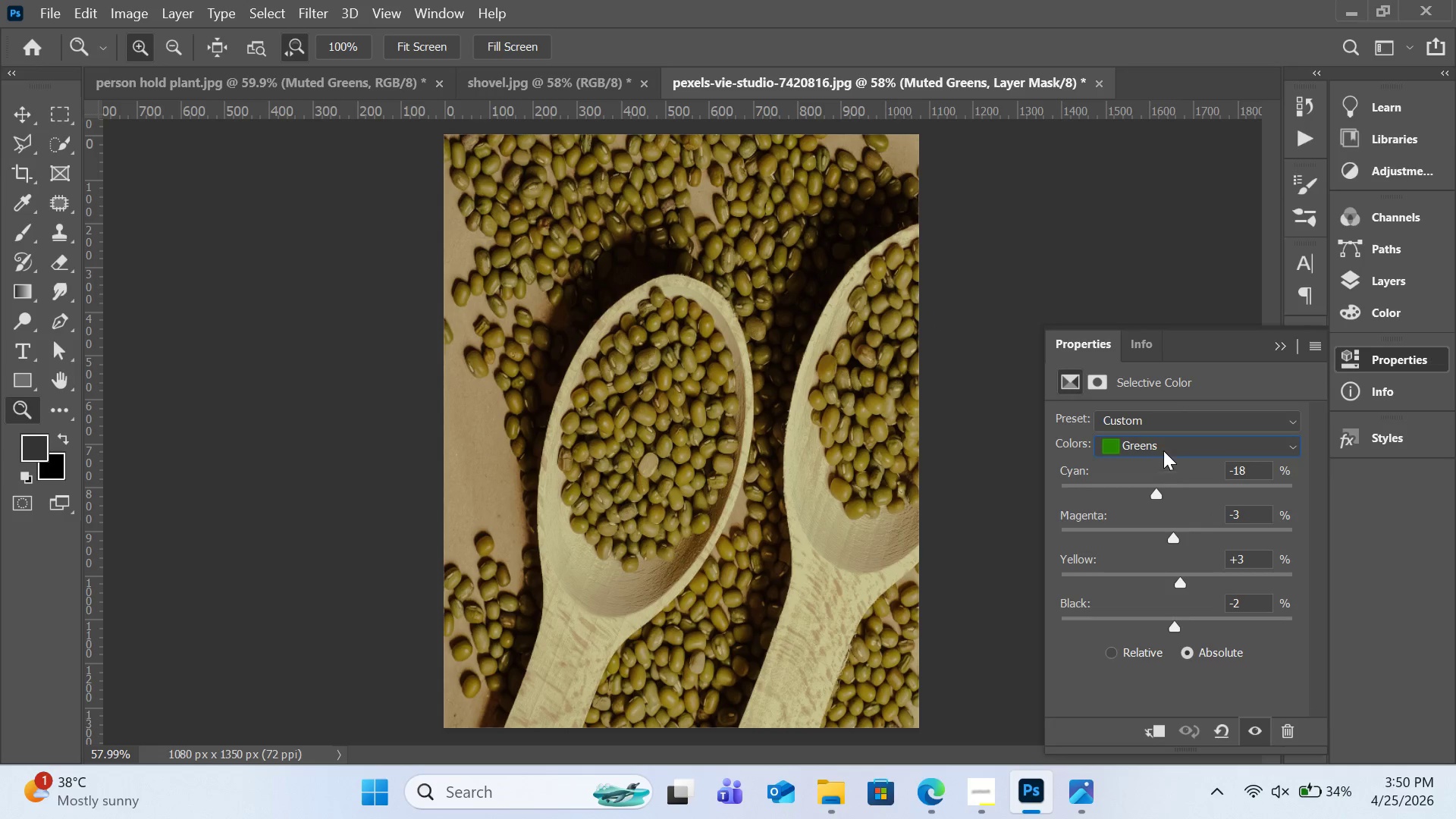 
left_click([1163, 441])
 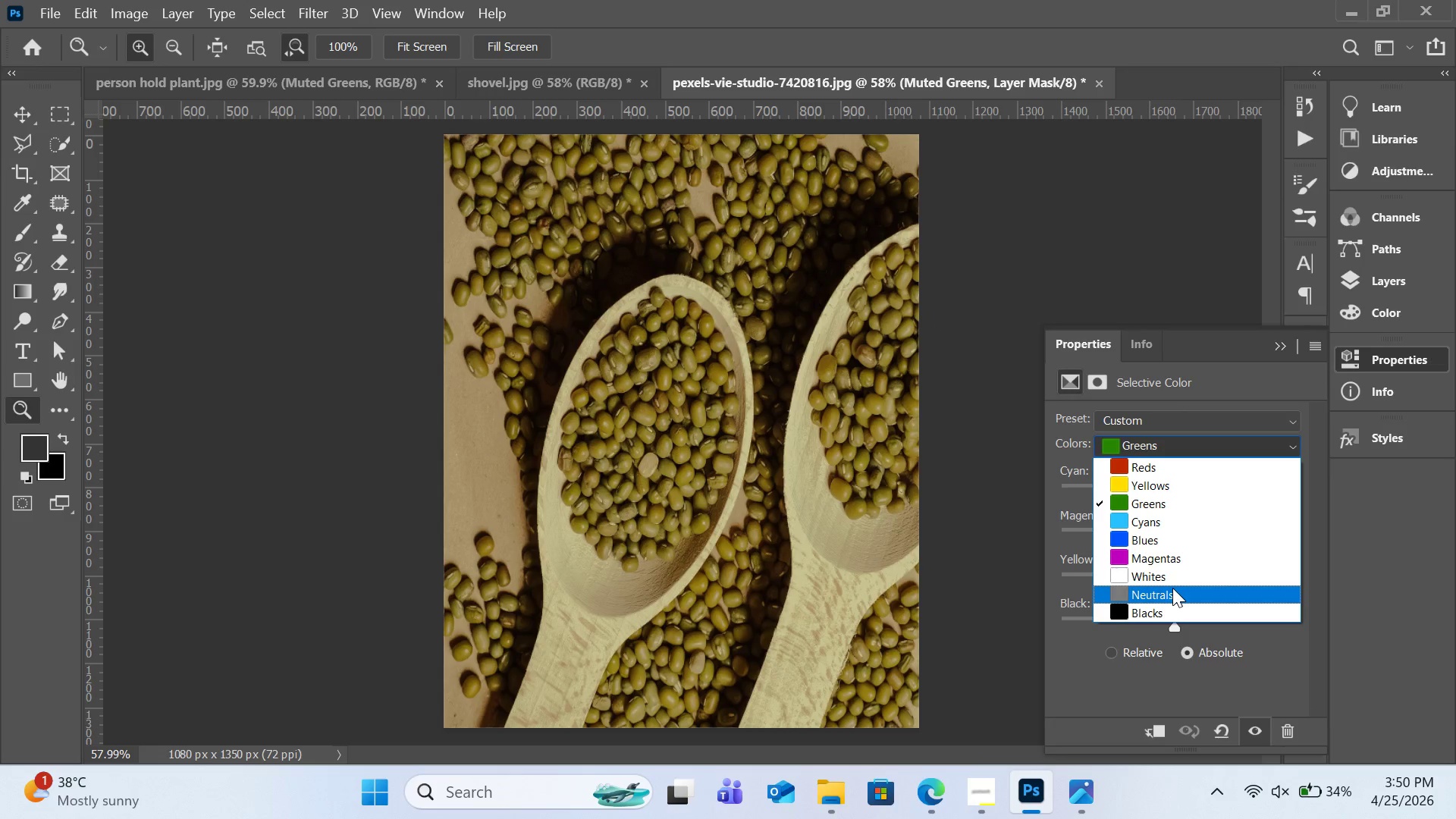 
left_click([1172, 588])
 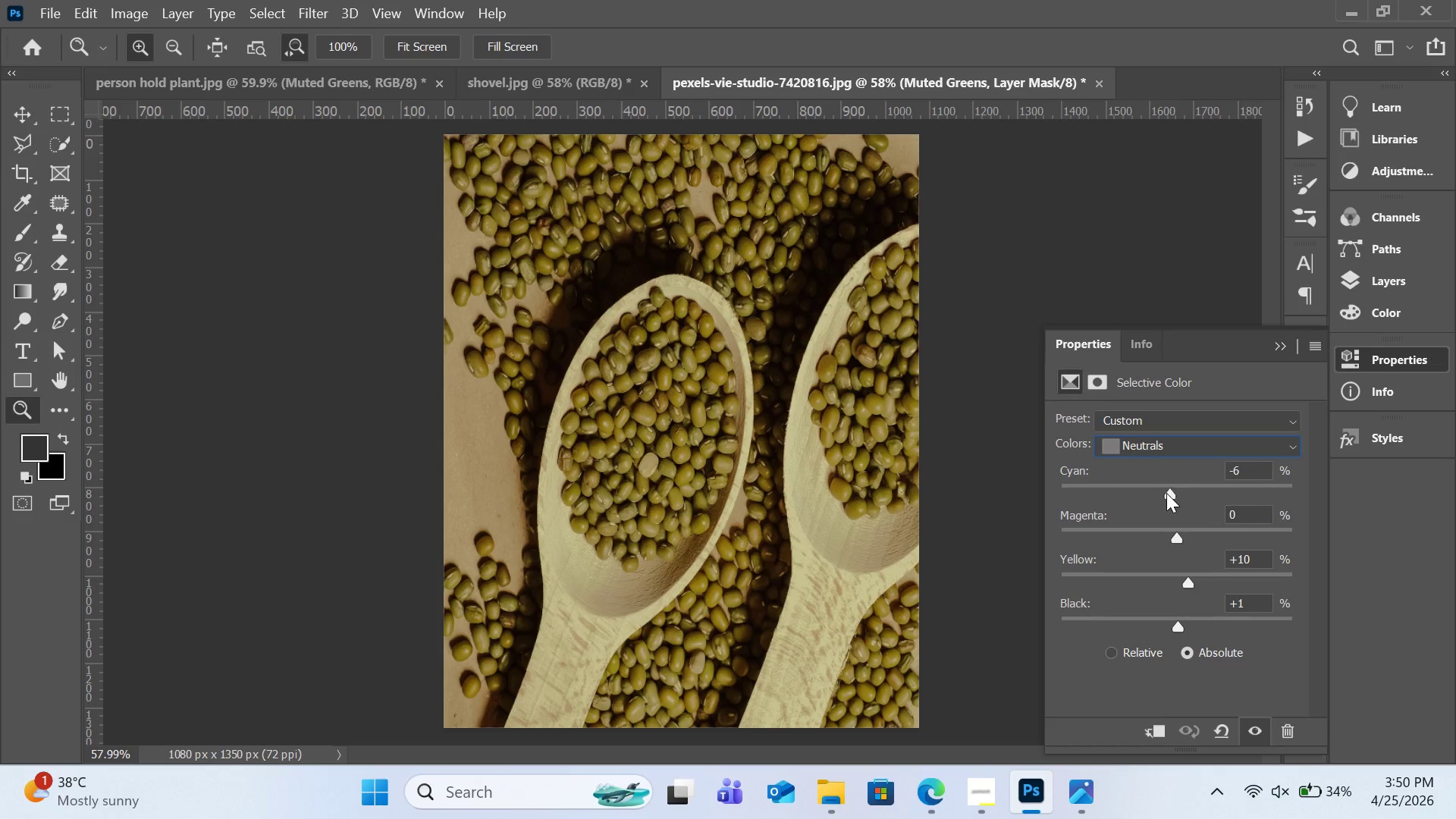 
left_click_drag(start_coordinate=[1166, 493], to_coordinate=[1172, 504])
 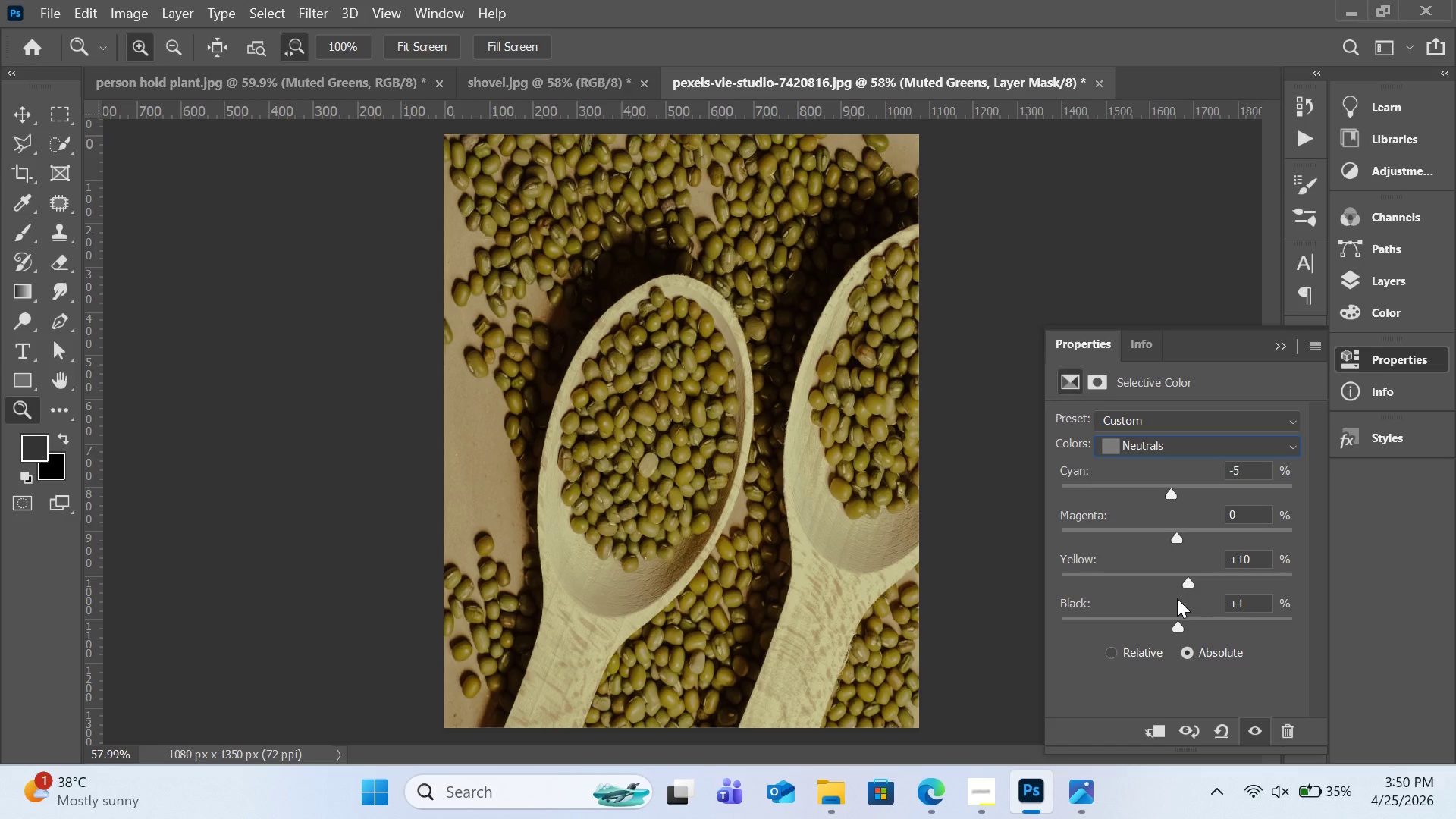 
left_click_drag(start_coordinate=[1185, 580], to_coordinate=[1181, 588])
 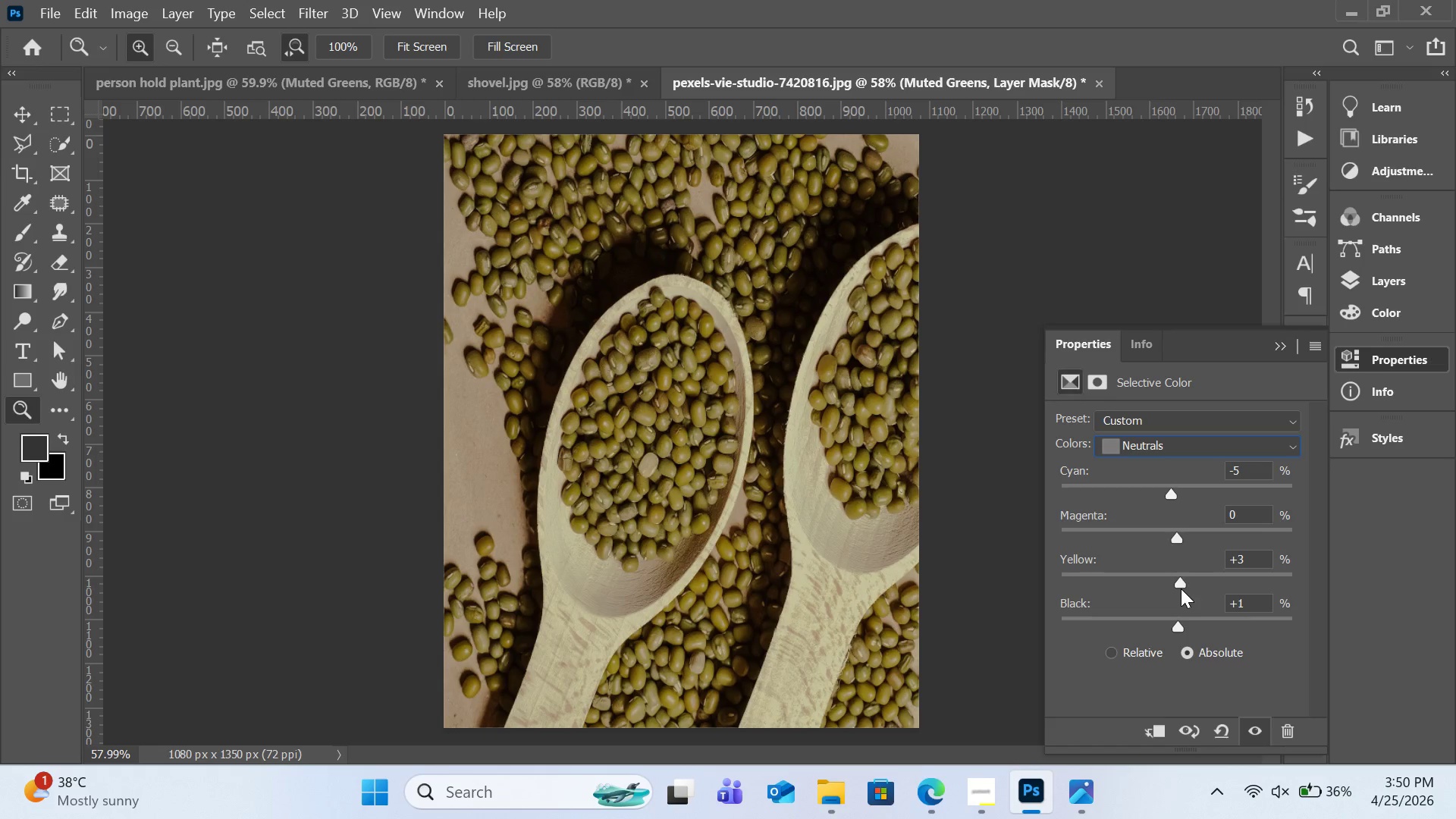 
left_click([1178, 449])
 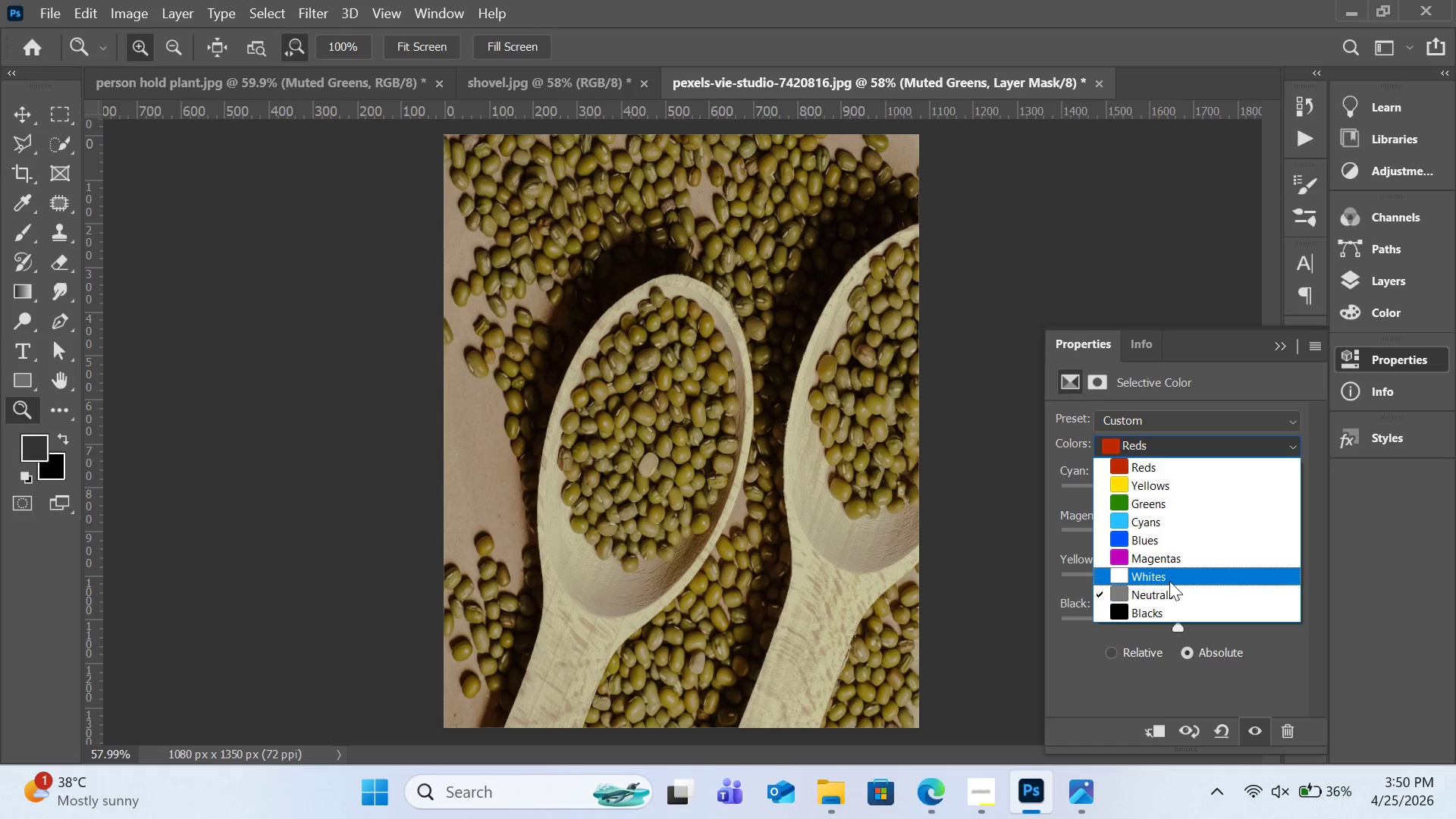 
left_click([1169, 581])
 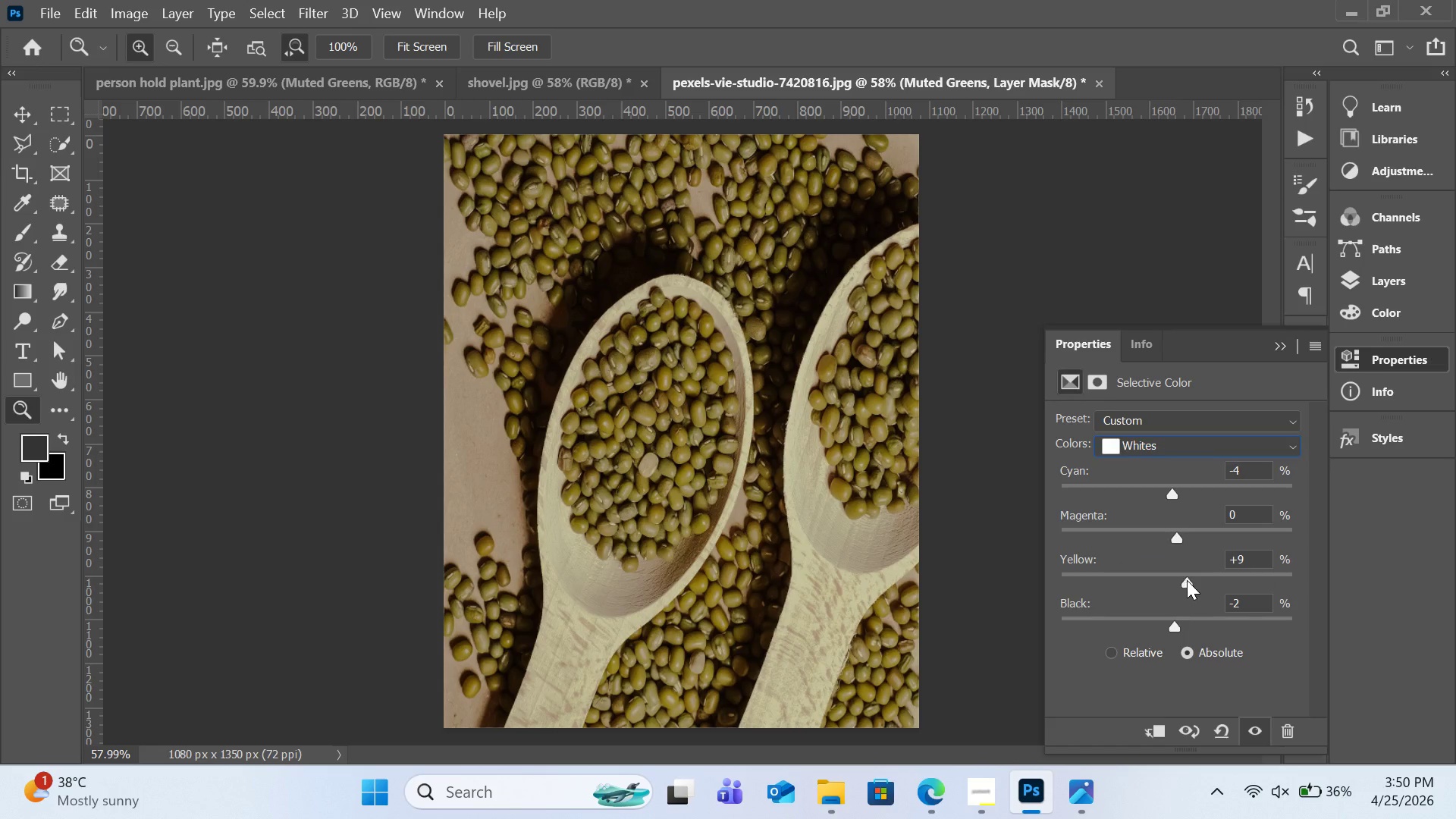 
left_click_drag(start_coordinate=[1187, 580], to_coordinate=[1179, 582])
 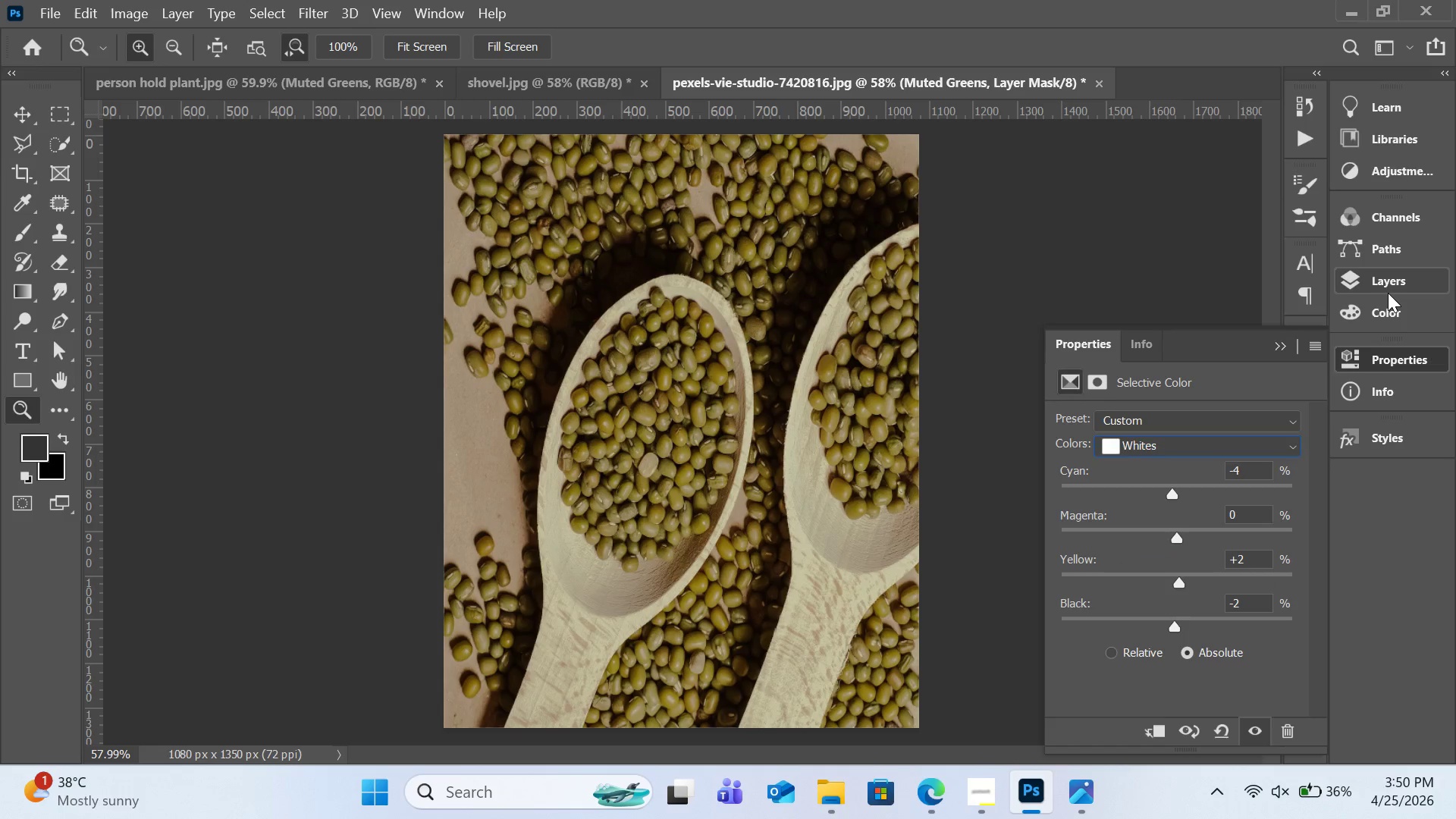 
left_click([1390, 293])
 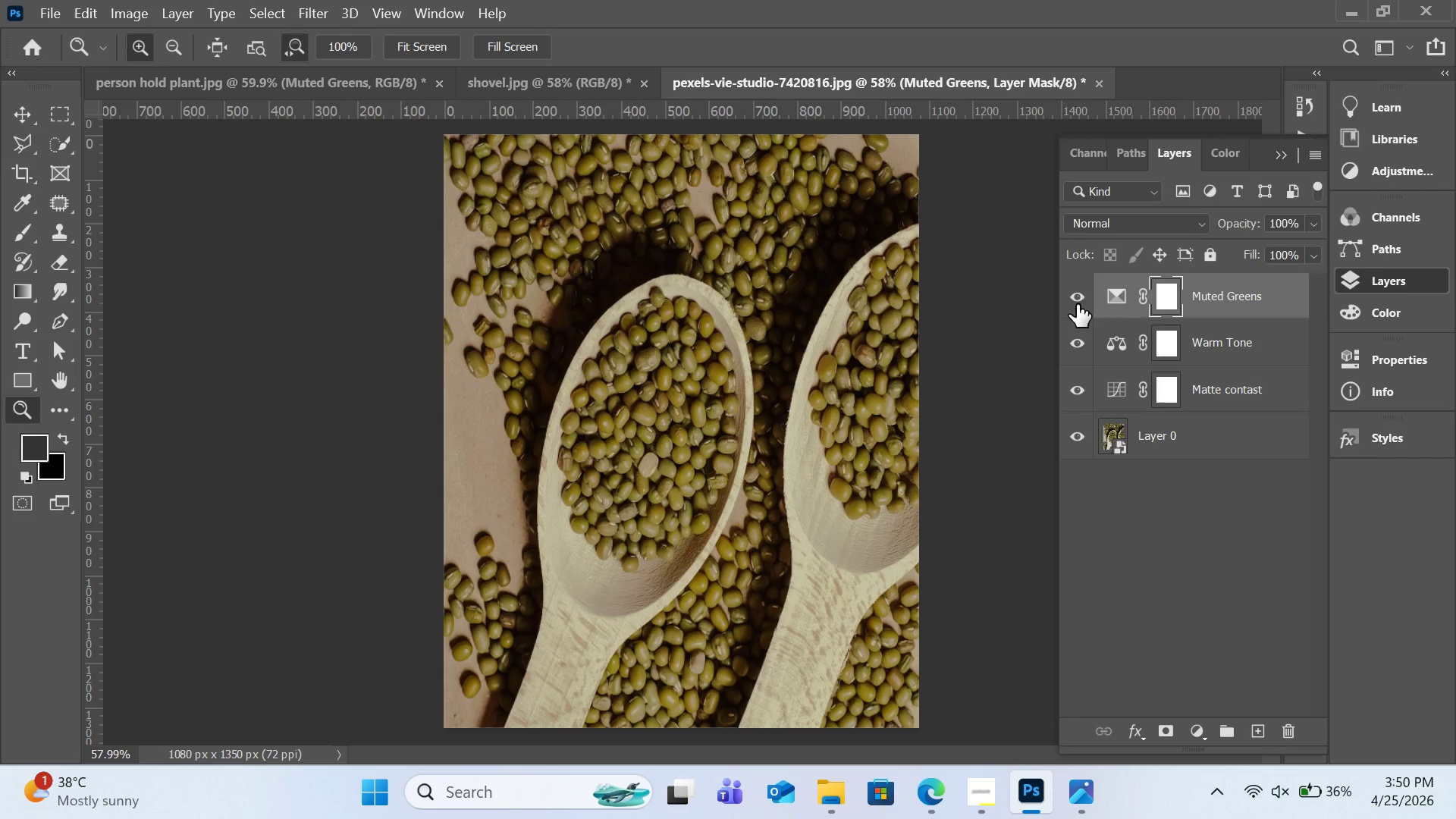 
left_click([1077, 304])
 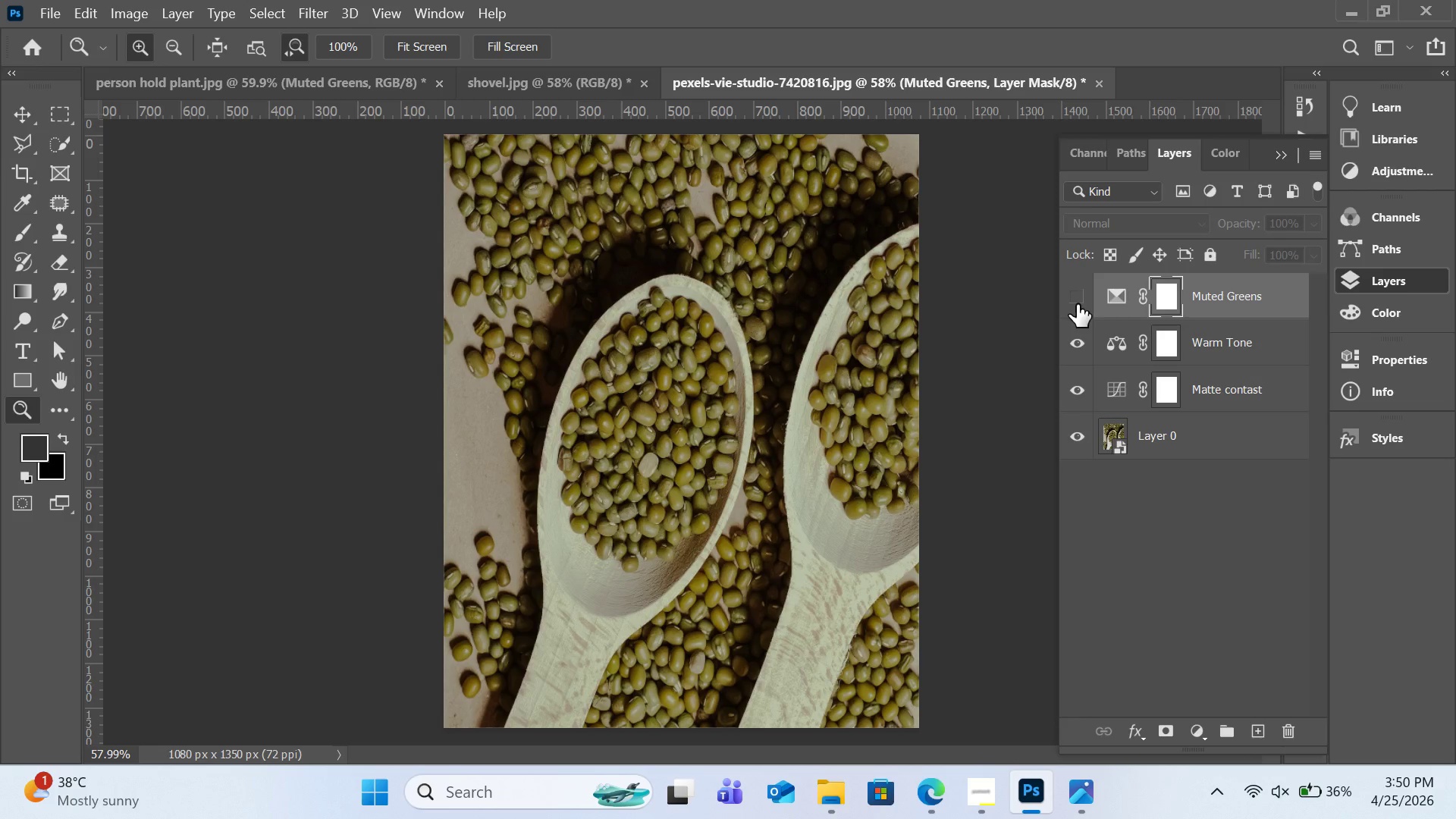 
left_click([1077, 304])
 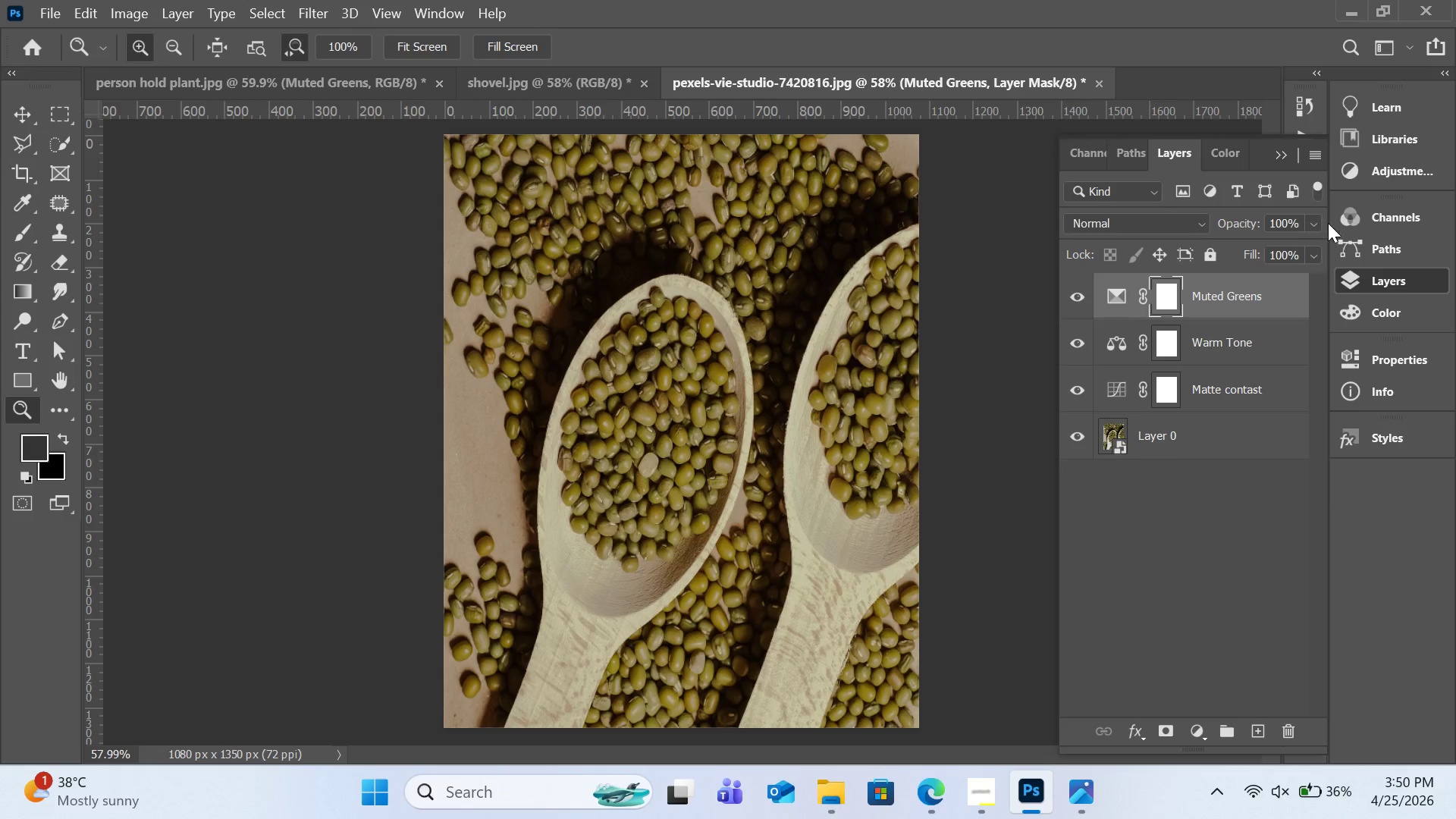 
wait(6.16)
 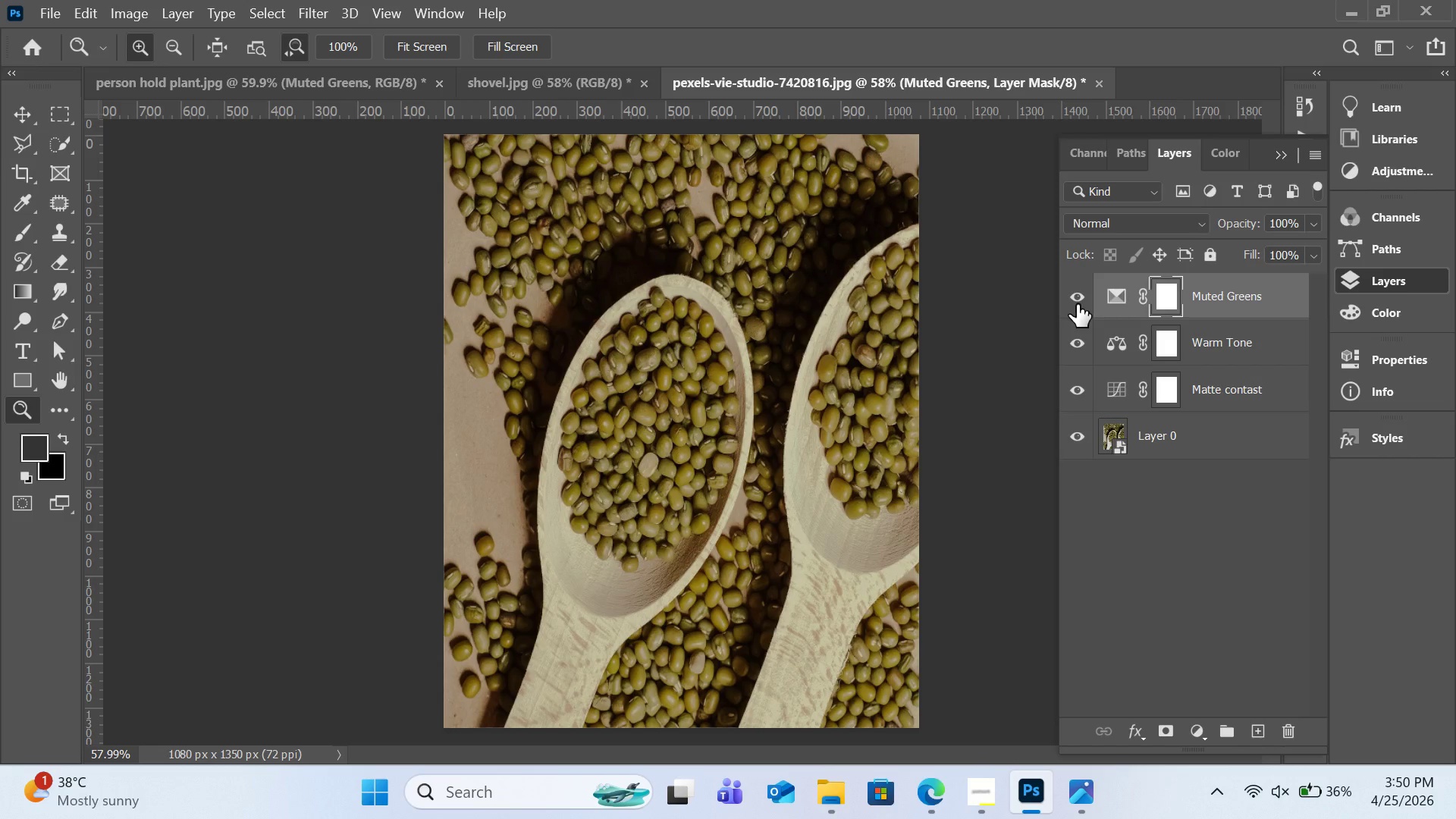 
left_click([1080, 350])
 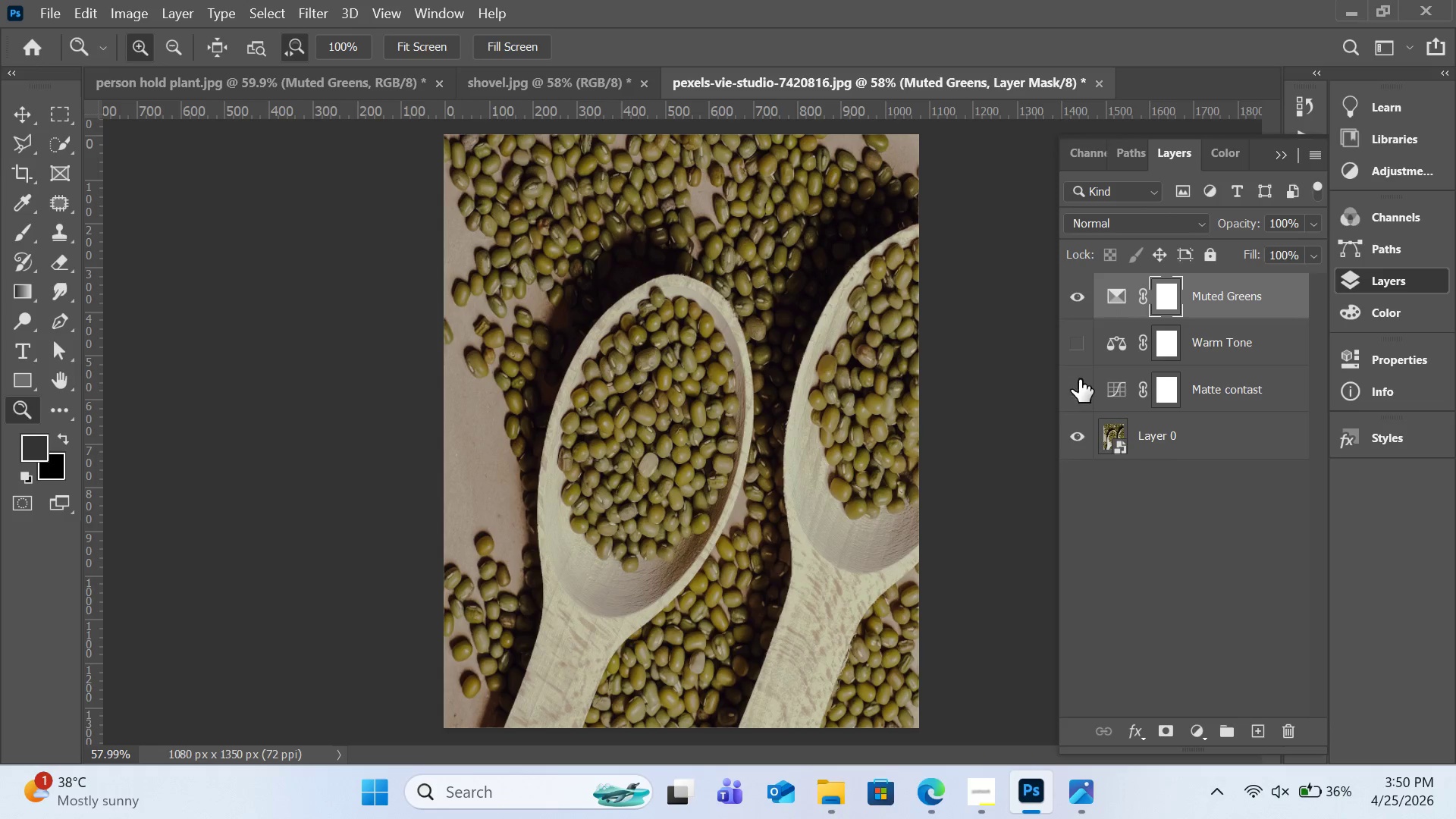 
left_click([1079, 379])
 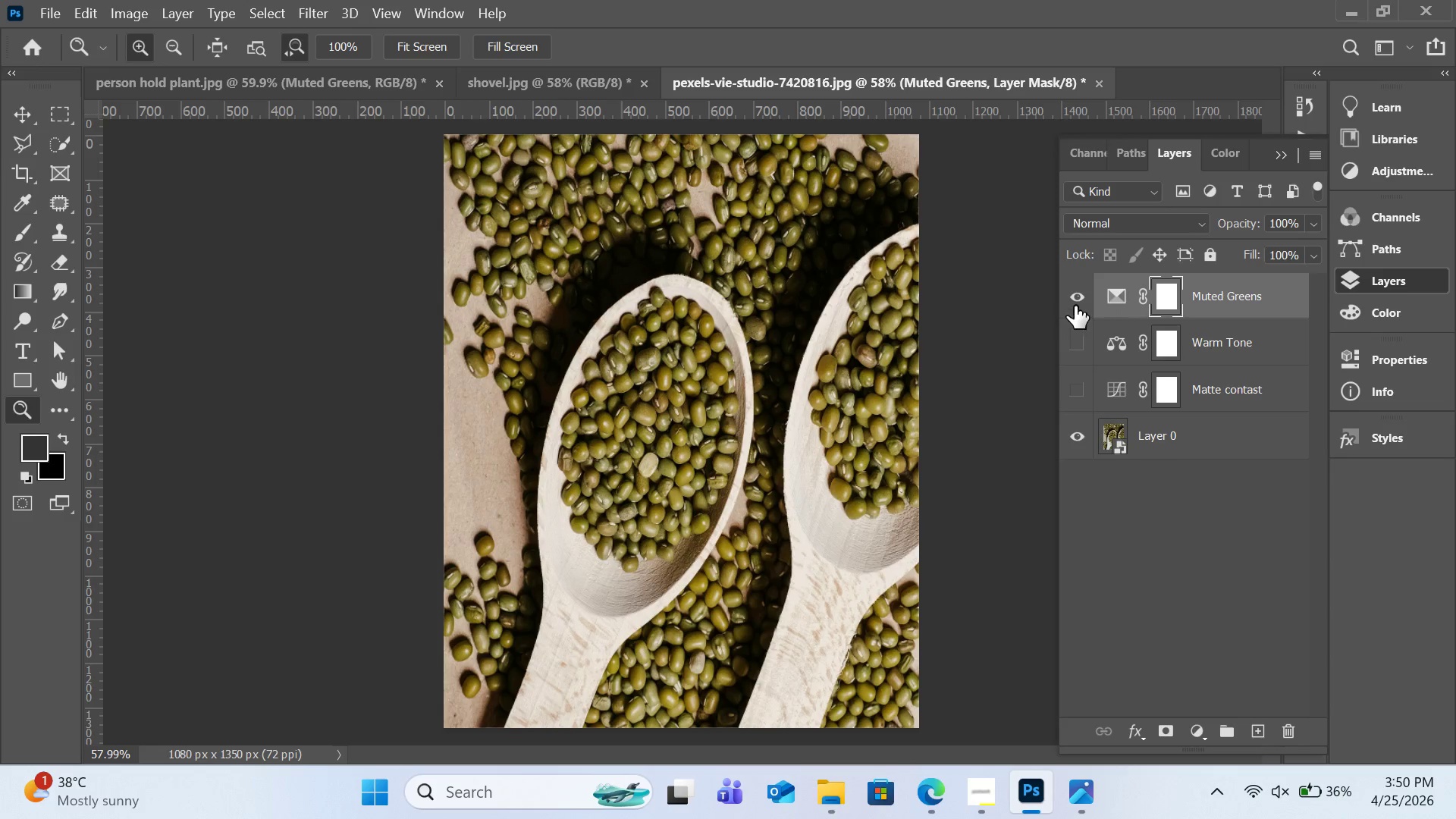 
left_click([1075, 303])
 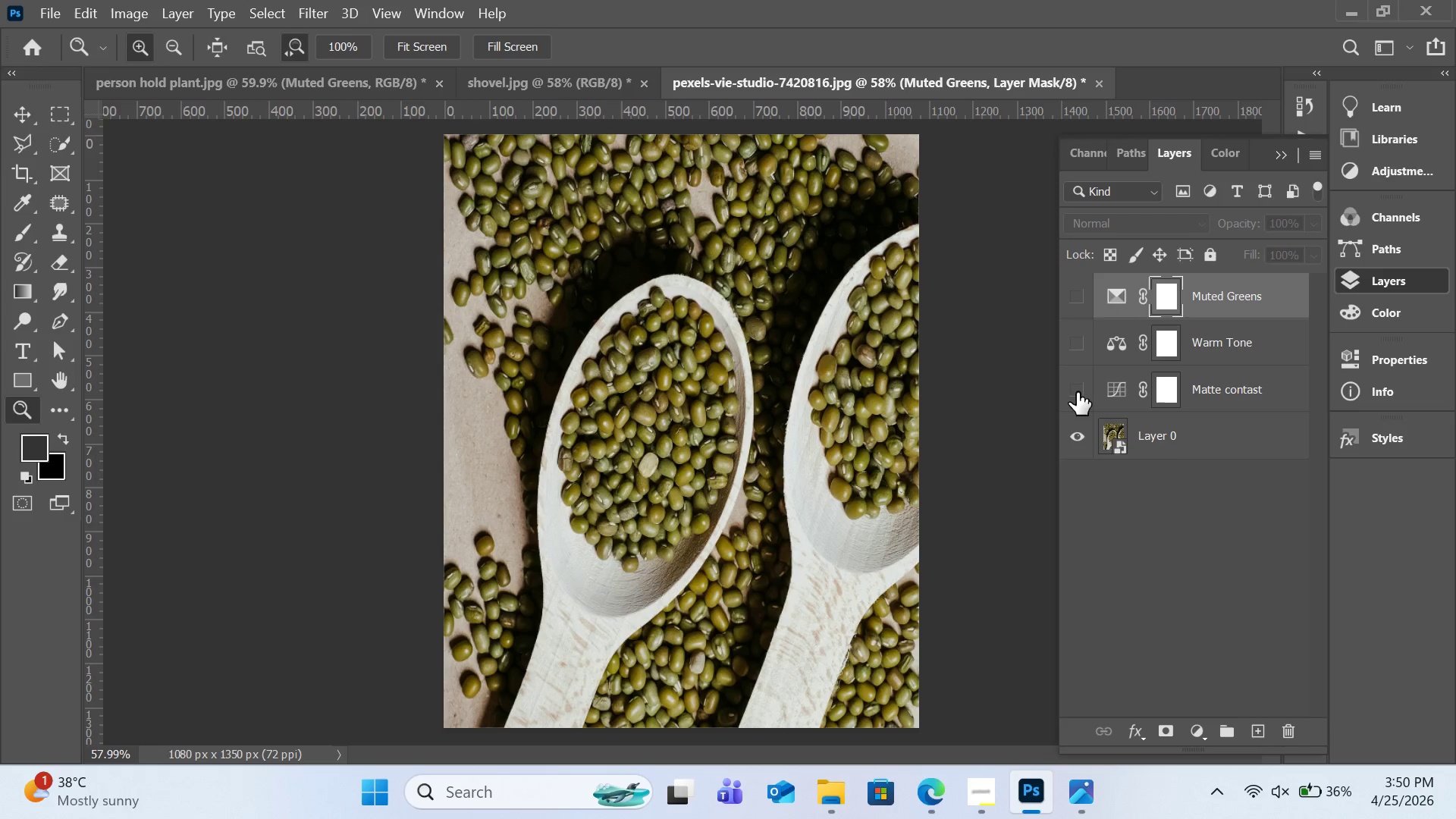 
left_click([1077, 385])
 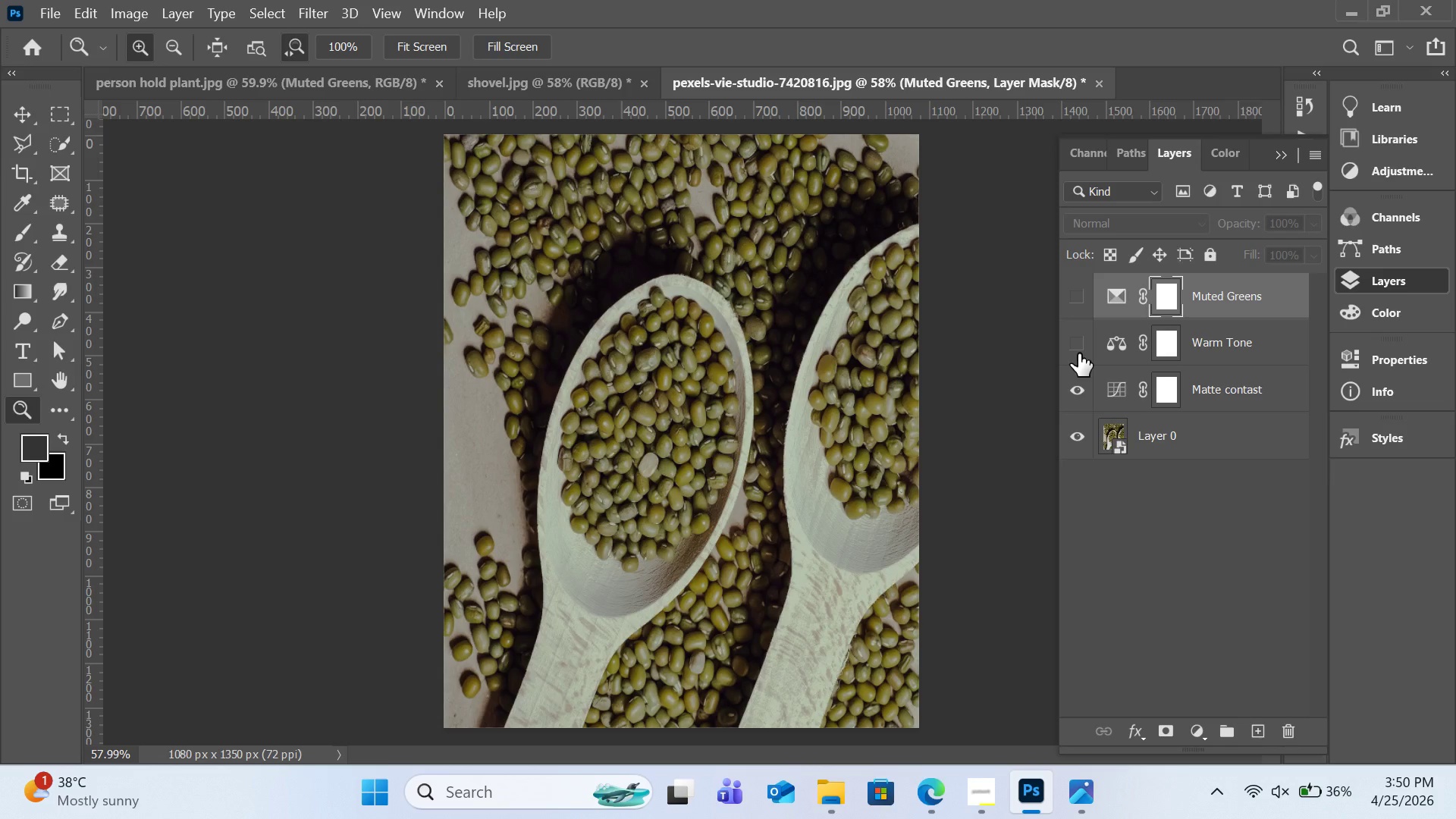 
left_click([1078, 353])
 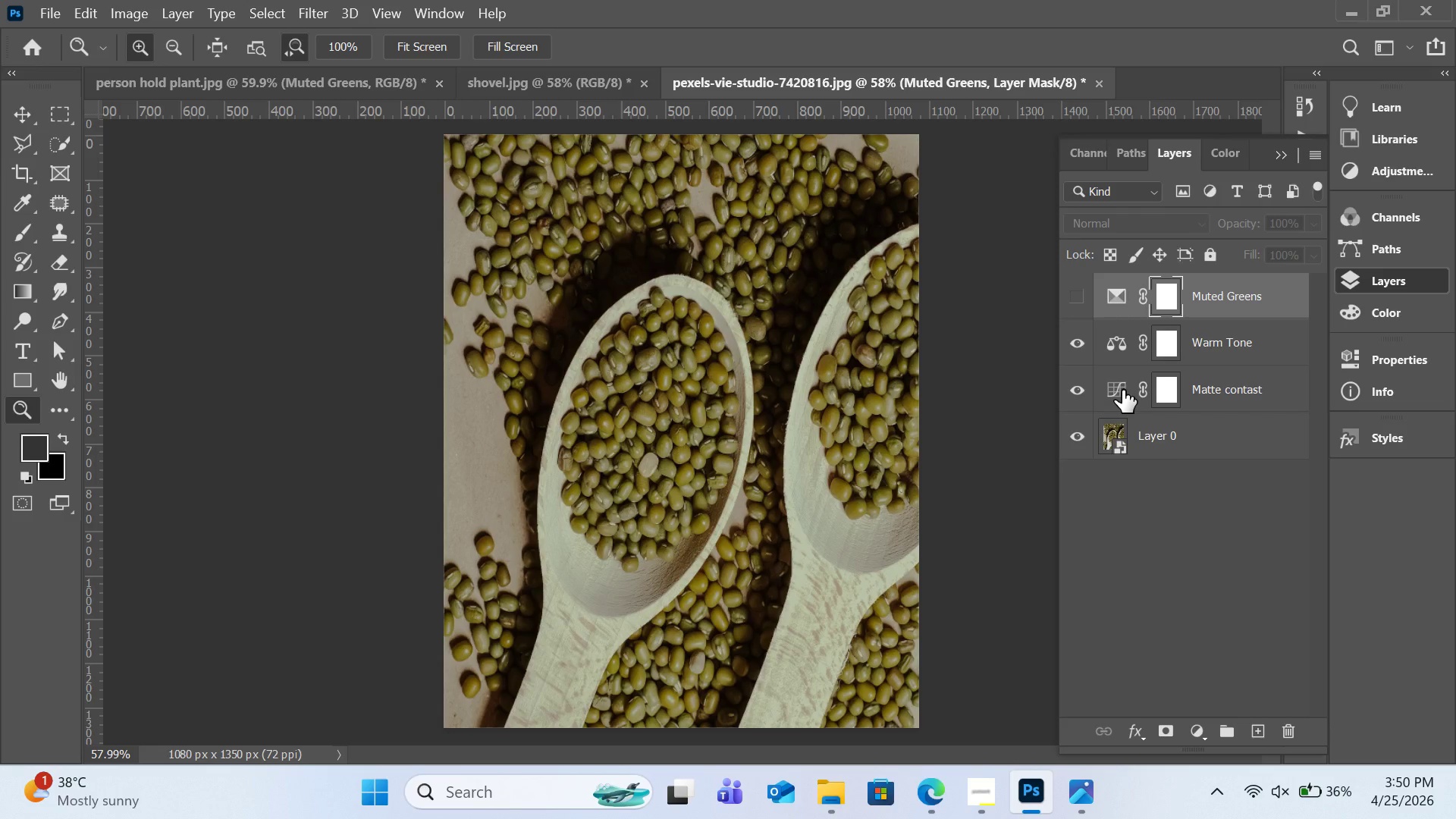 
left_click([1261, 388])
 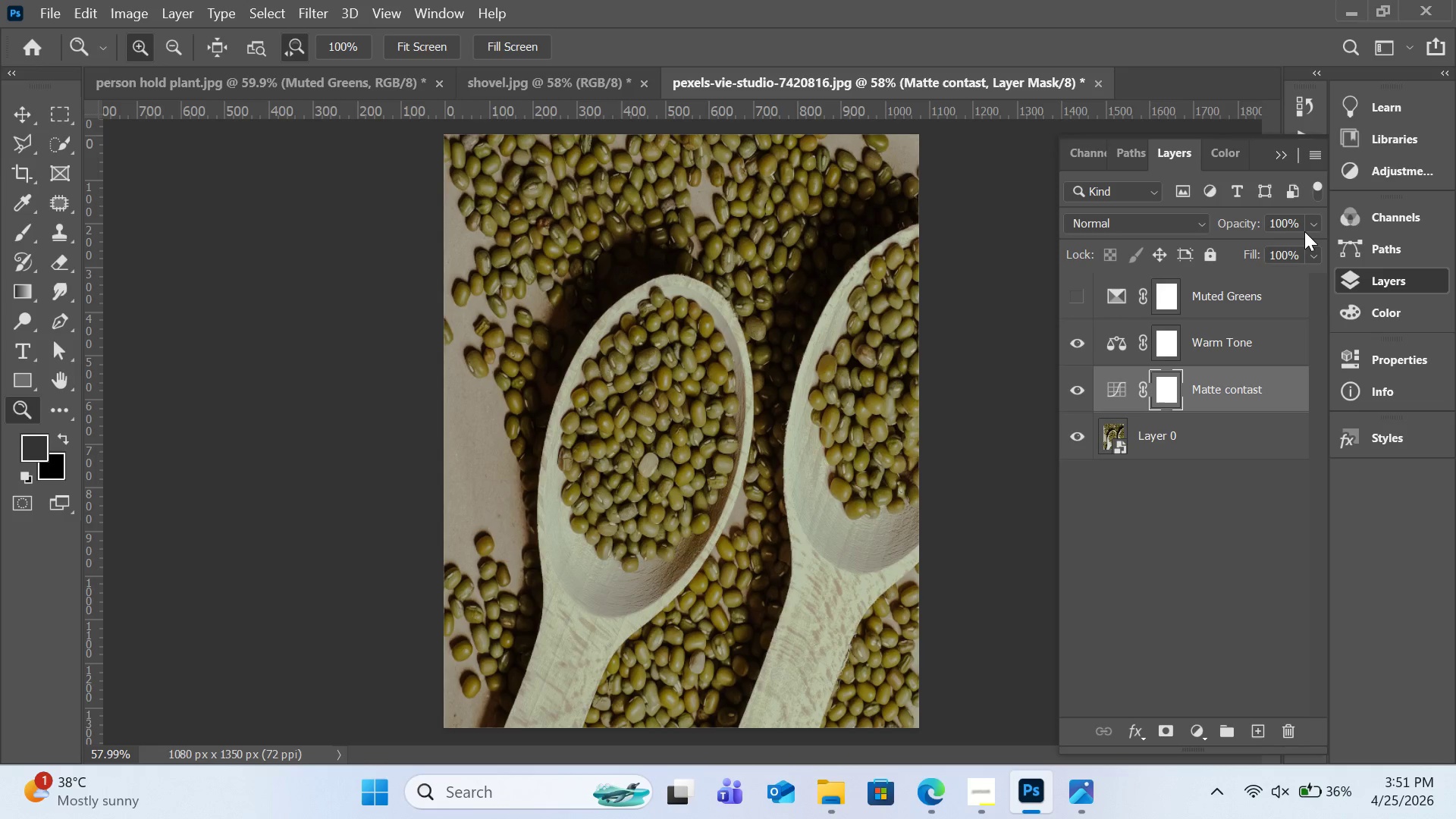 
left_click([1307, 227])
 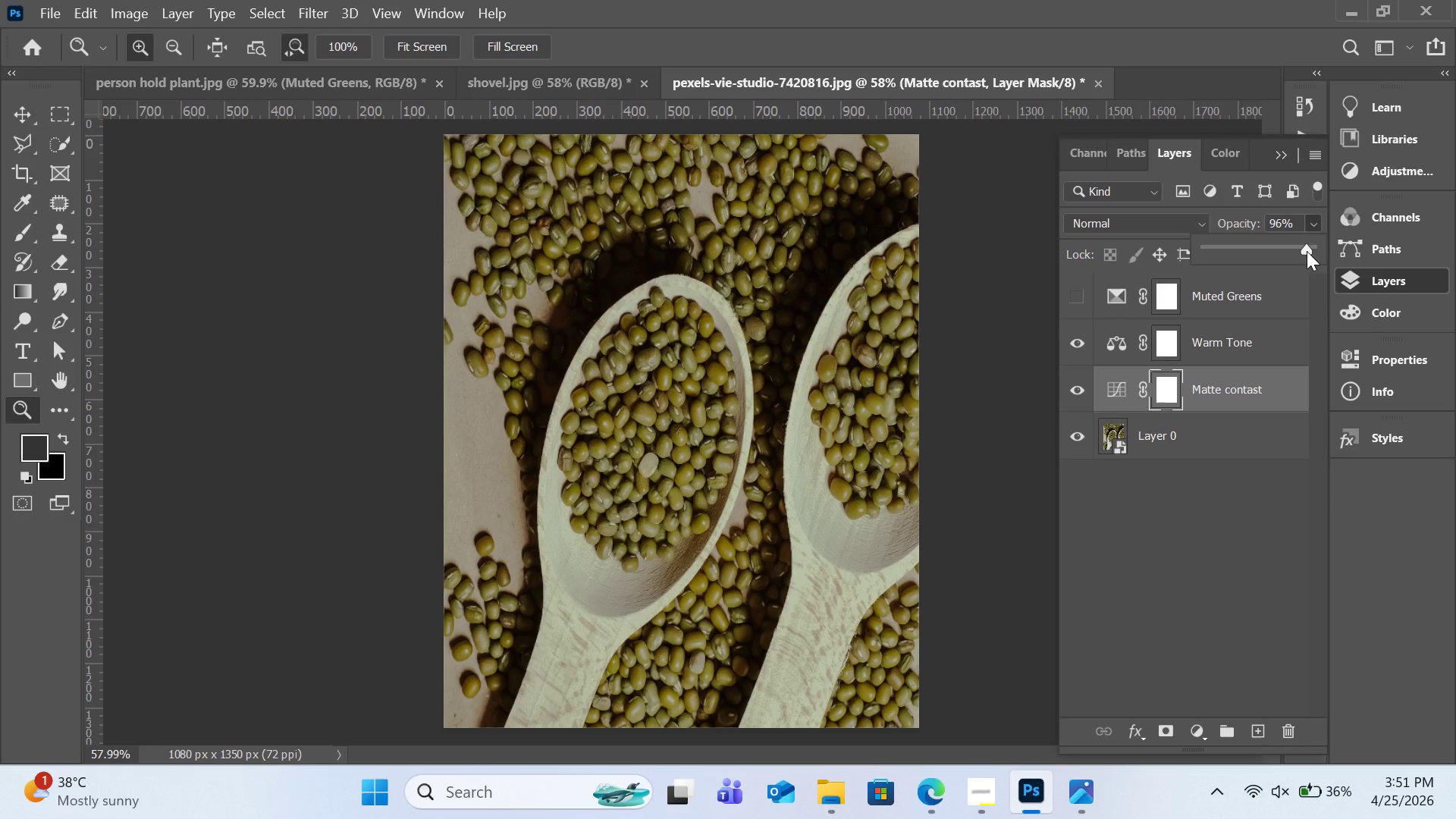 
left_click_drag(start_coordinate=[1307, 251], to_coordinate=[1345, 281])
 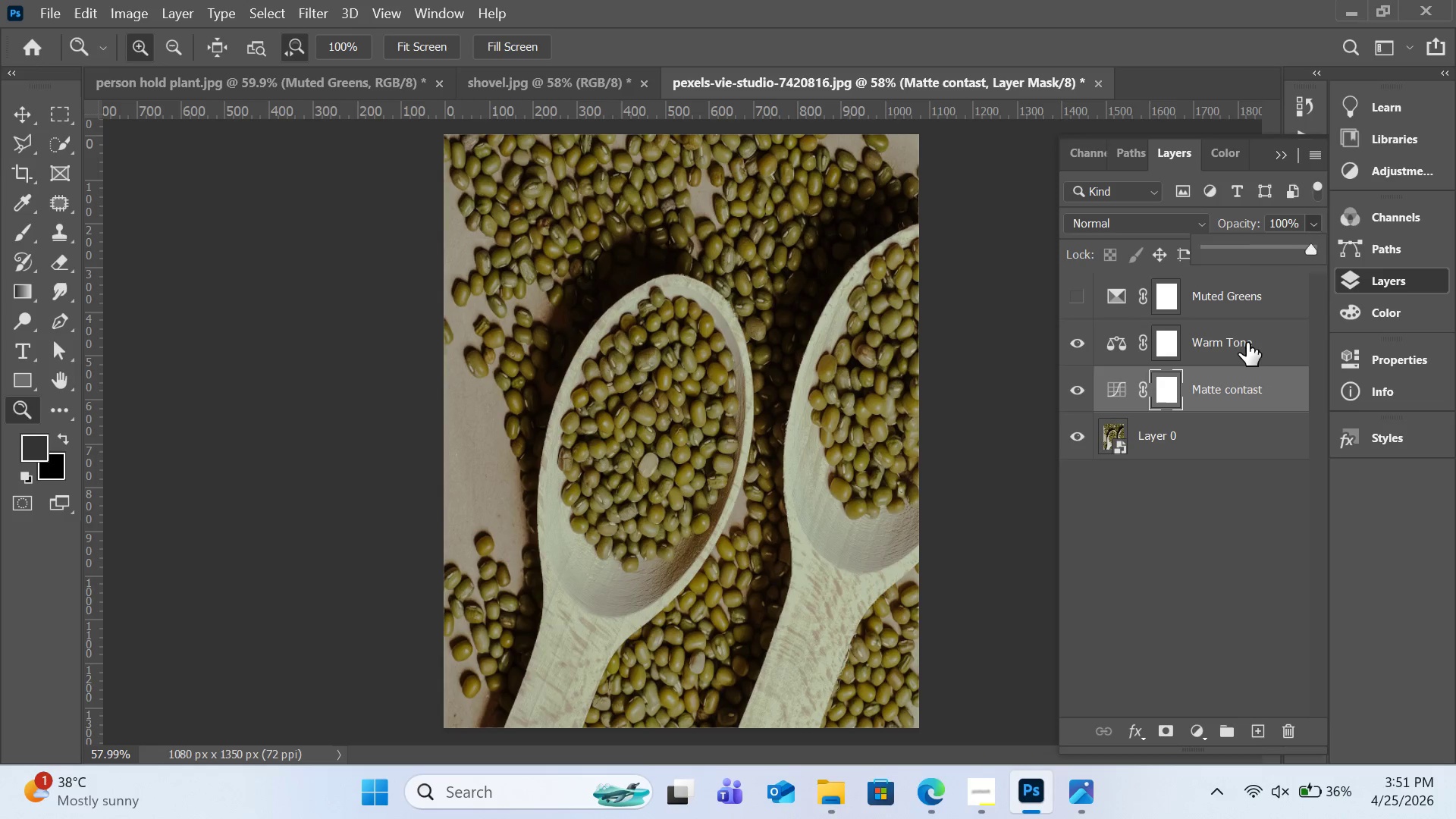 
left_click([1247, 343])
 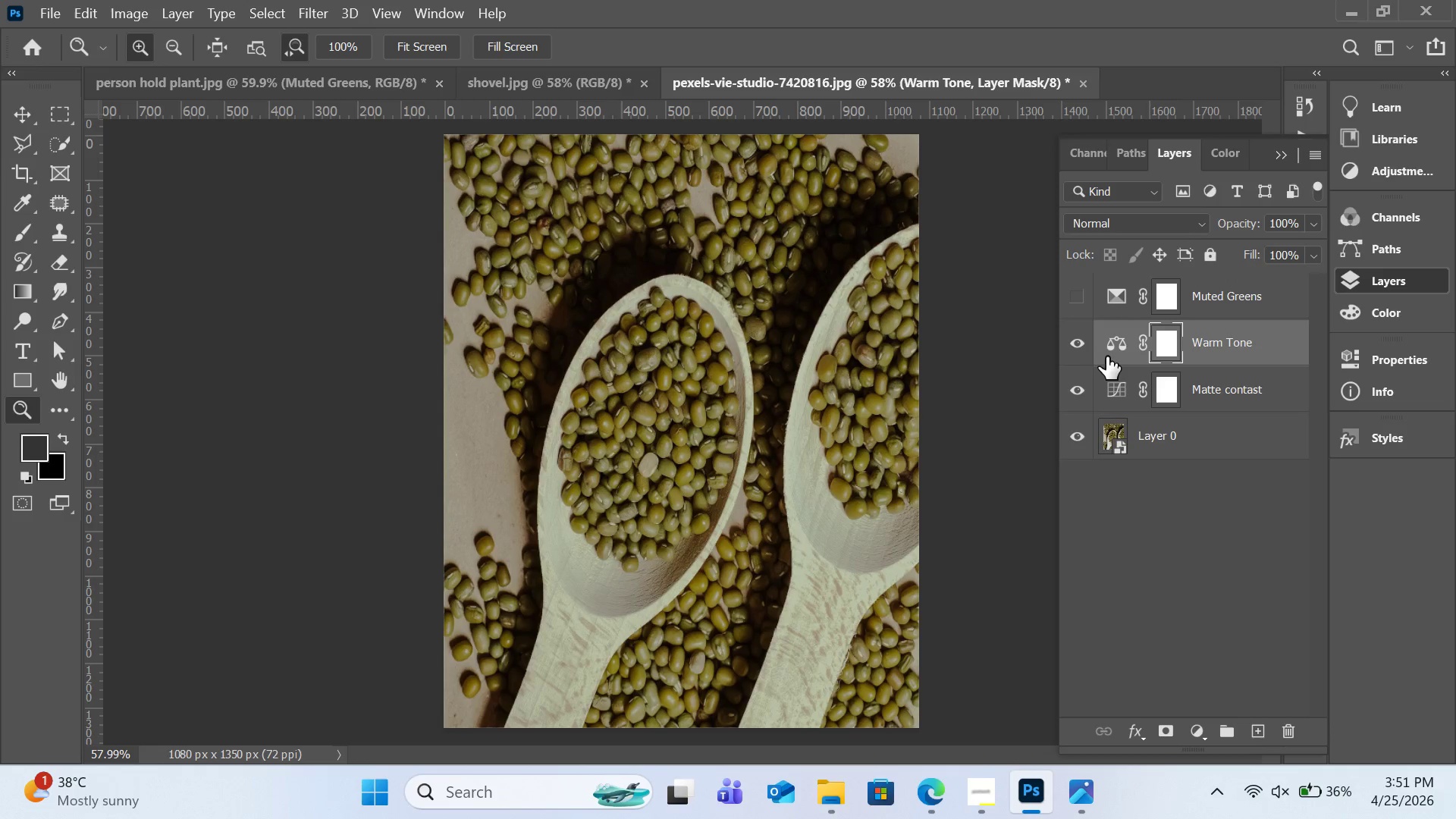 
double_click([1112, 341])
 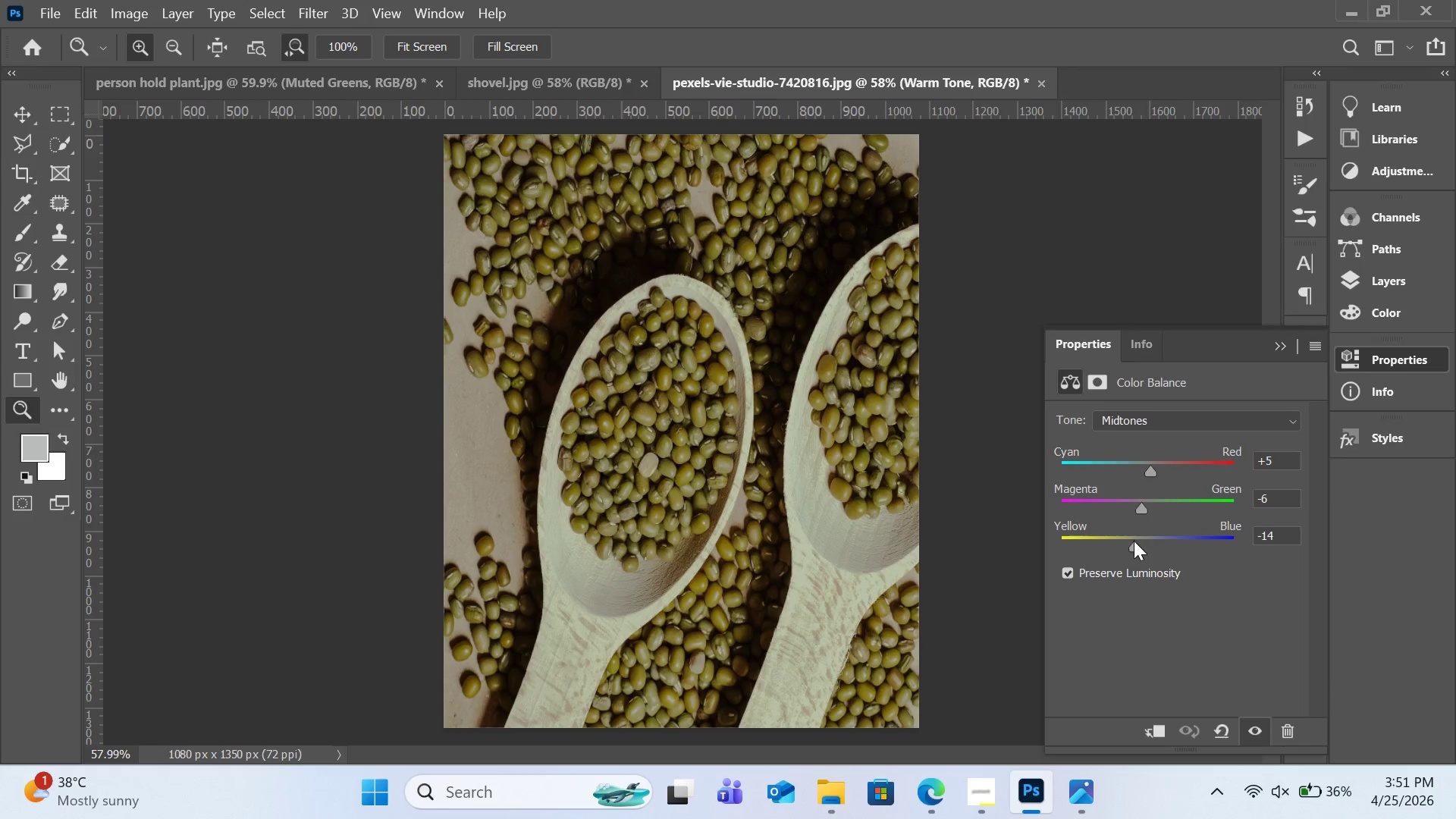 
left_click_drag(start_coordinate=[1134, 545], to_coordinate=[1128, 548])
 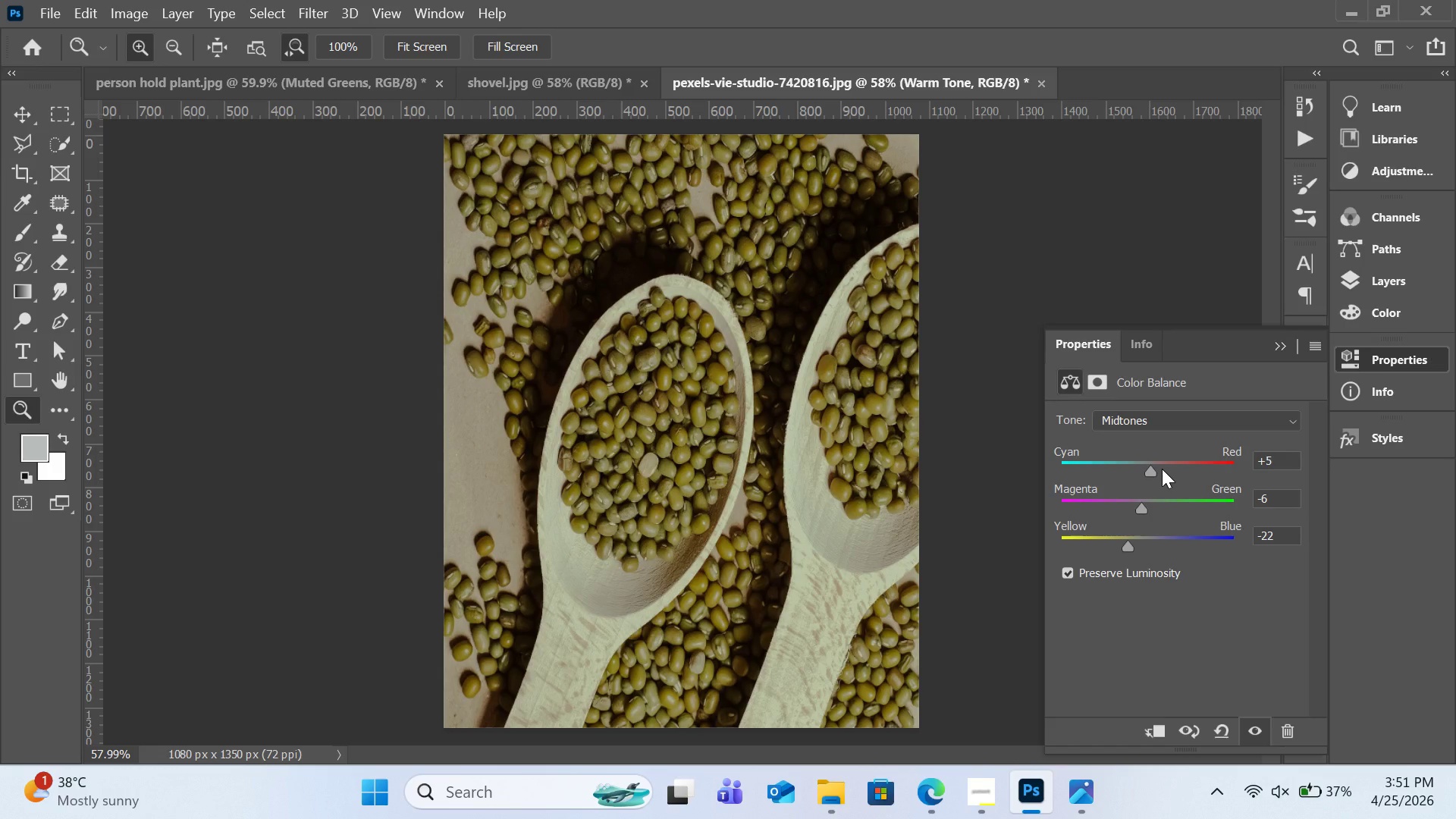 
wait(7.83)
 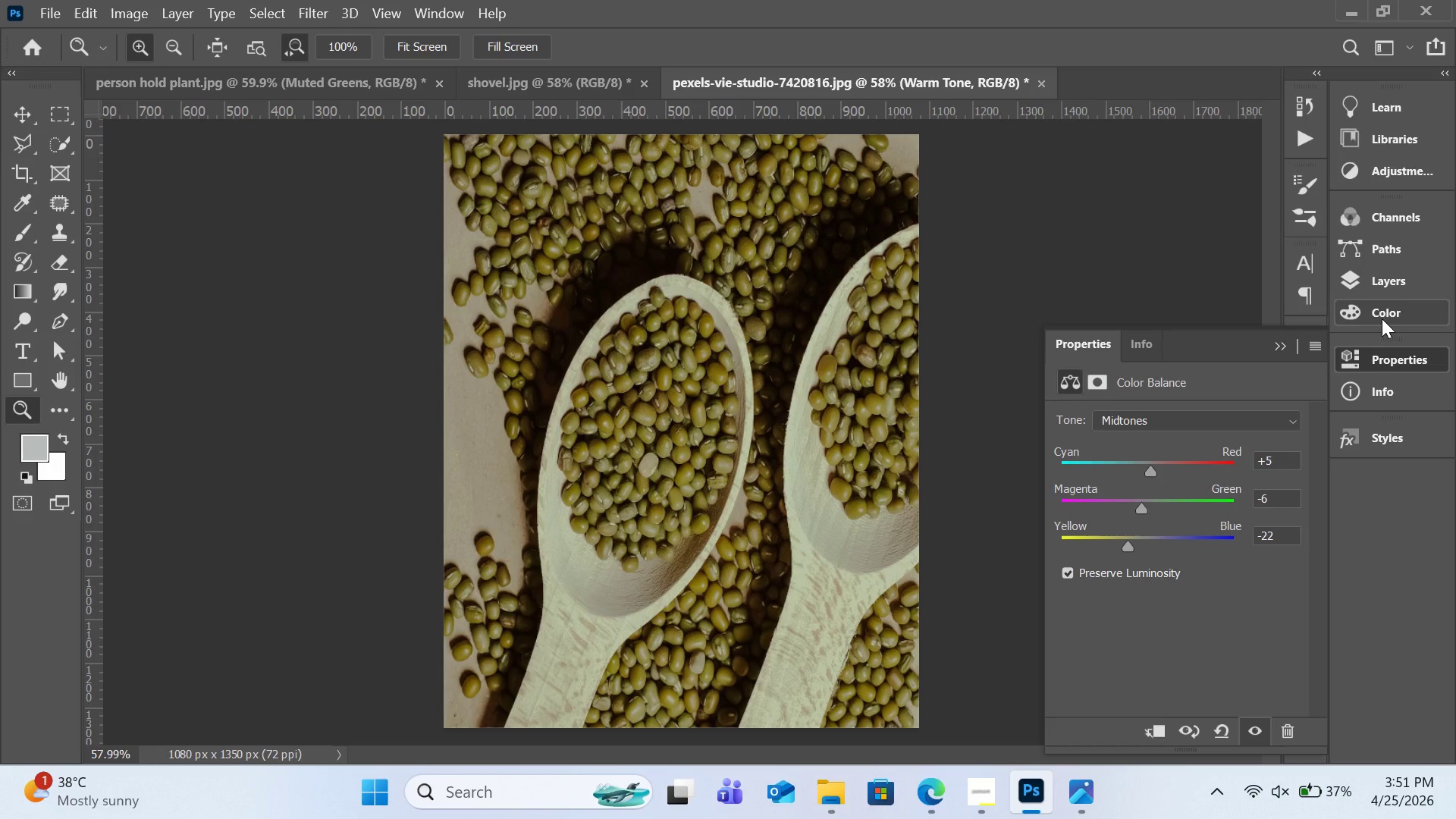 
left_click([1381, 281])
 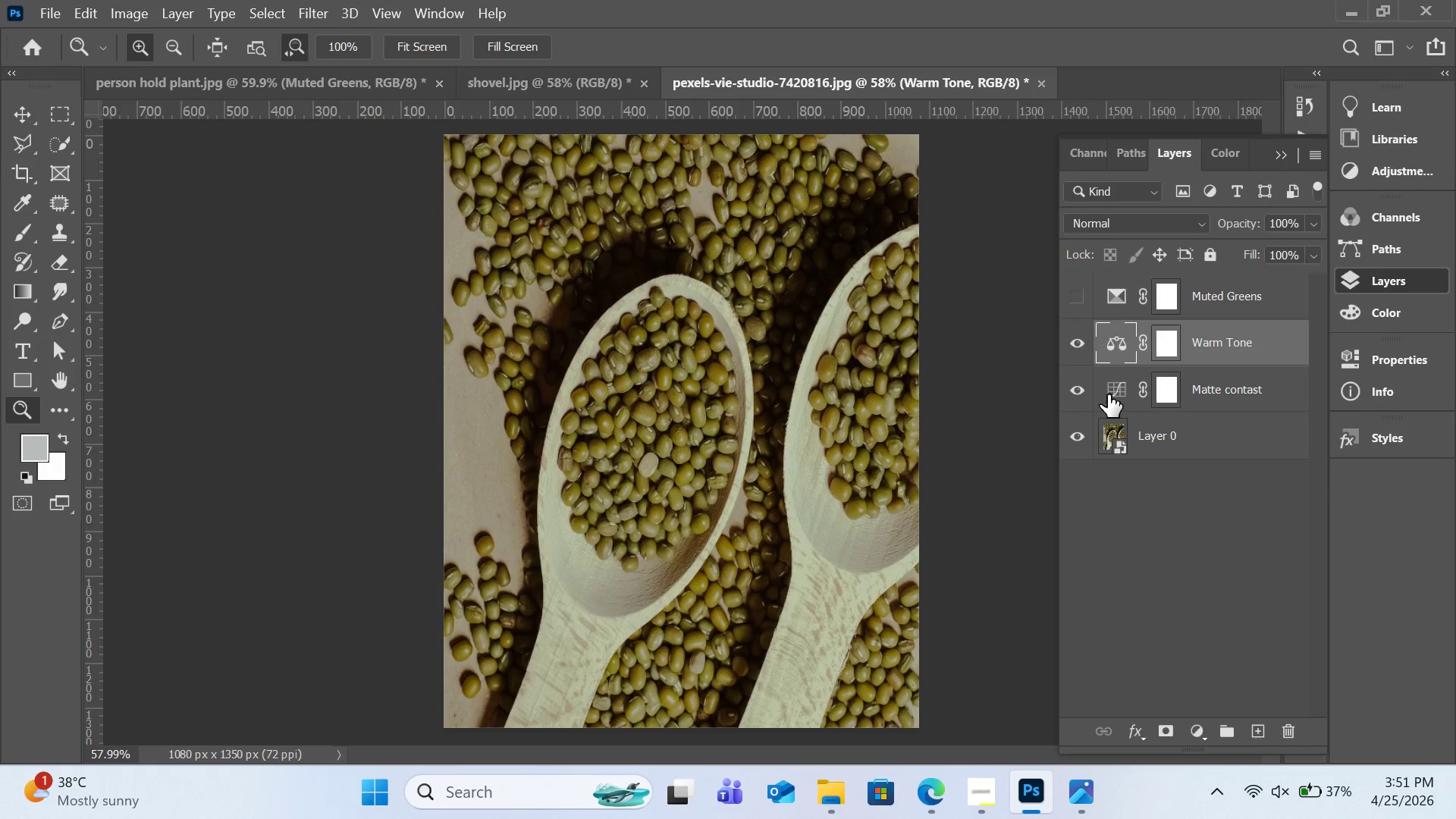 
double_click([1108, 394])
 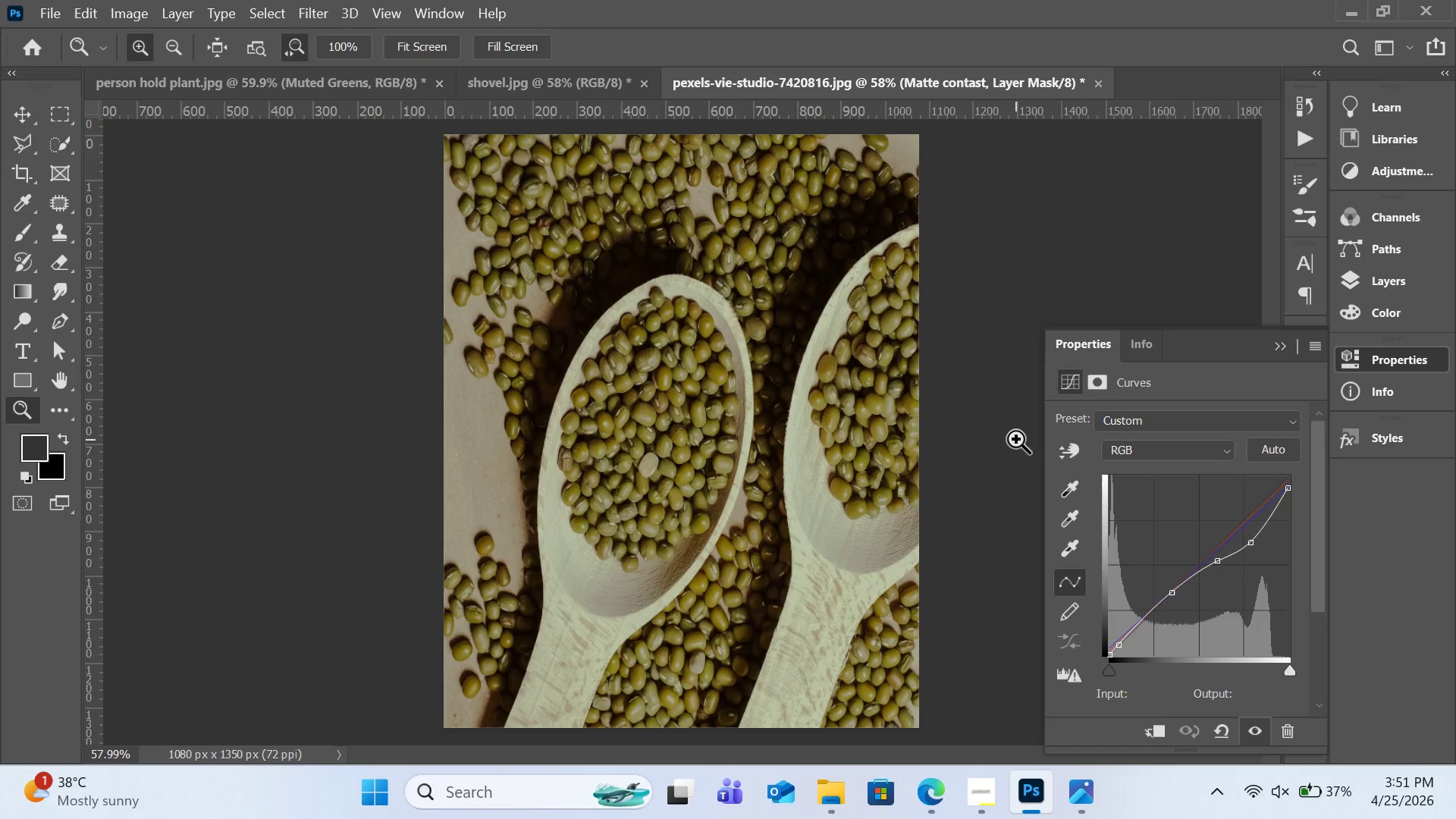 
left_click([1072, 450])
 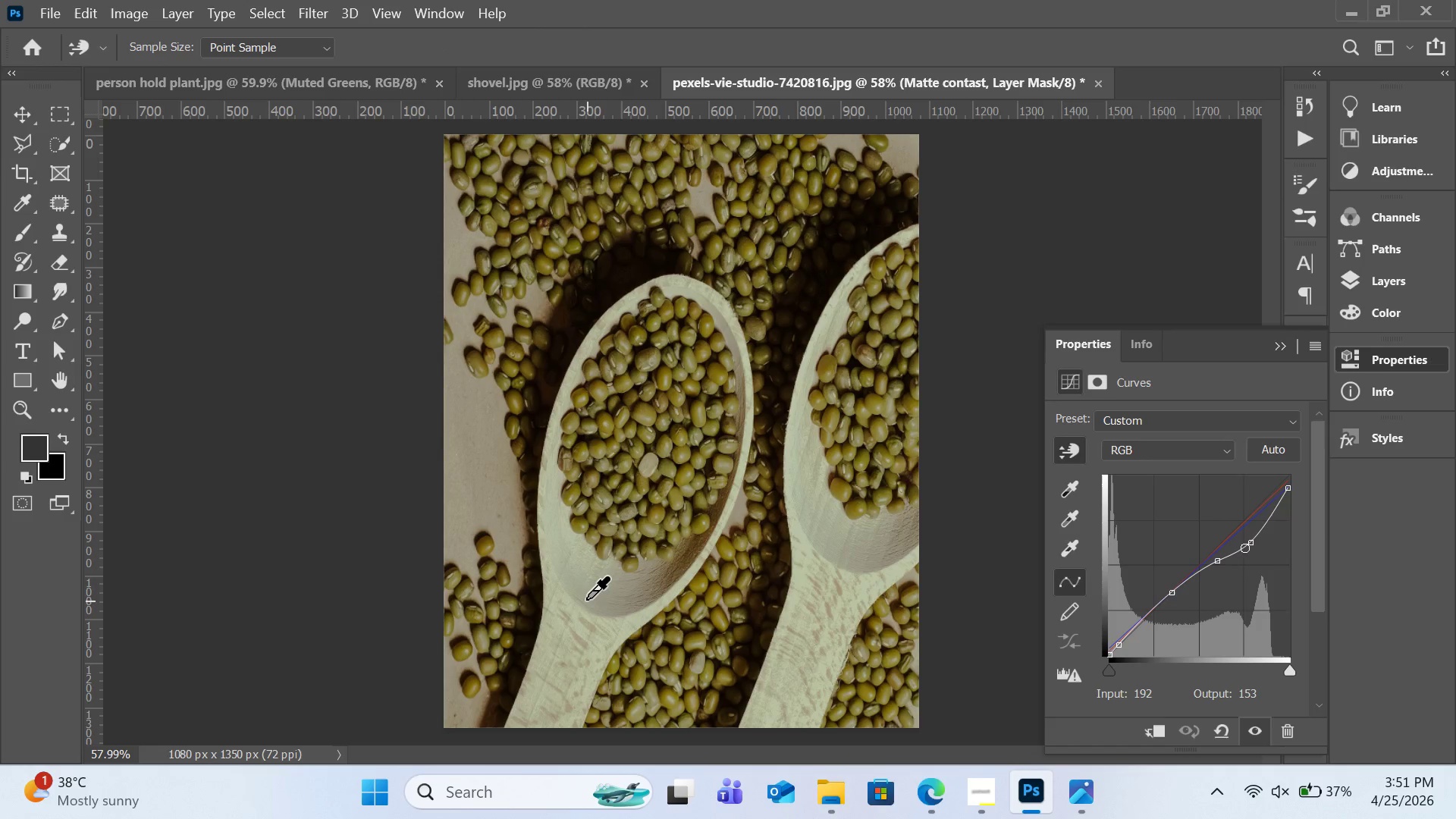 
left_click_drag(start_coordinate=[585, 598], to_coordinate=[588, 594])
 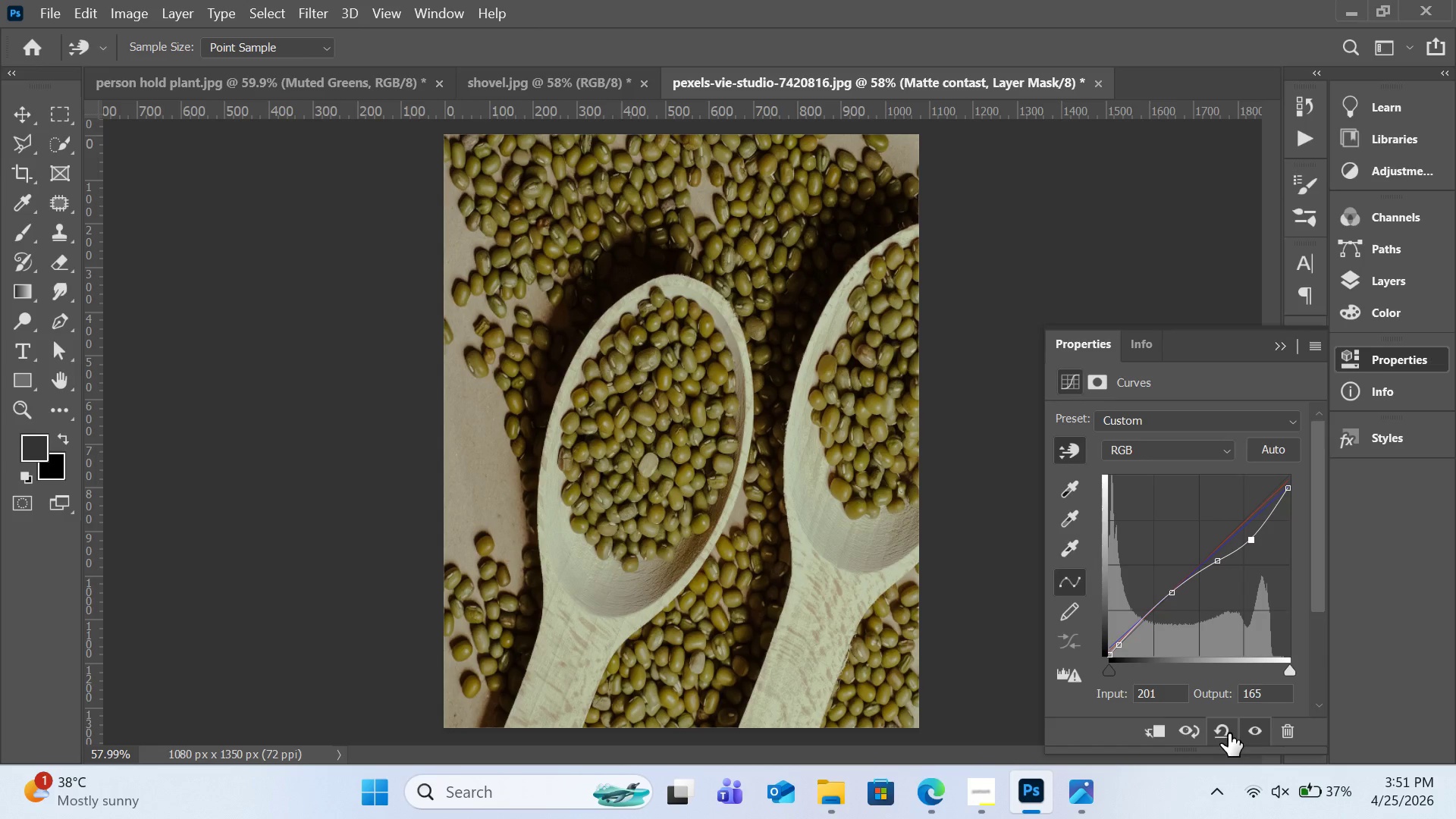 
left_click([1225, 733])
 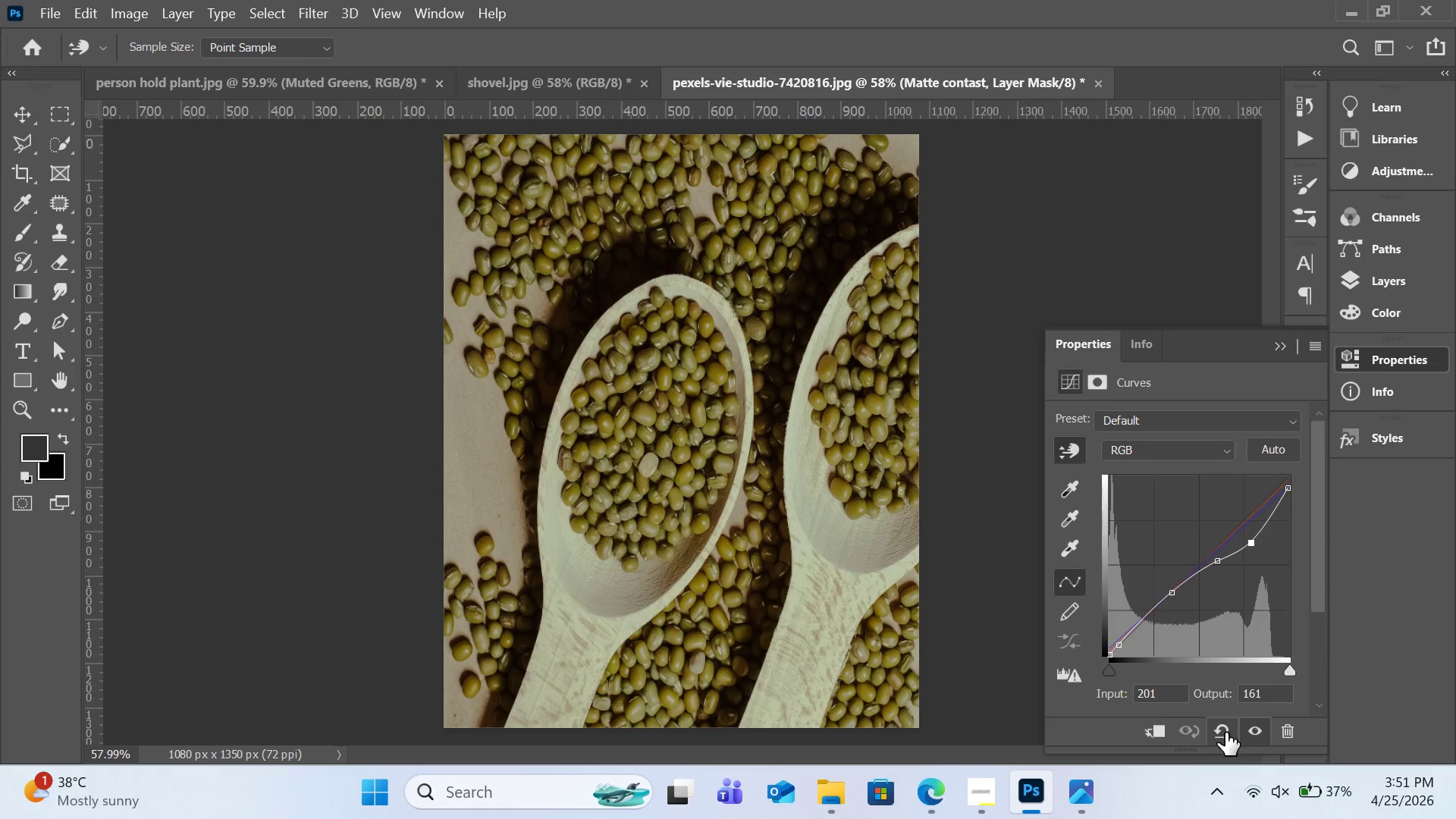 
left_click([1225, 733])
 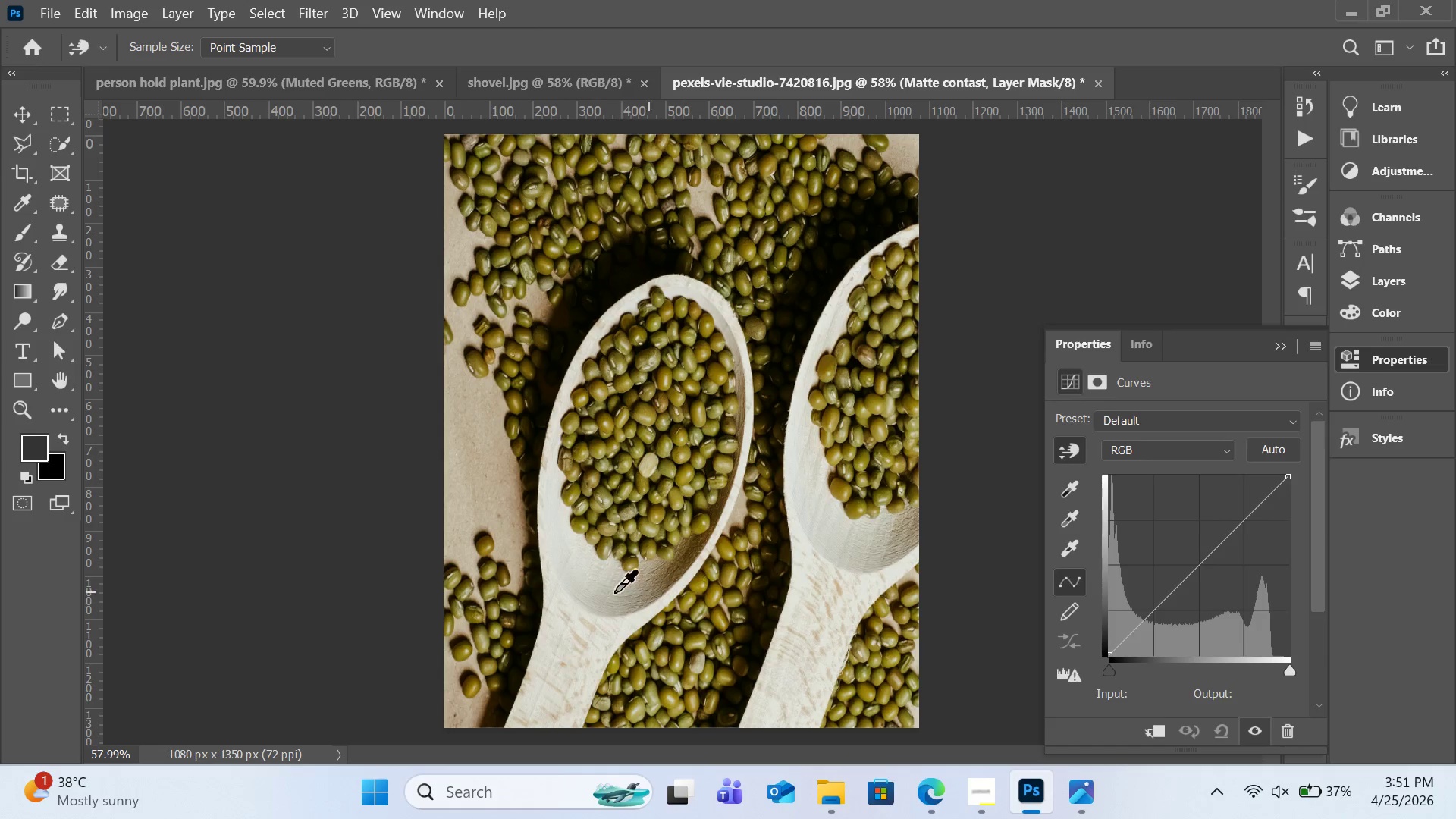 
left_click_drag(start_coordinate=[579, 581], to_coordinate=[579, 617])
 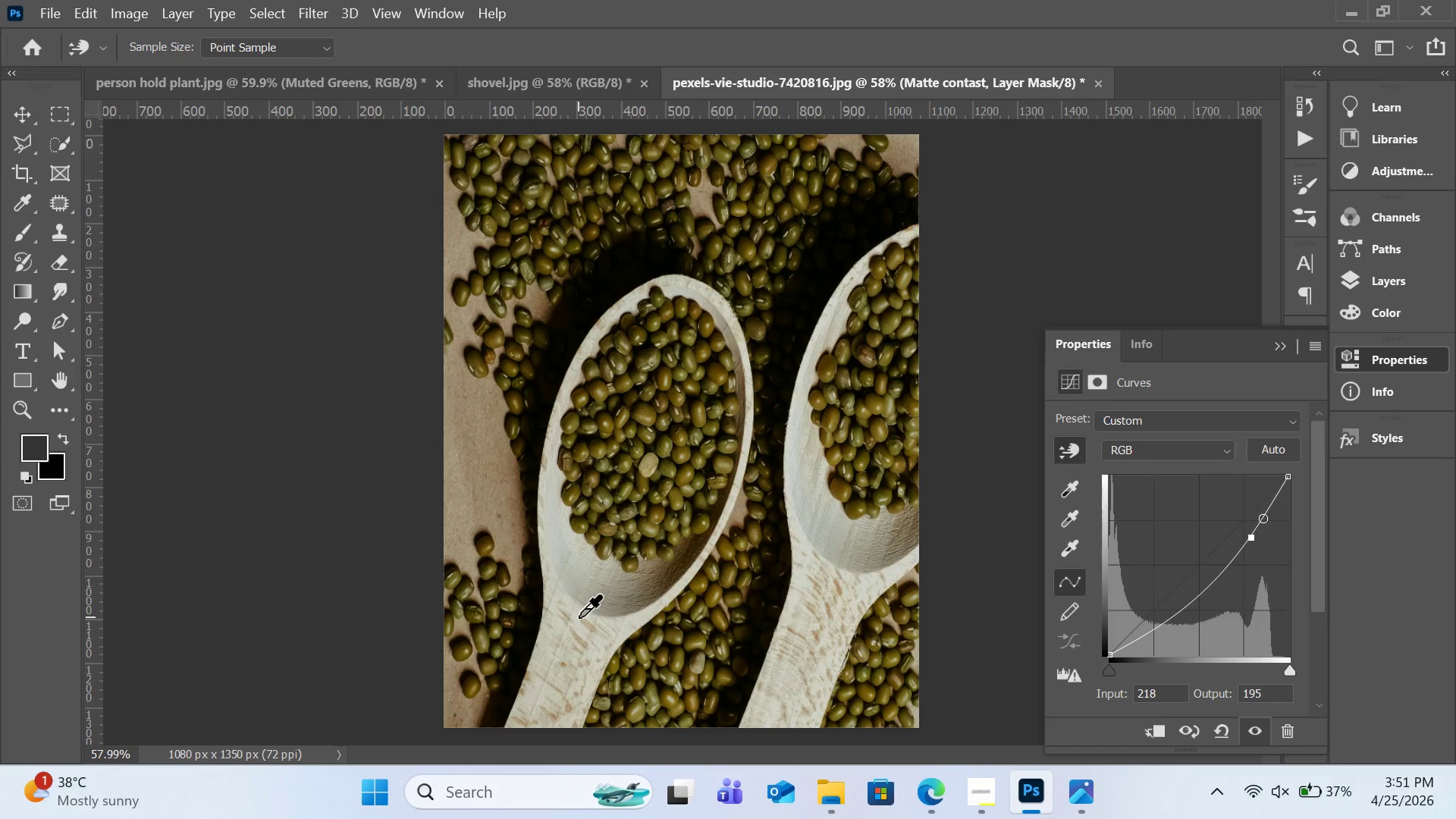 
key(Control+Z)
 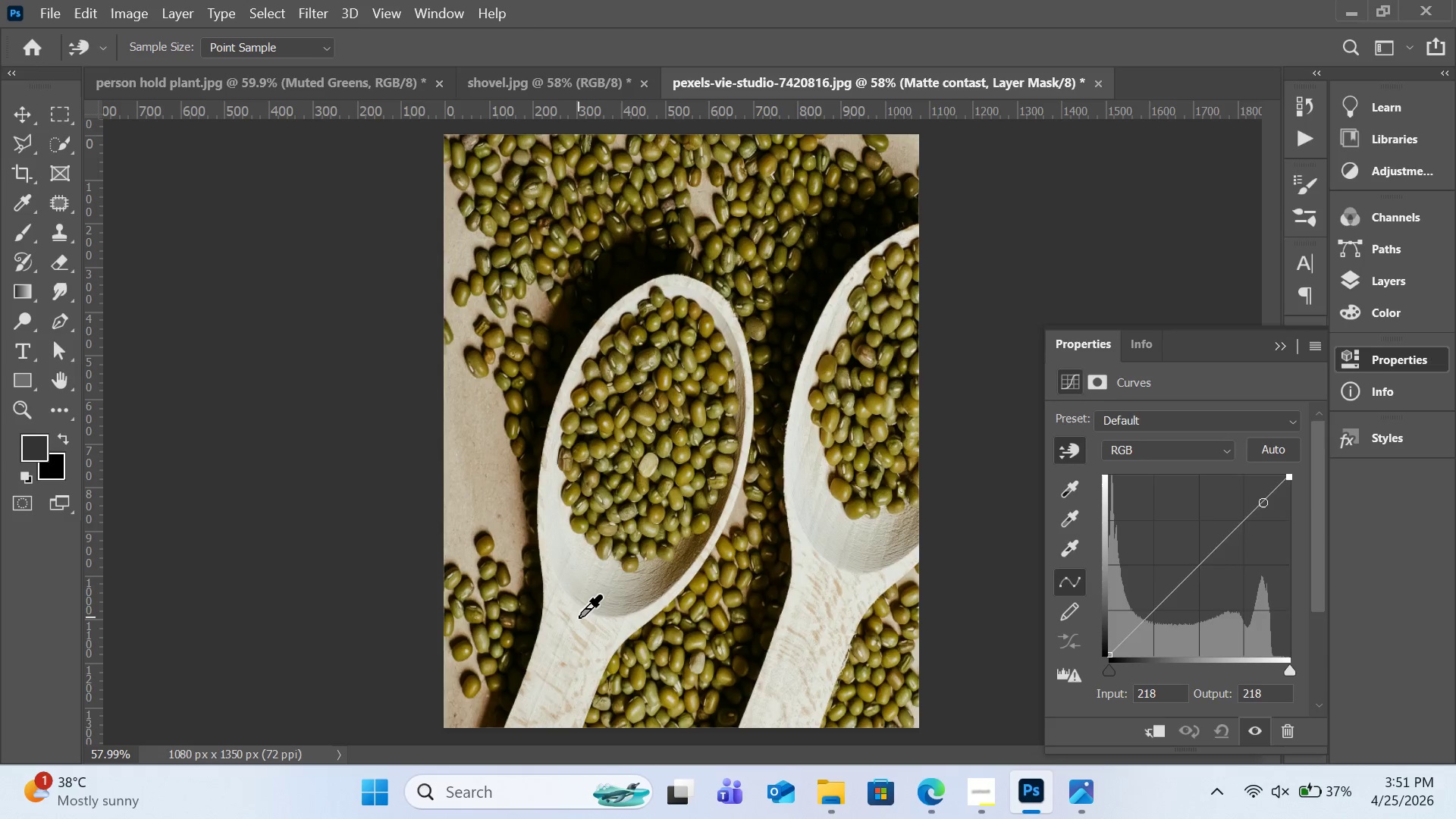 
key(Control+Z)
 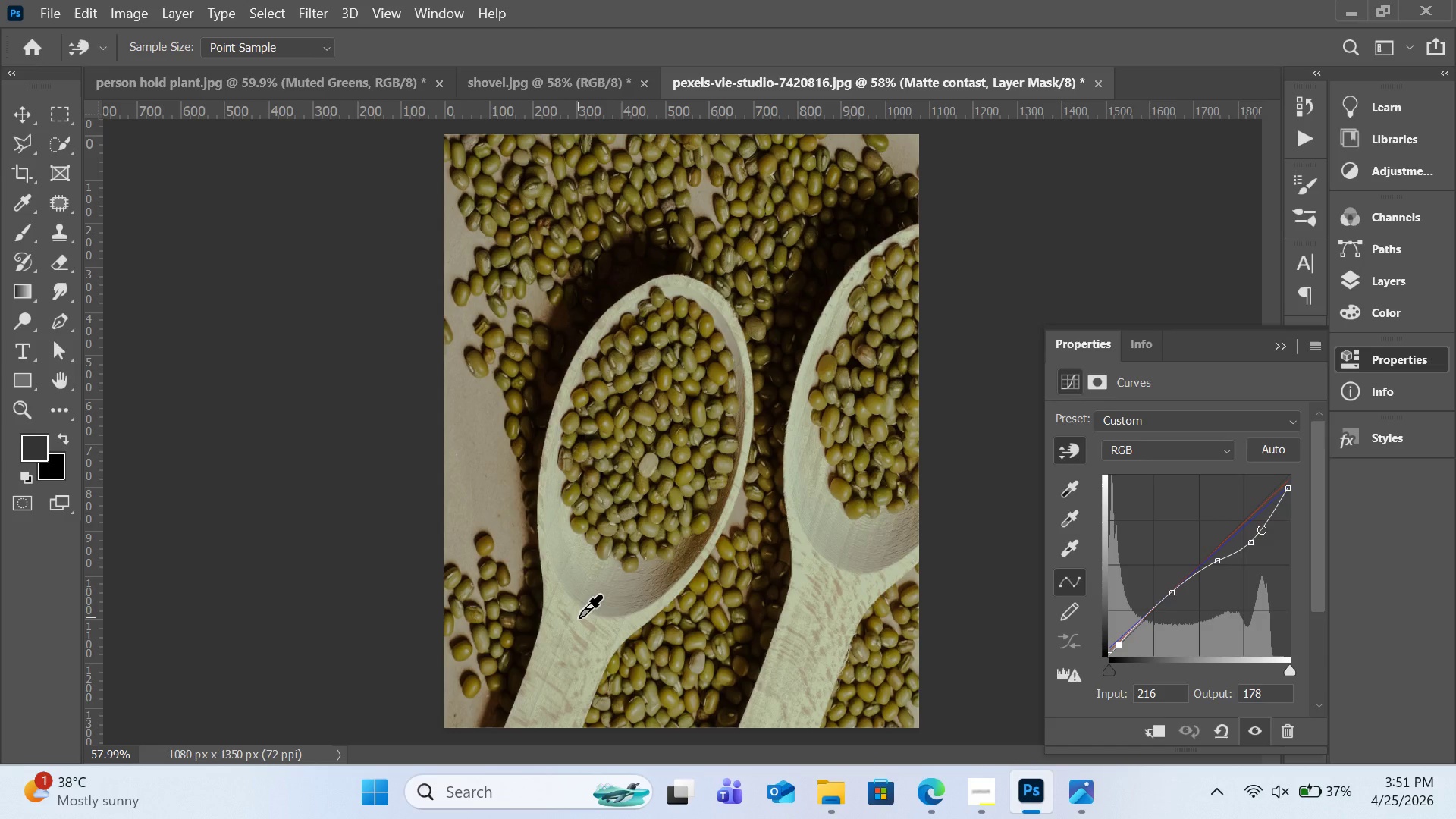 
key(Control+Z)
 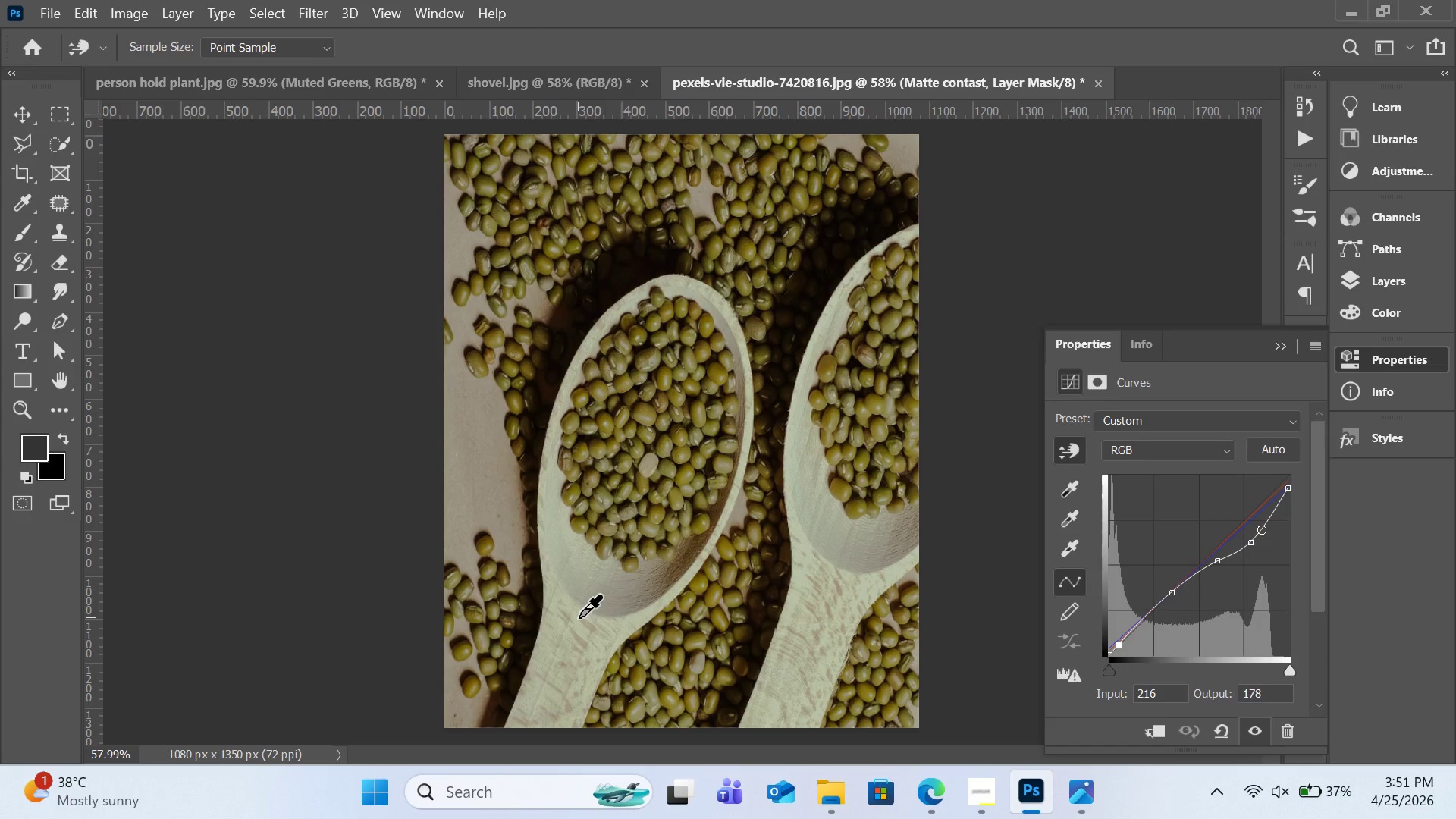 
key(Control+Z)
 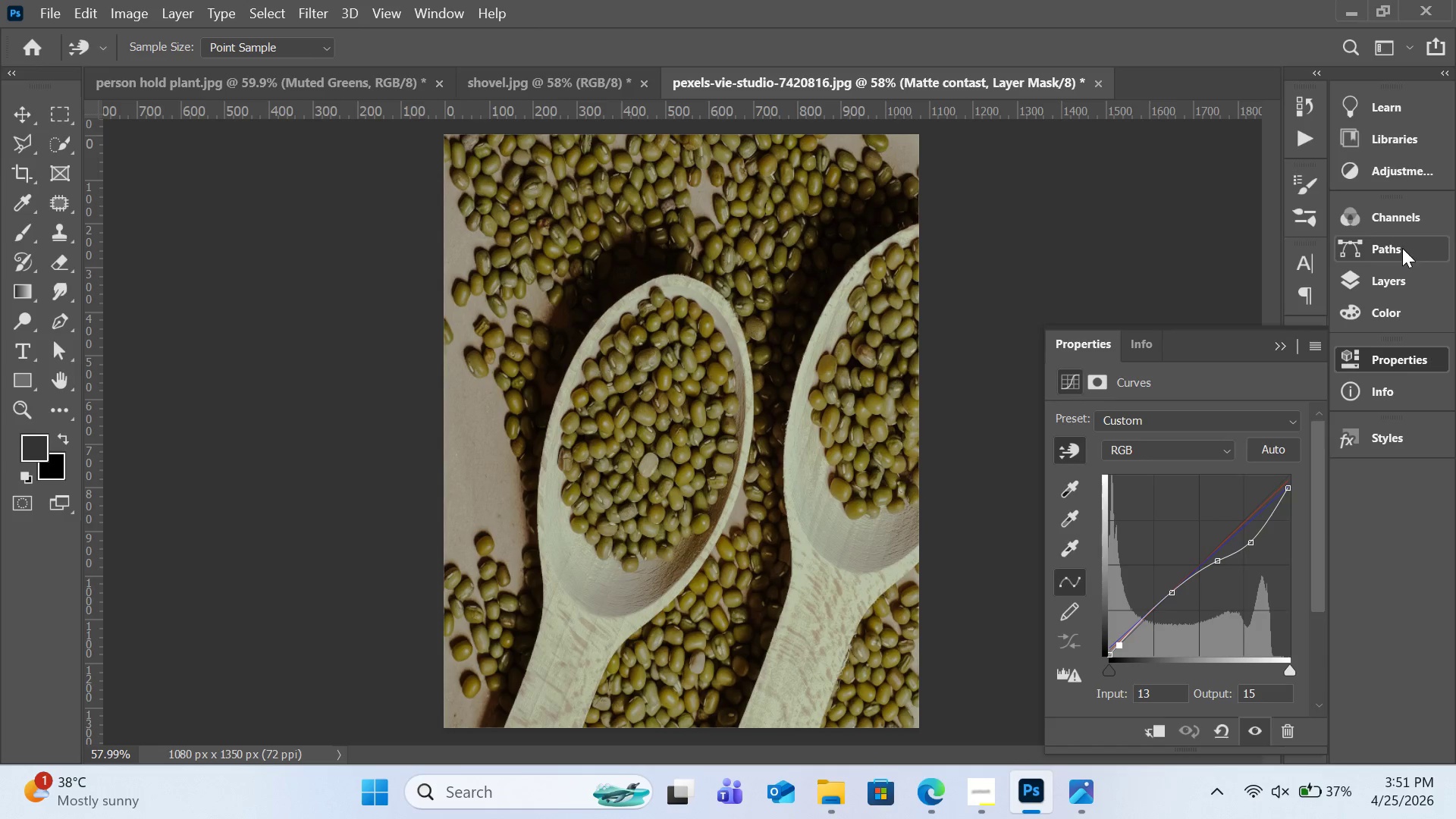 
left_click([1389, 281])
 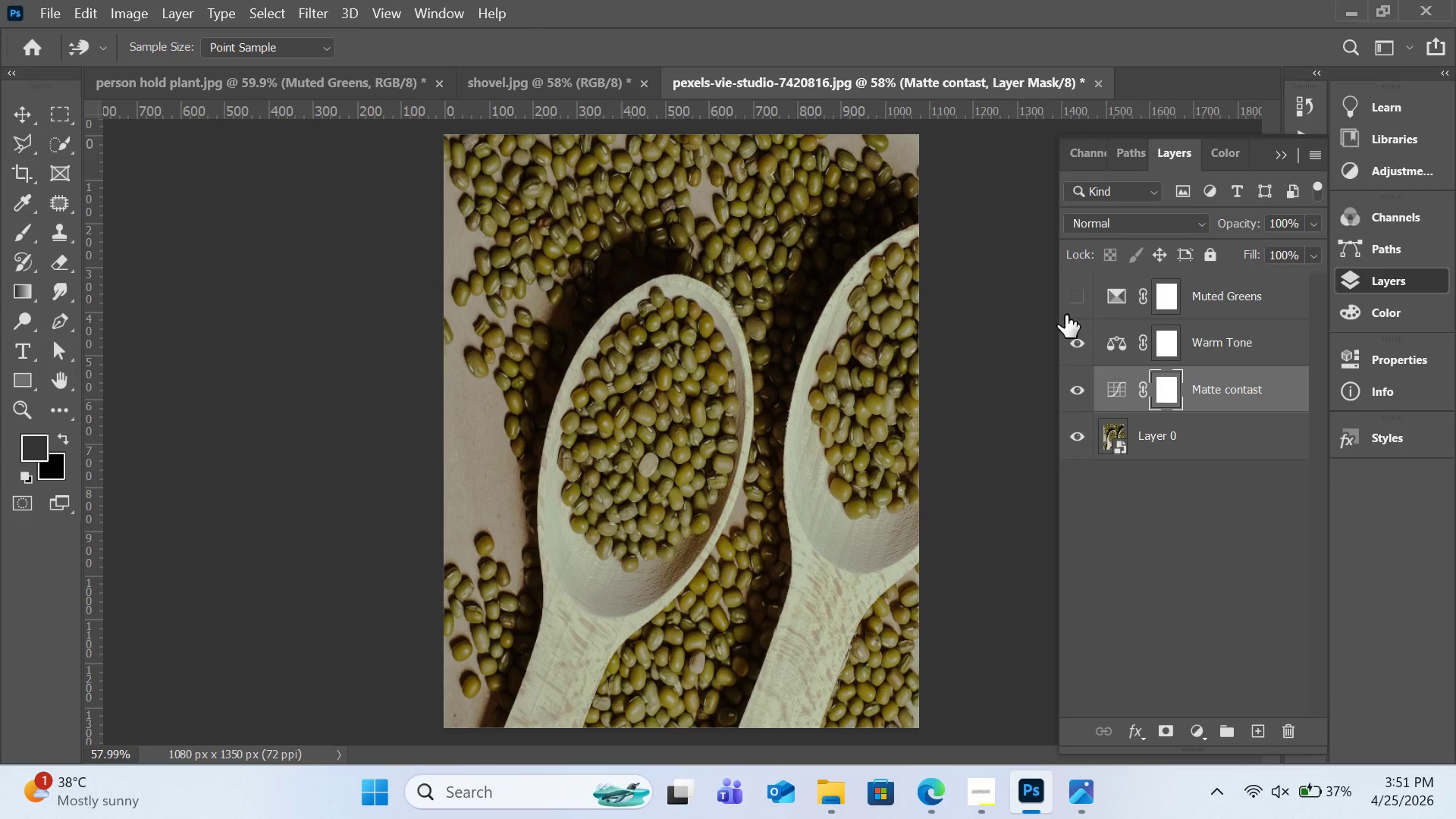 
left_click([1071, 302])
 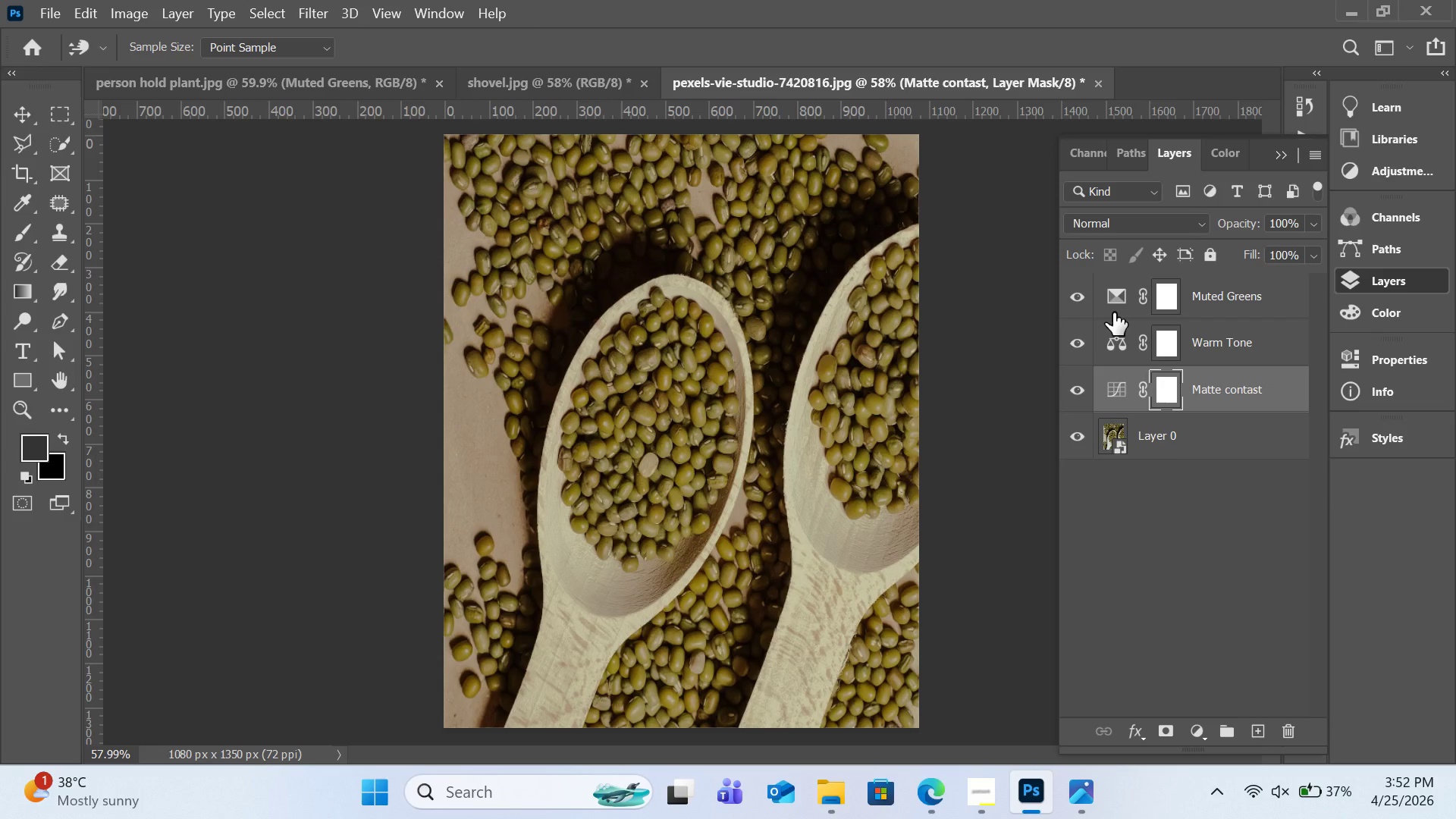 
wait(13.05)
 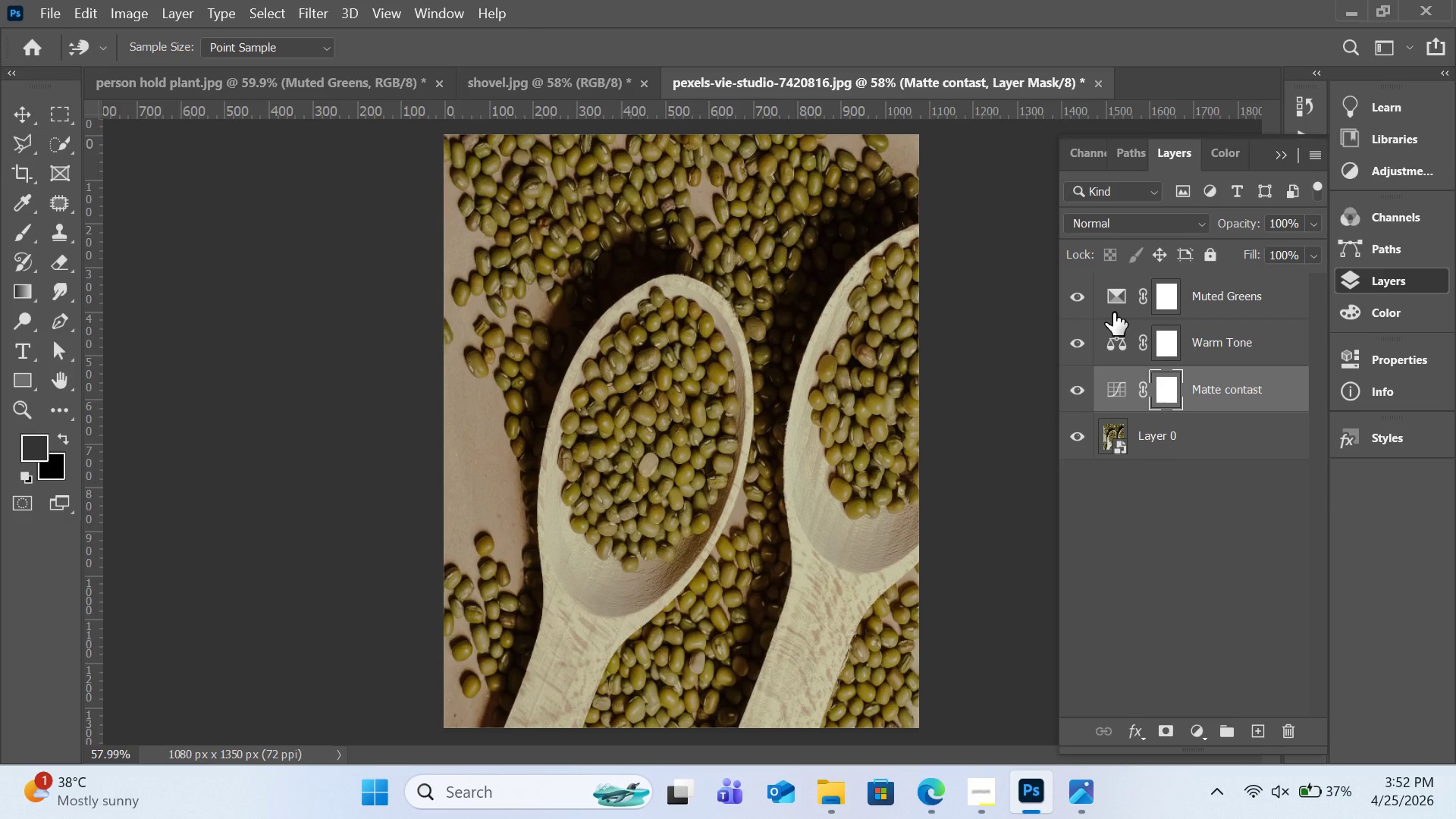 
left_click([554, 80])
 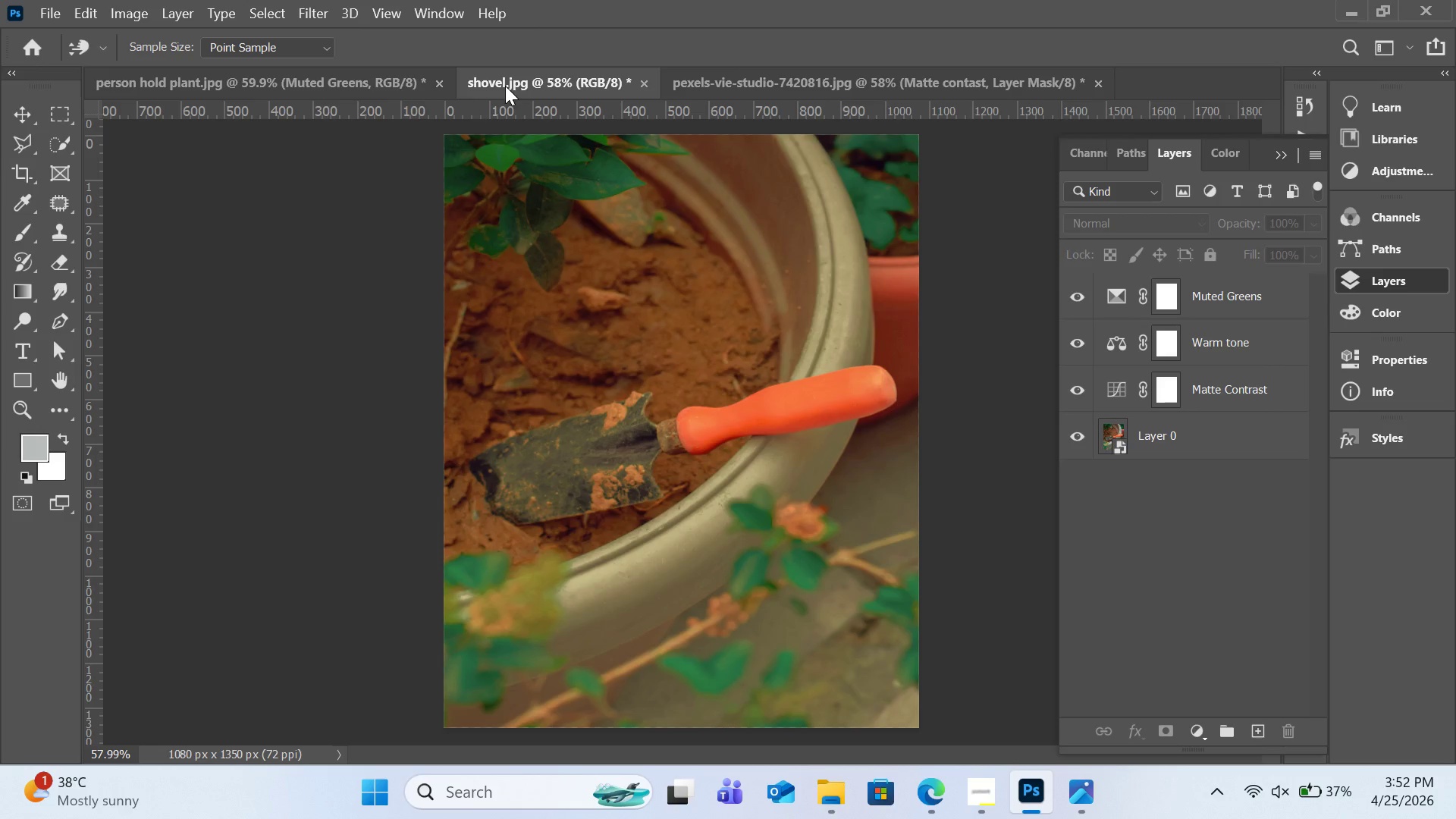 
left_click([352, 88])
 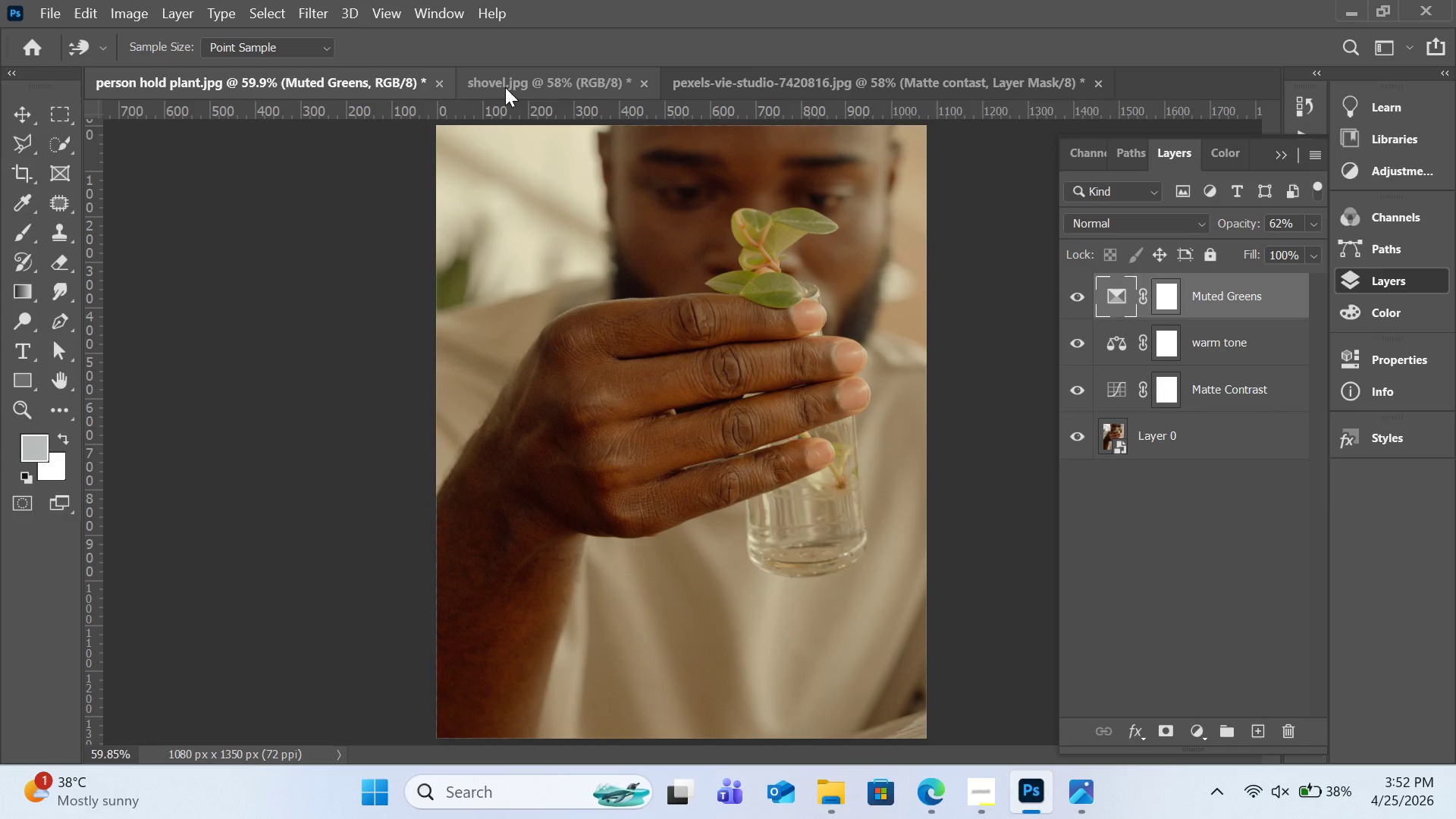 
left_click([512, 87])
 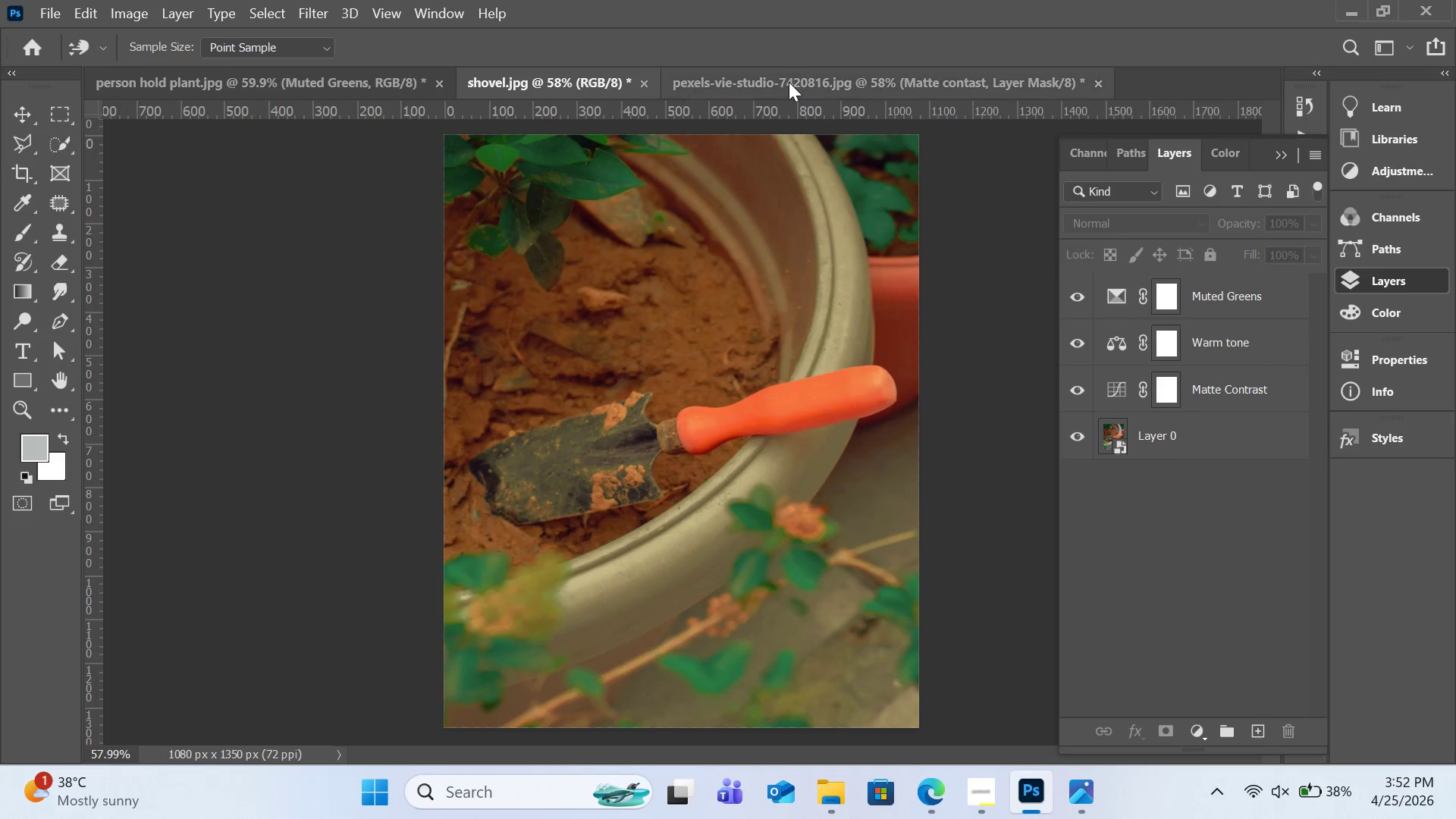 
left_click([789, 82])
 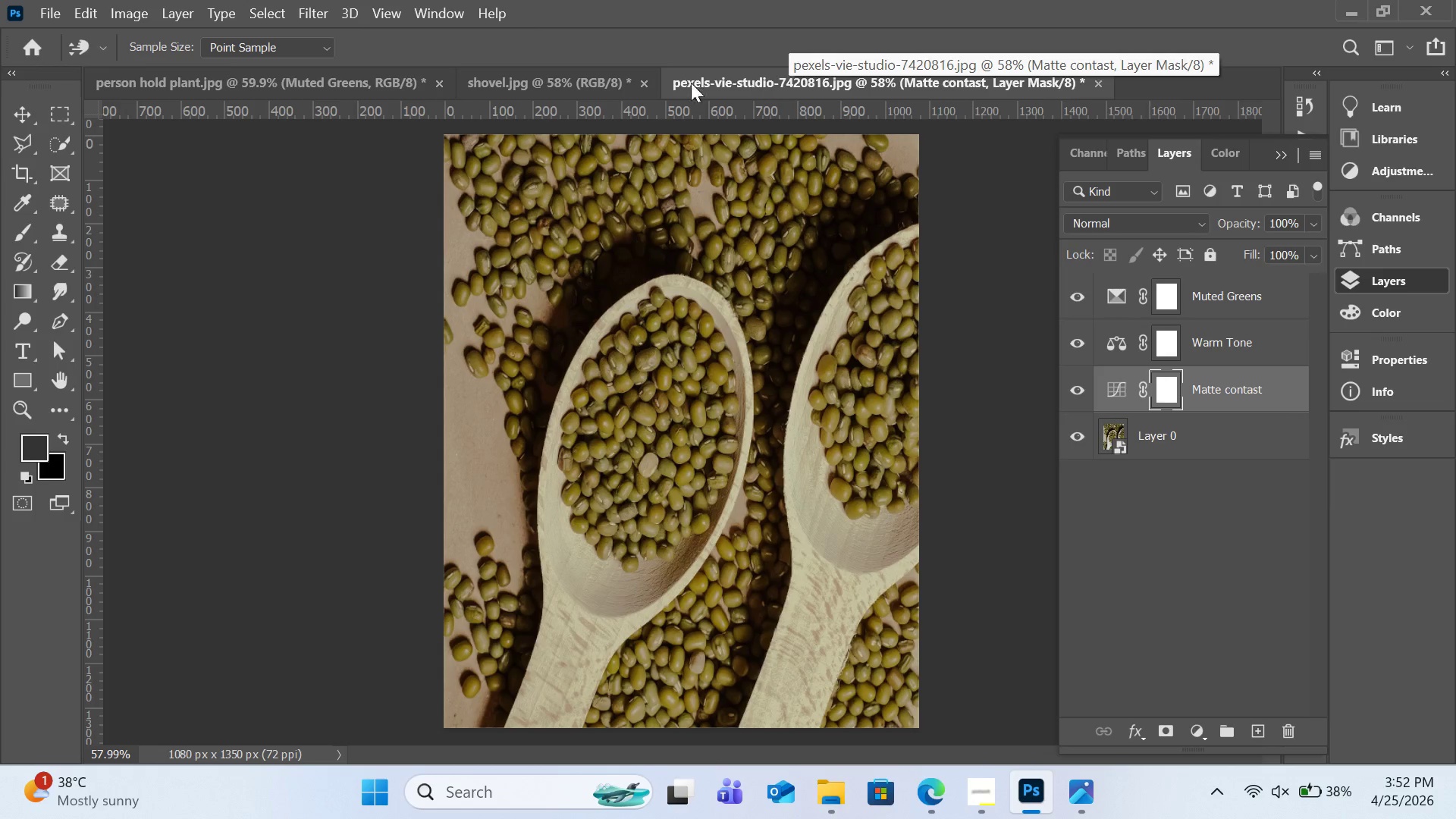 
left_click([597, 86])
 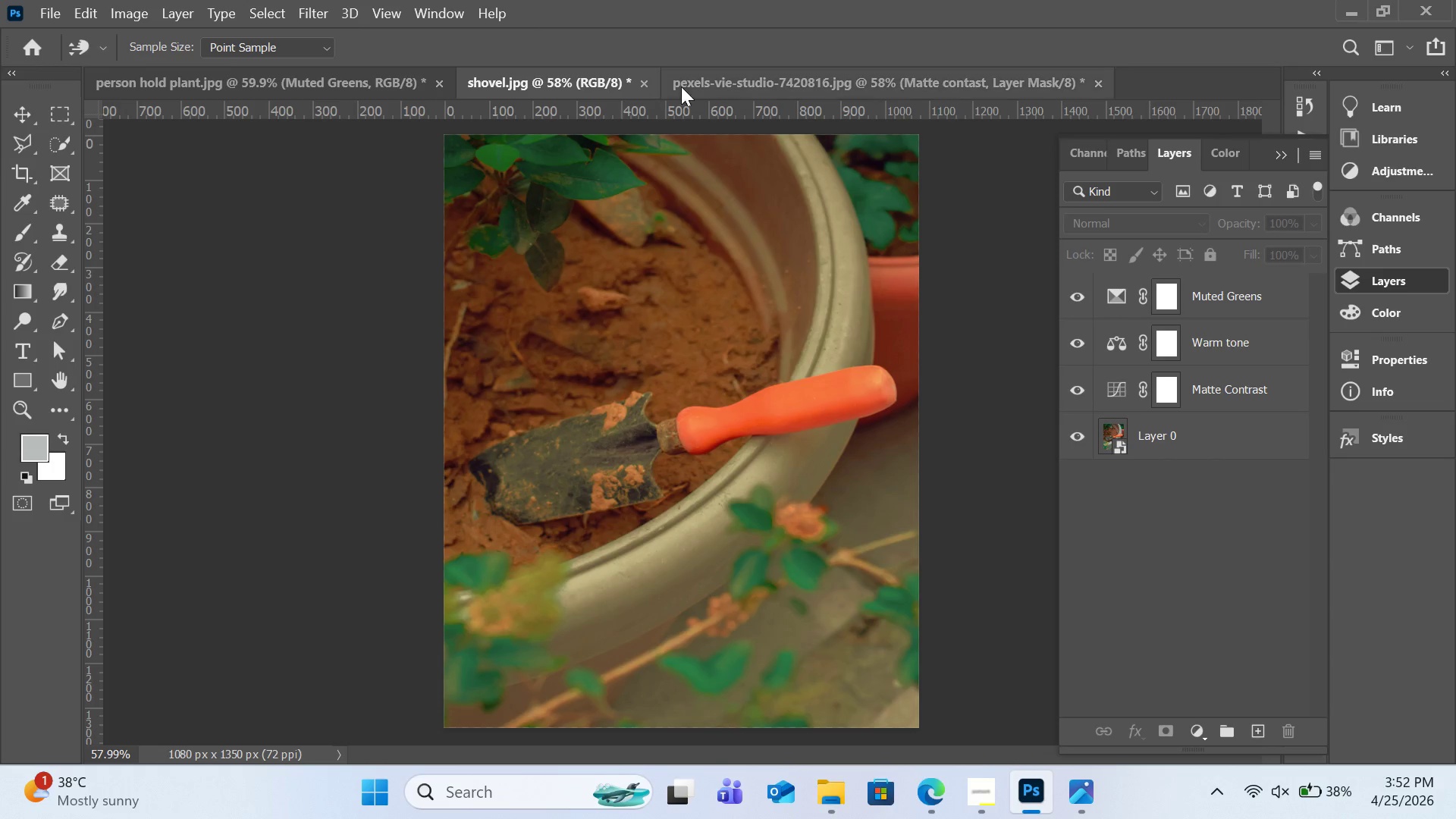 
mouse_move([754, 102])
 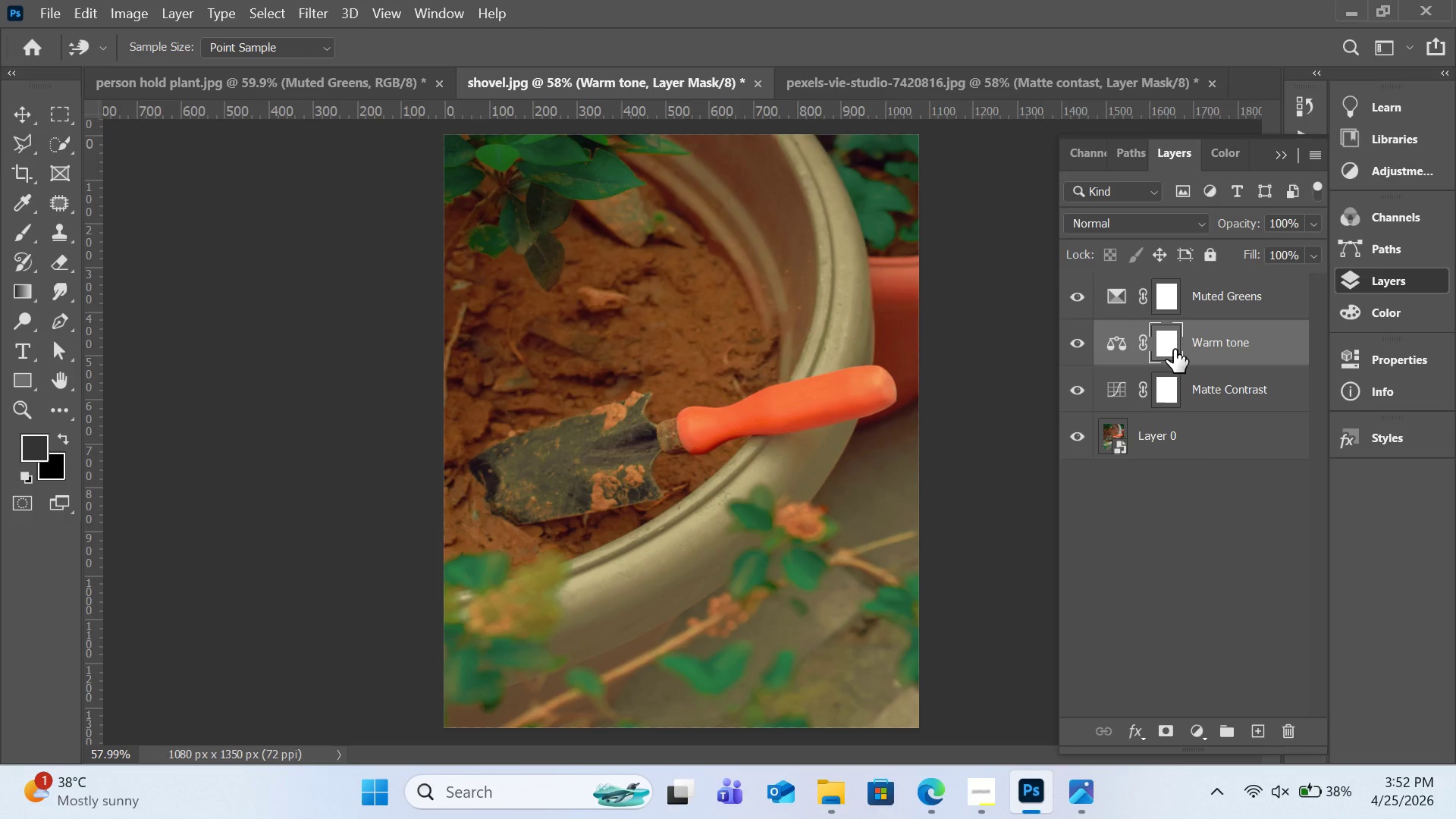 
key(Control+C)
 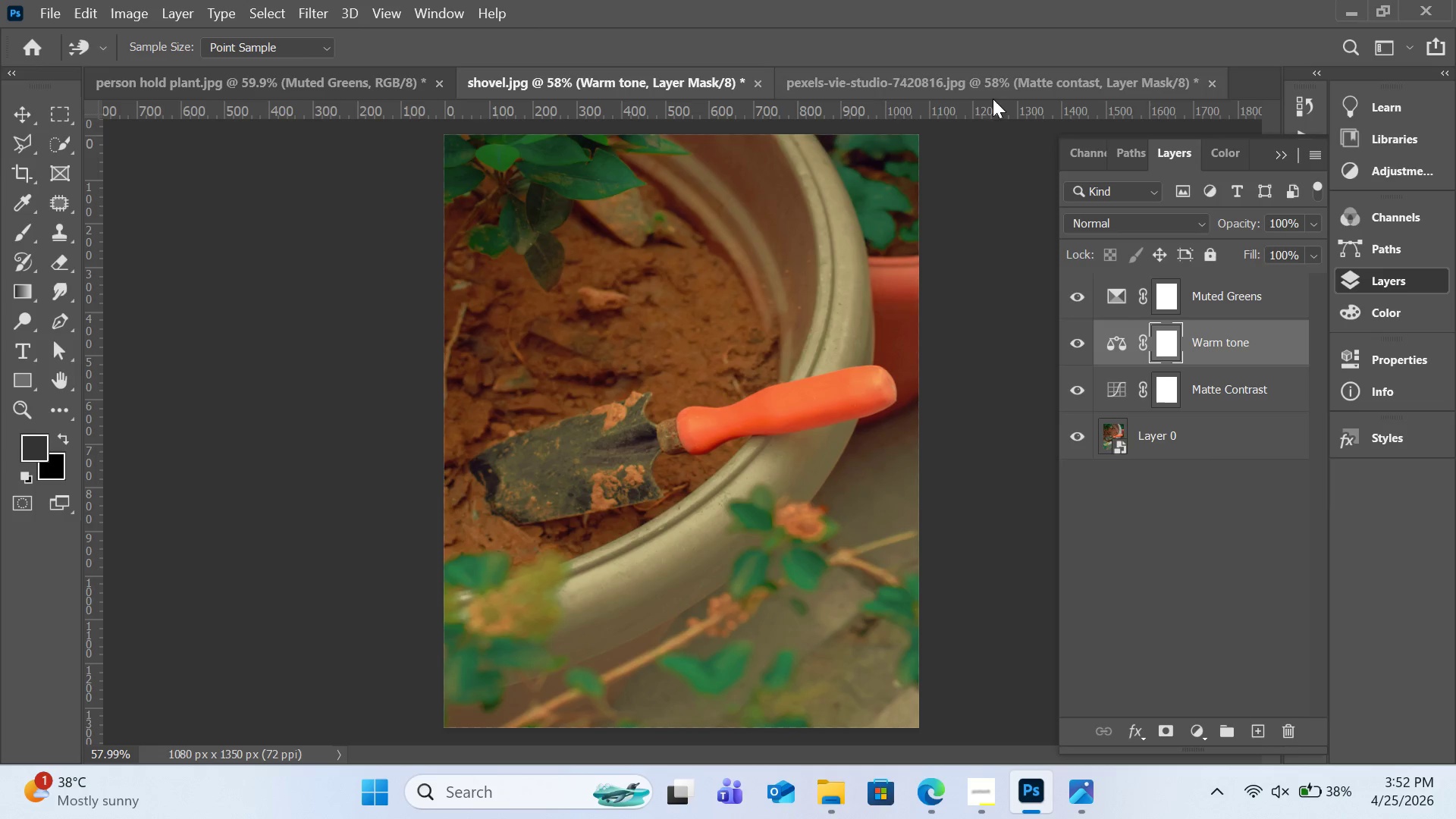 
left_click([993, 96])
 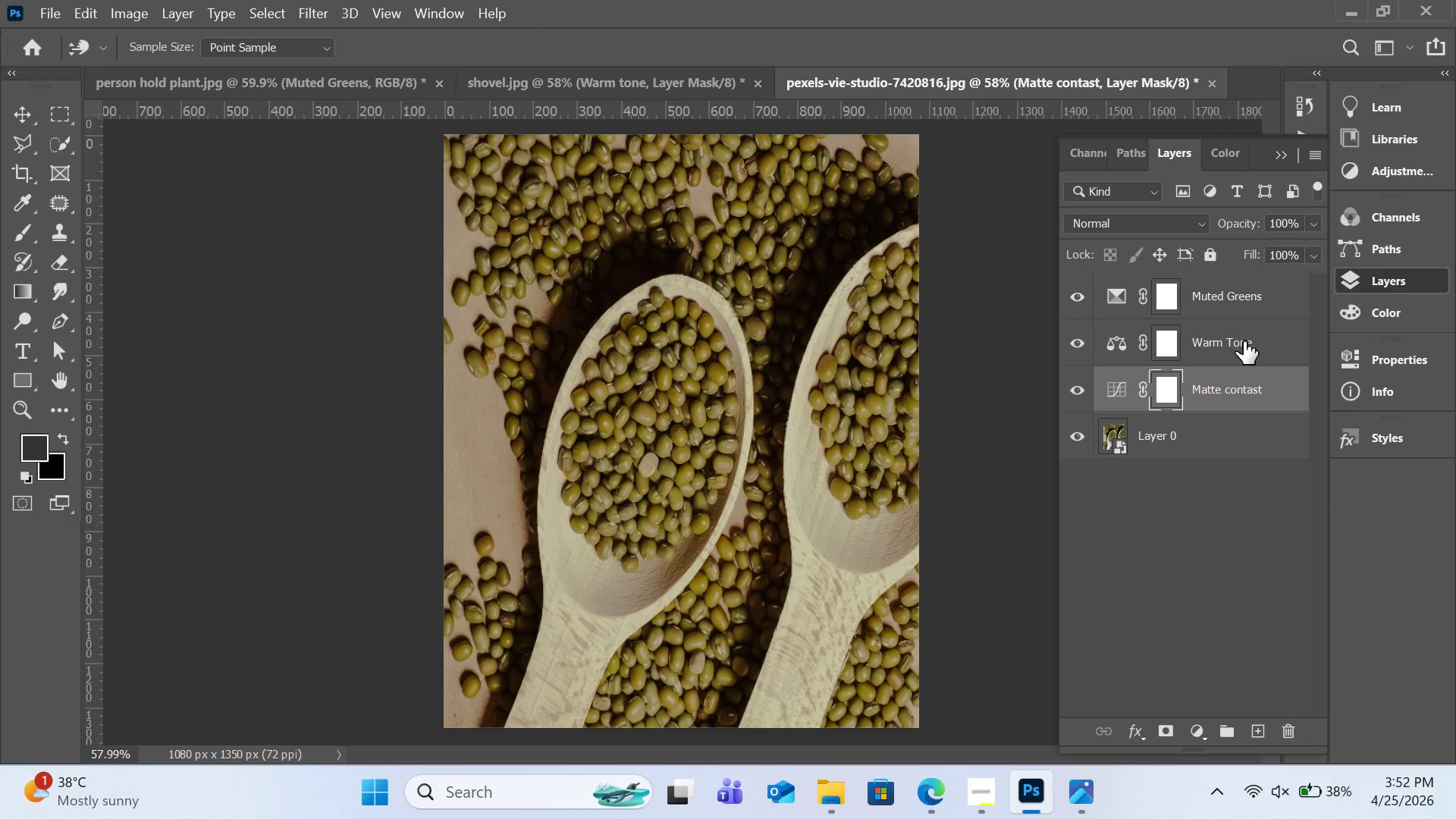 
left_click([1244, 341])
 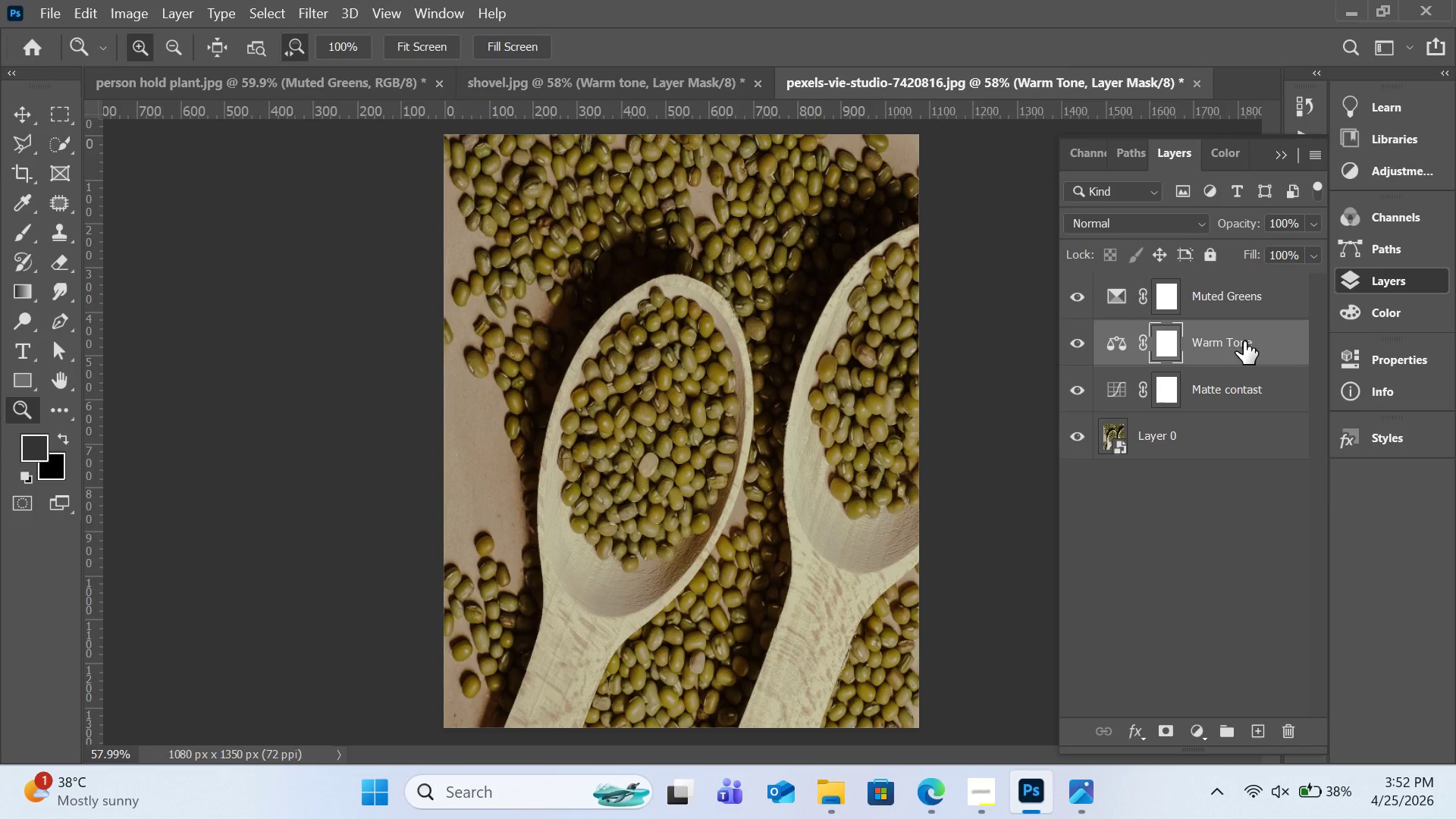 
key(Control+V)
 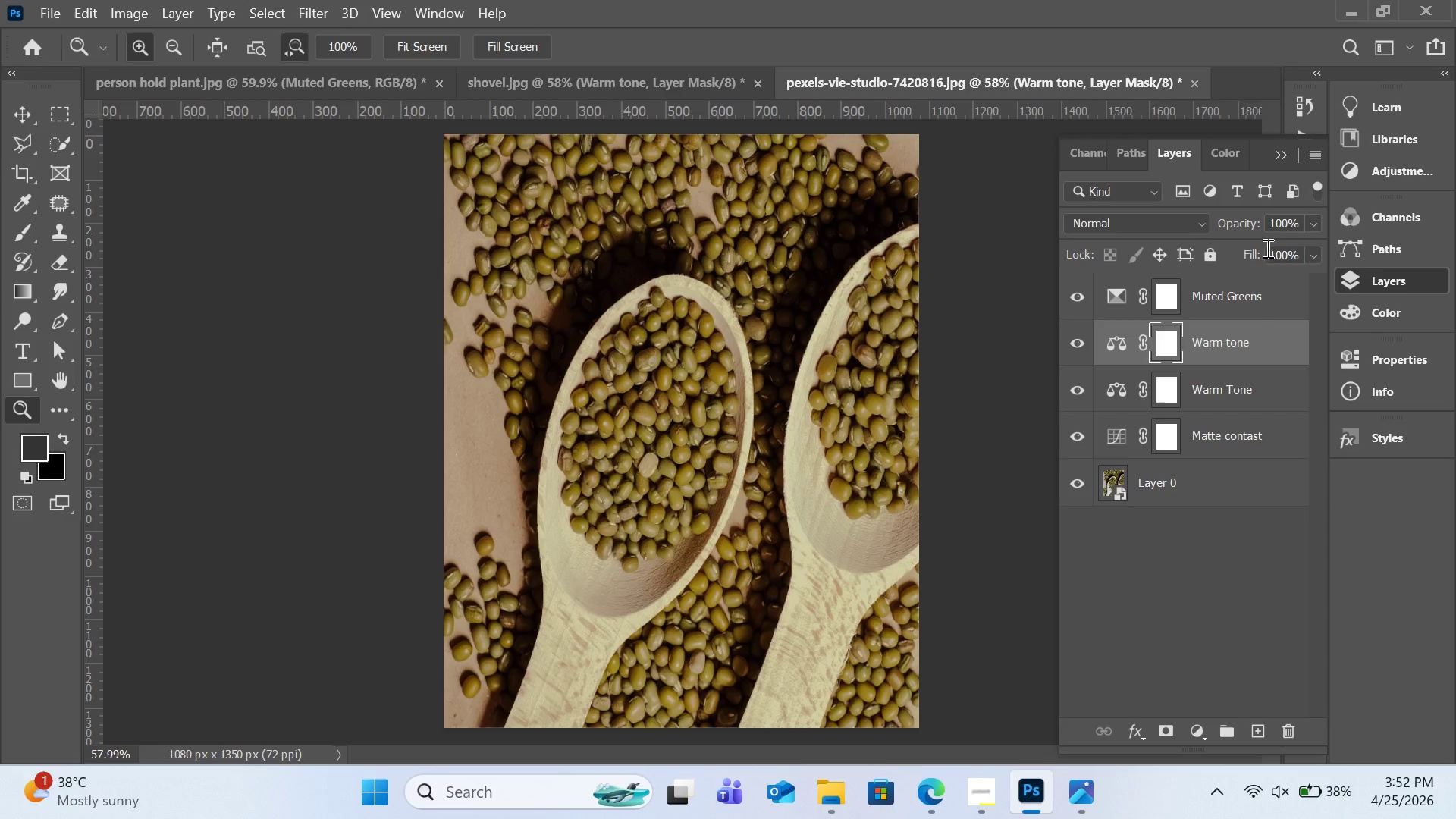 
left_click([1304, 219])
 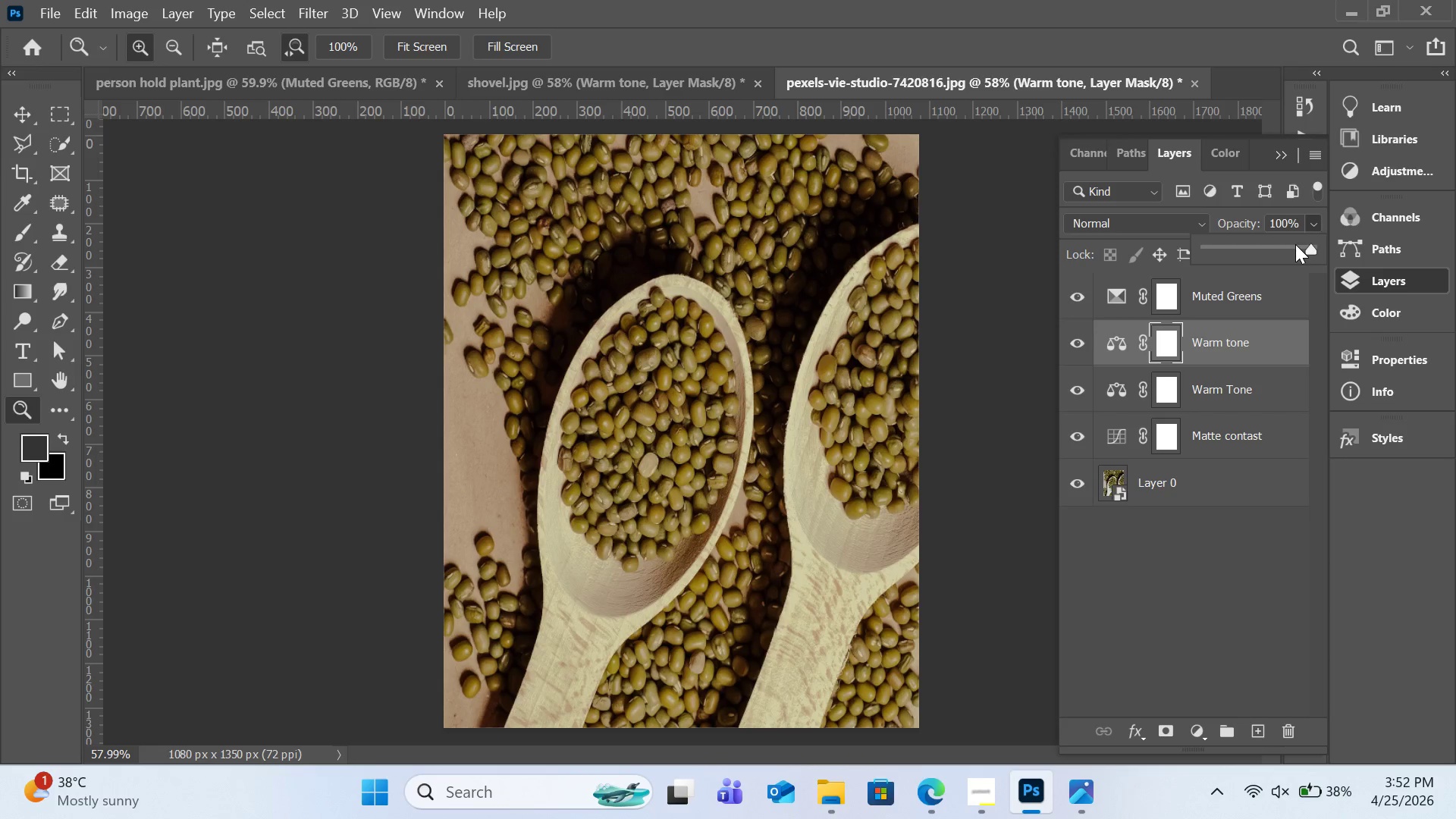 
left_click_drag(start_coordinate=[1295, 244], to_coordinate=[1181, 262])
 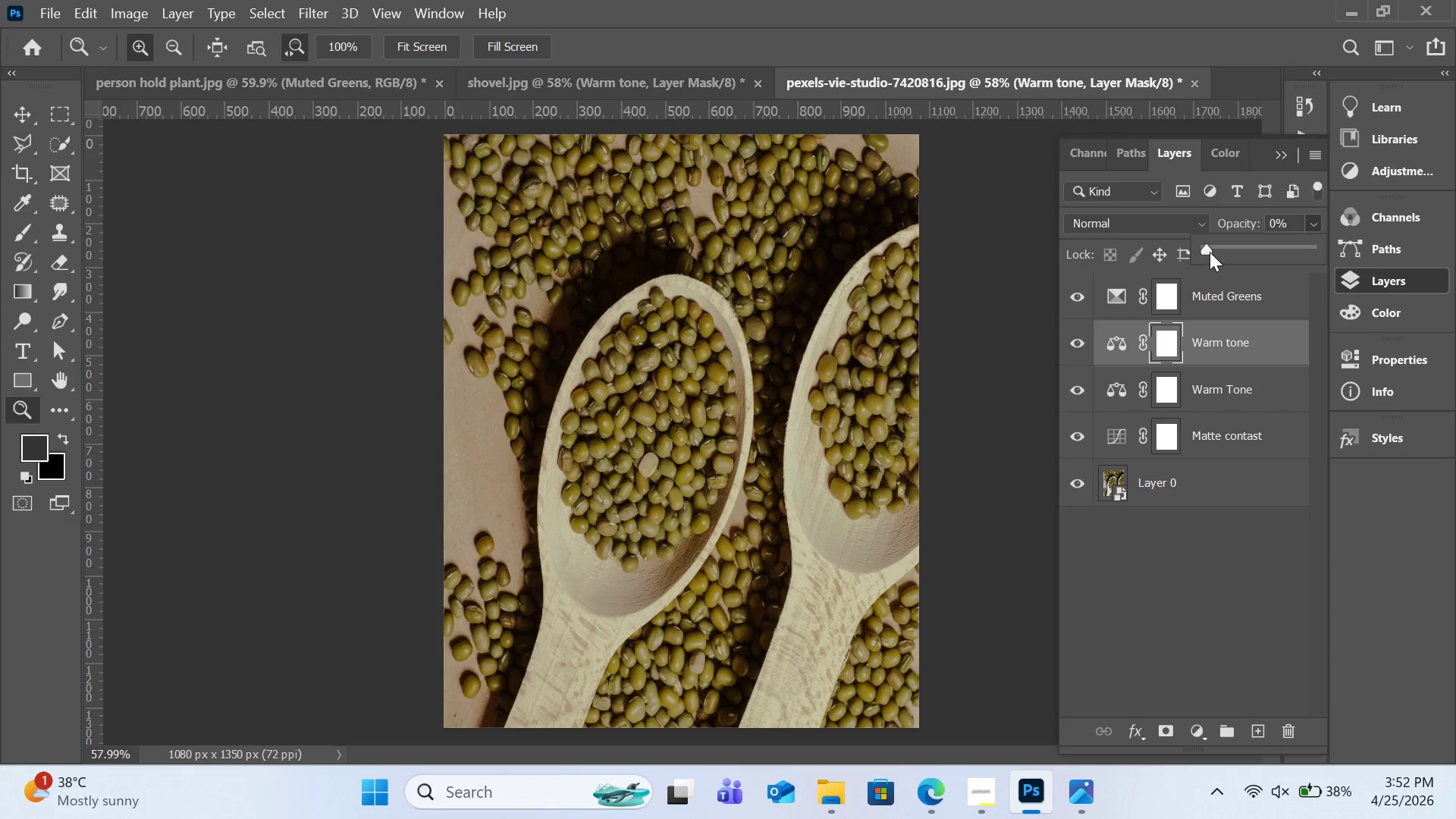 
left_click_drag(start_coordinate=[1210, 252], to_coordinate=[1178, 277])
 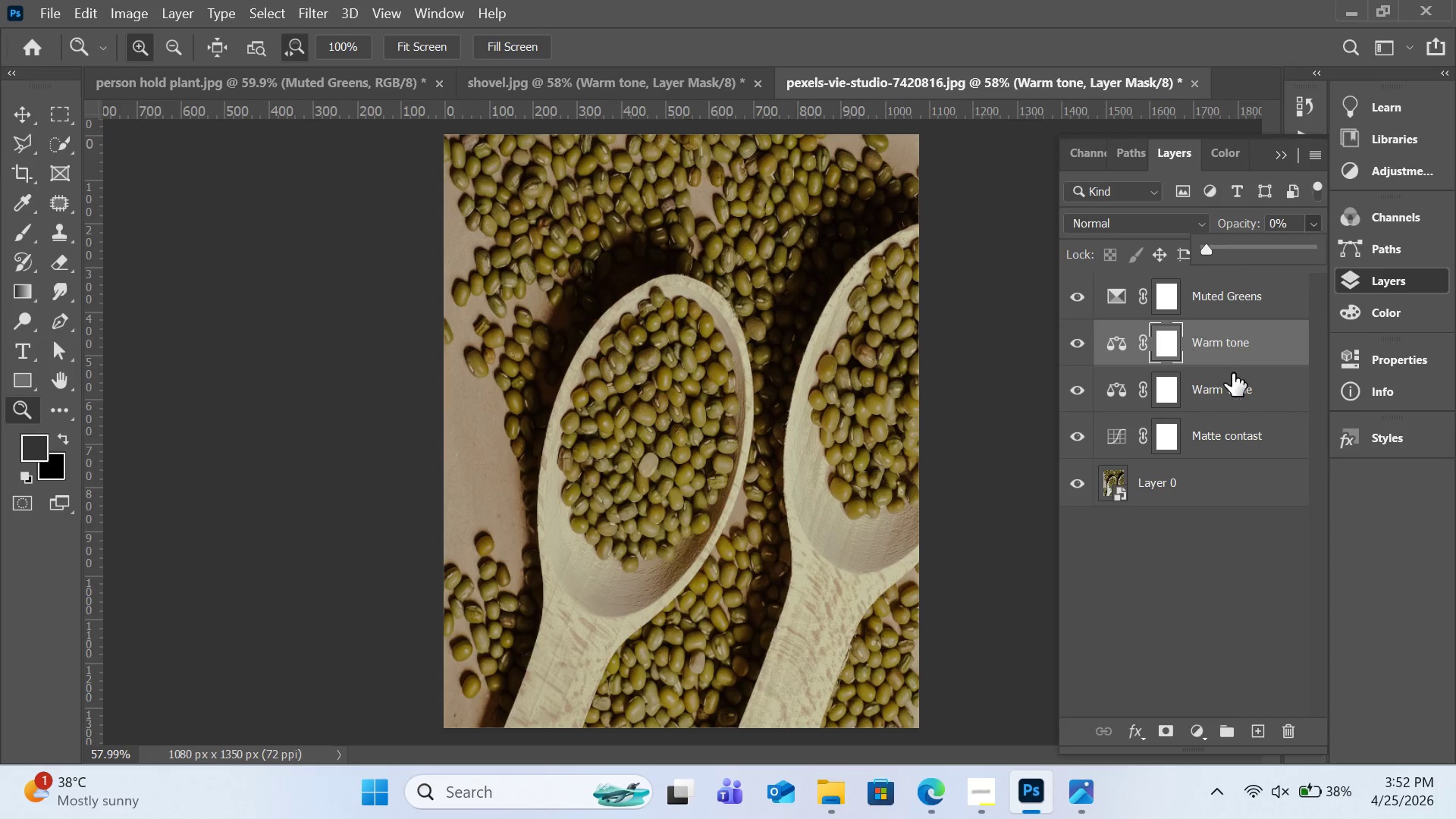 
left_click([1232, 378])
 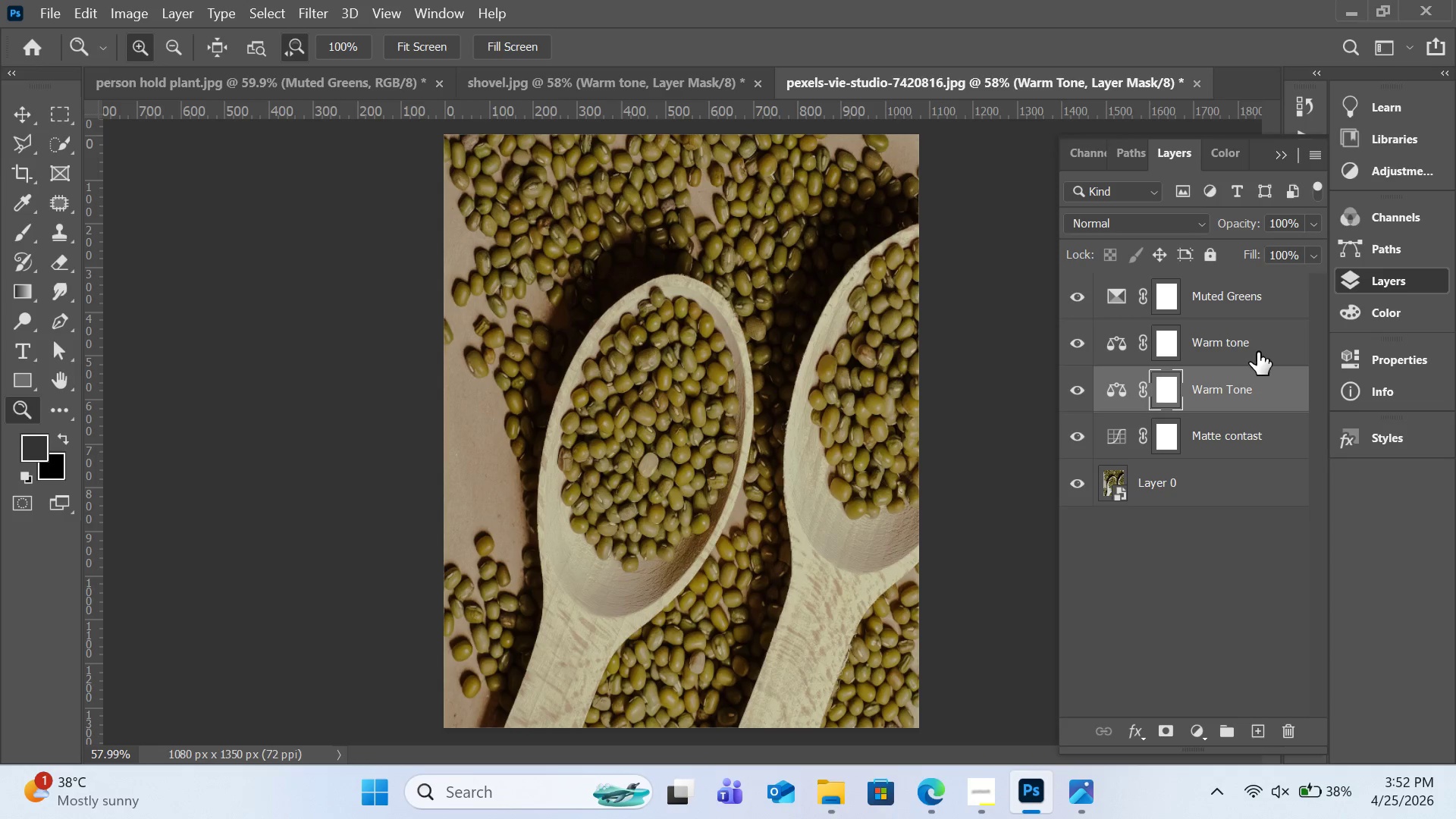 
left_click([1228, 352])
 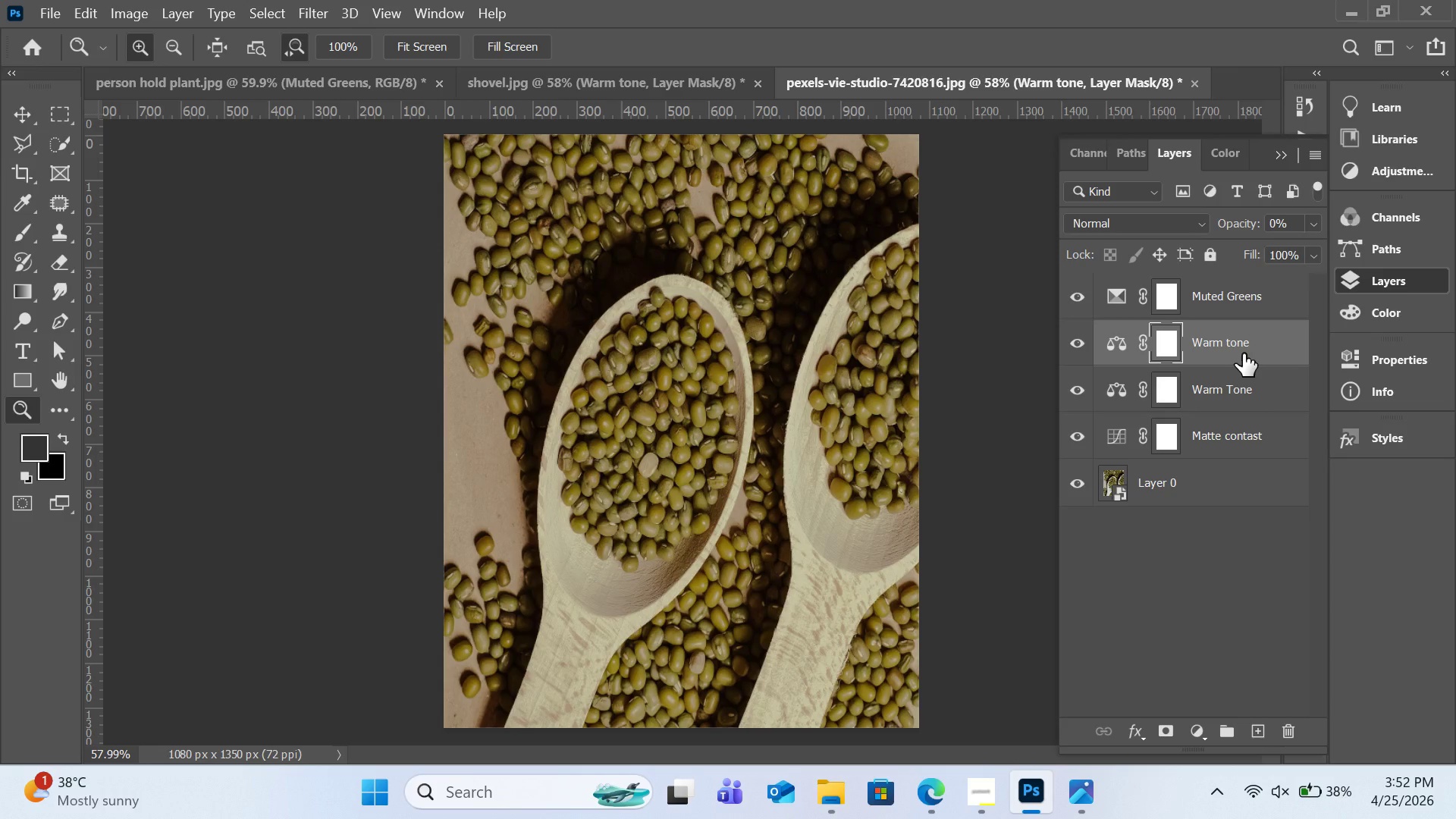 
key(Delete)
 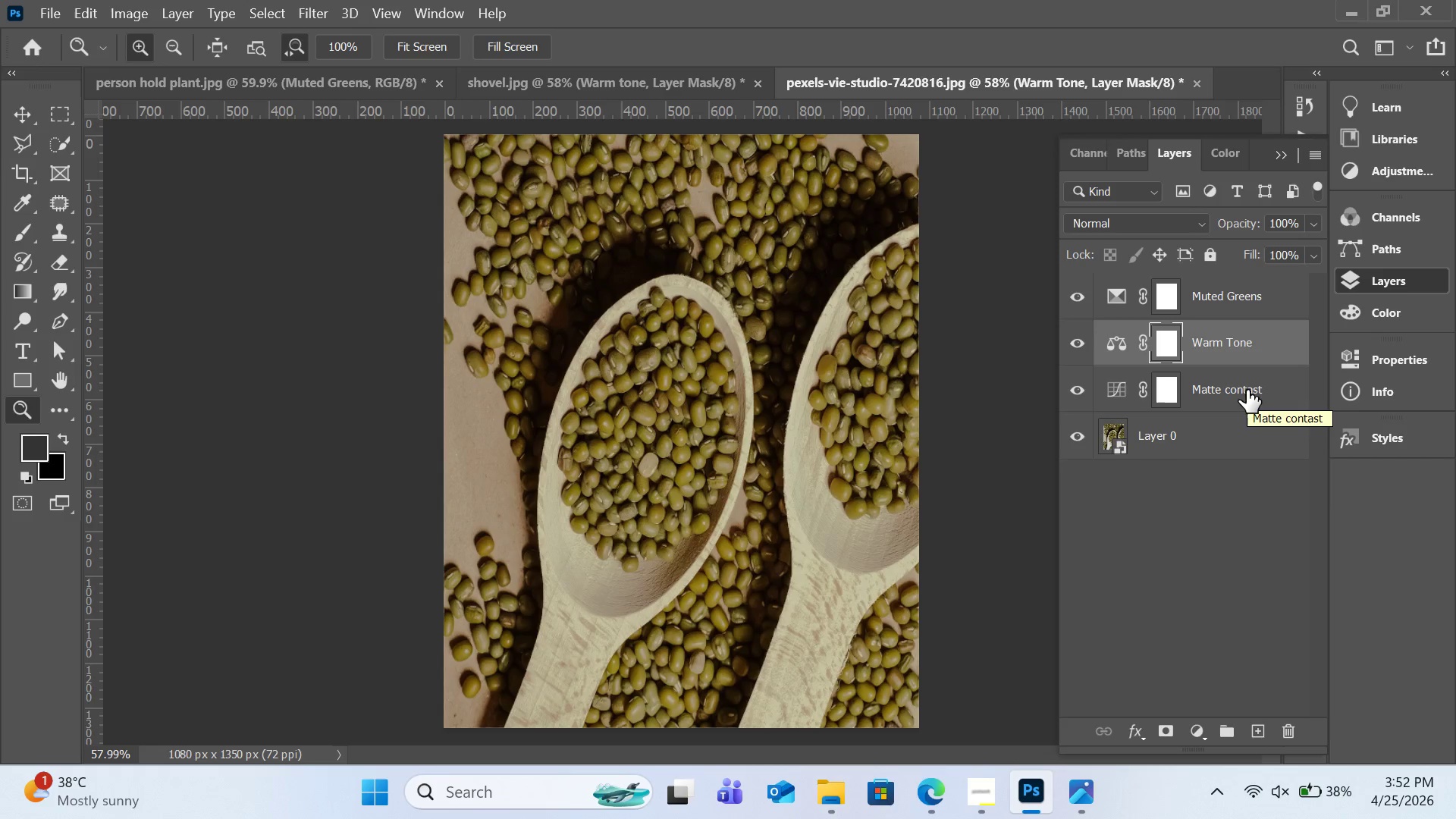 
left_click([1247, 390])
 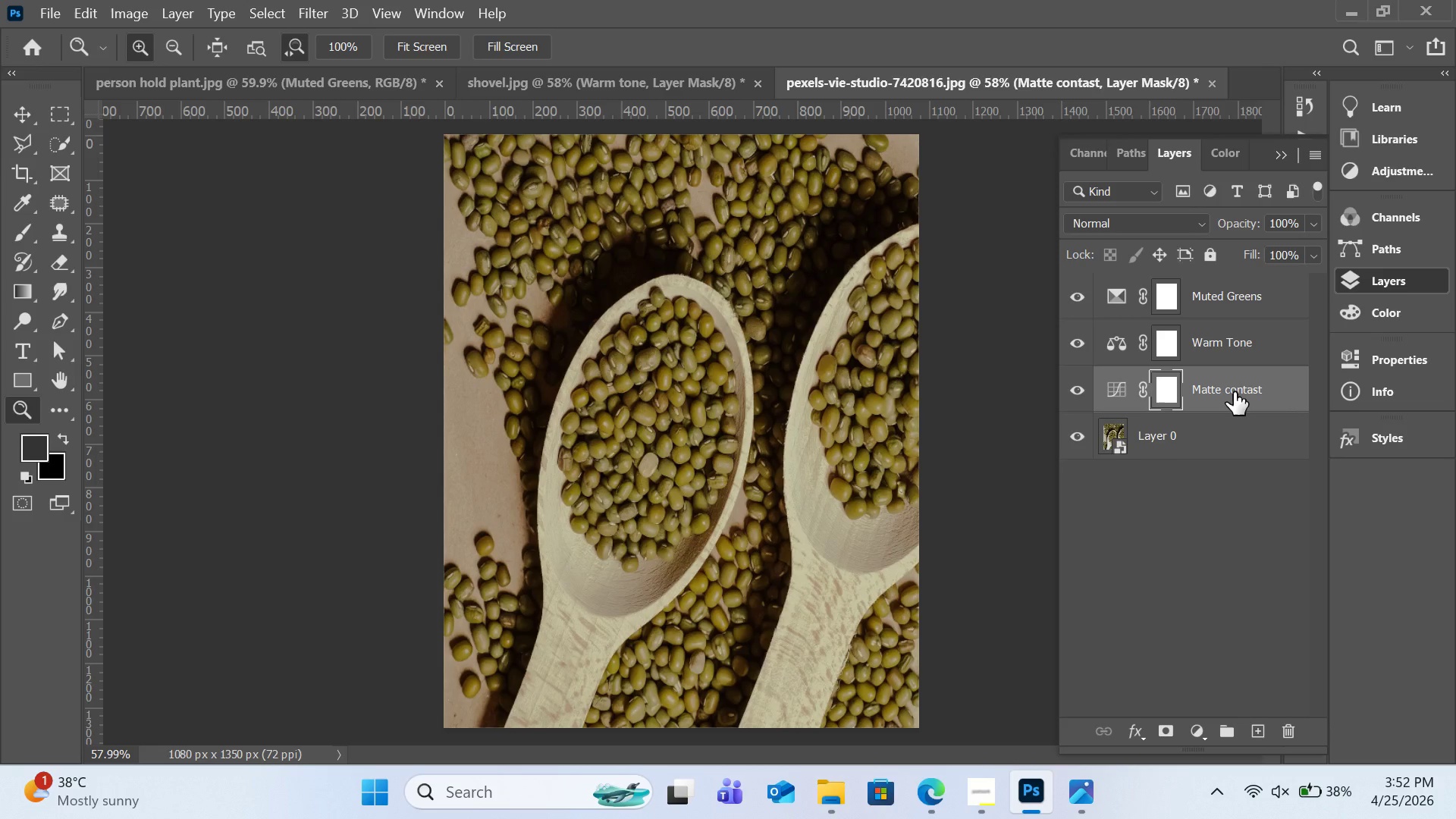 
key(Control+C)
 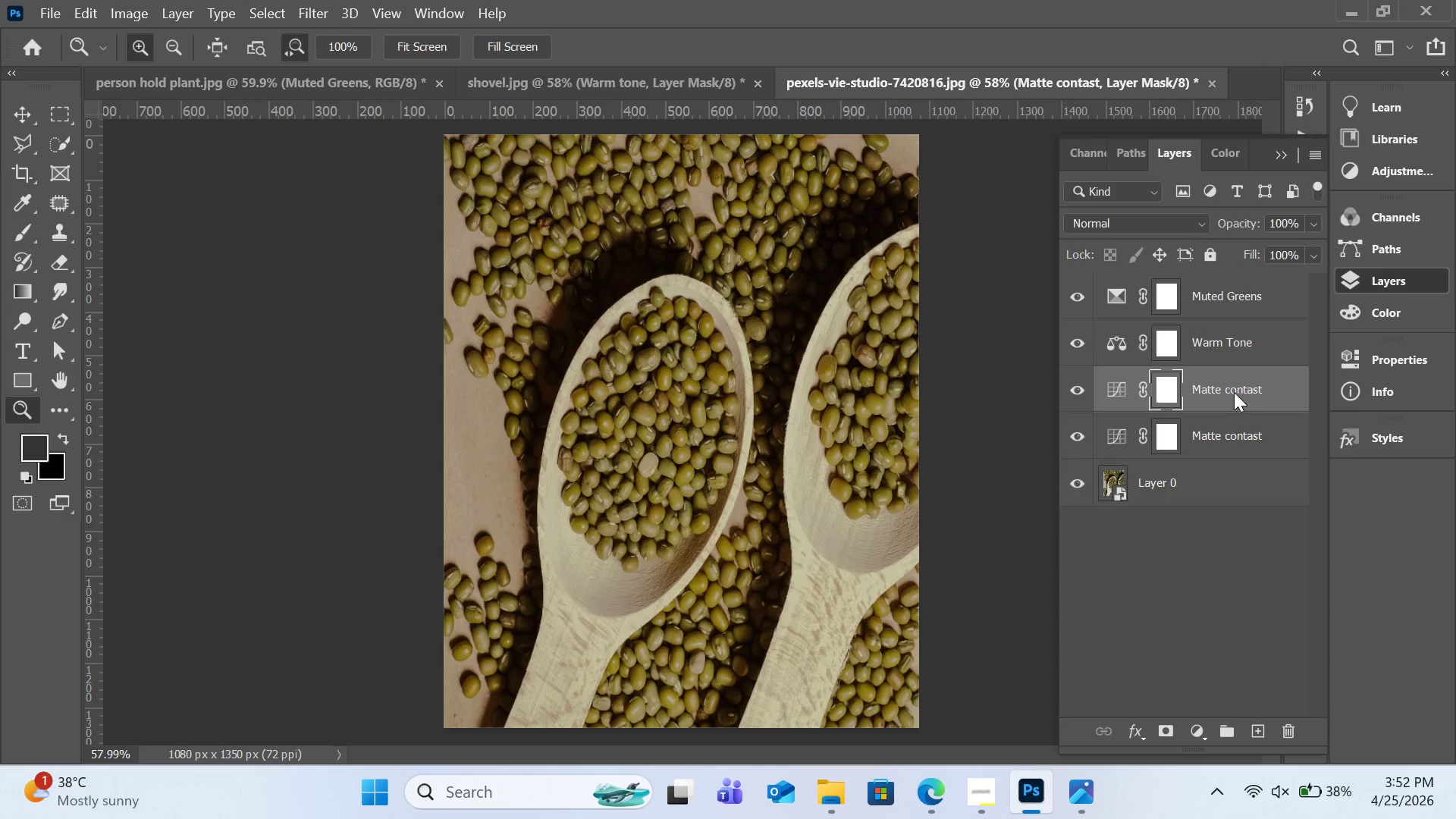 
key(Control+V)
 